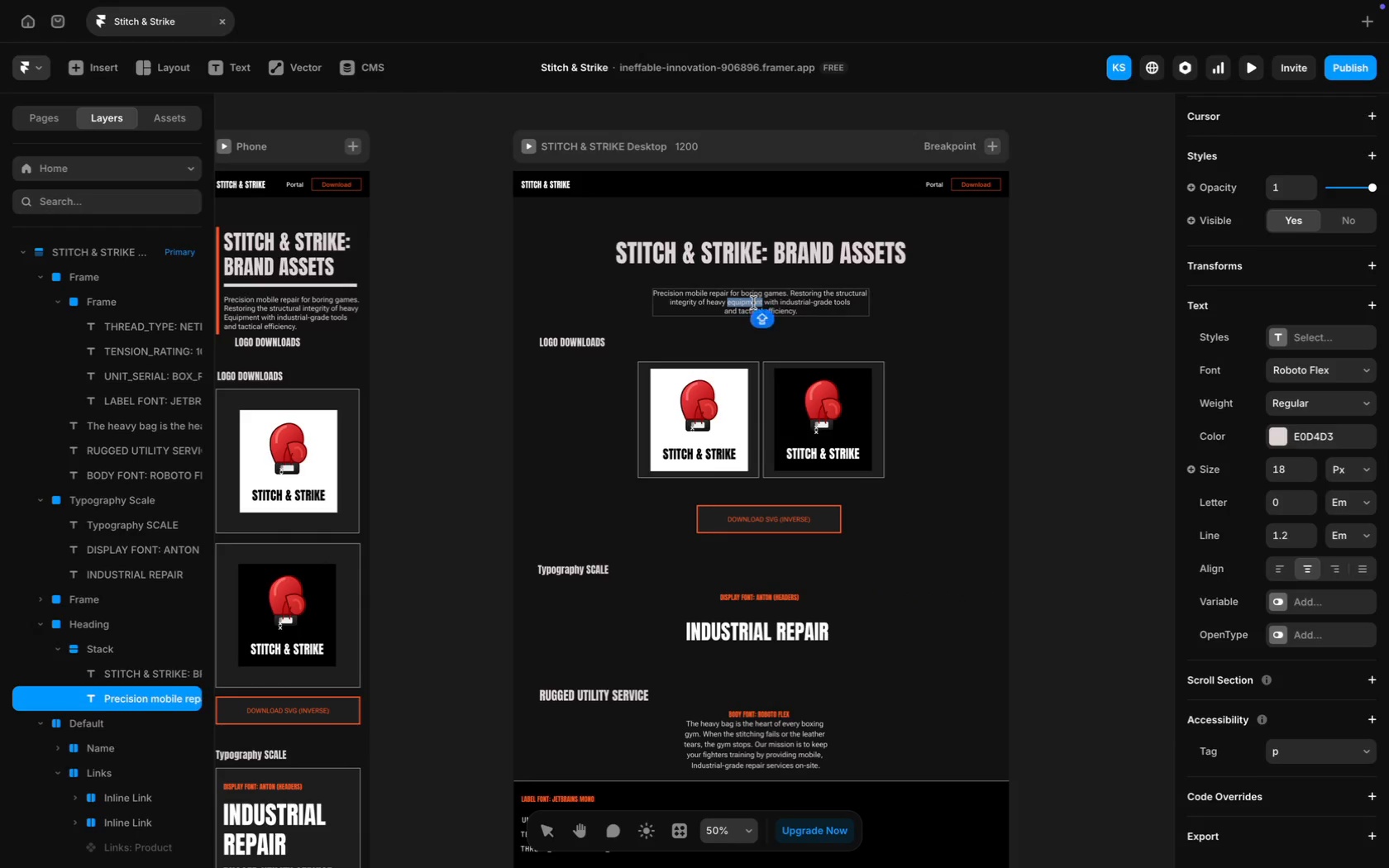 
key(Meta+A)
 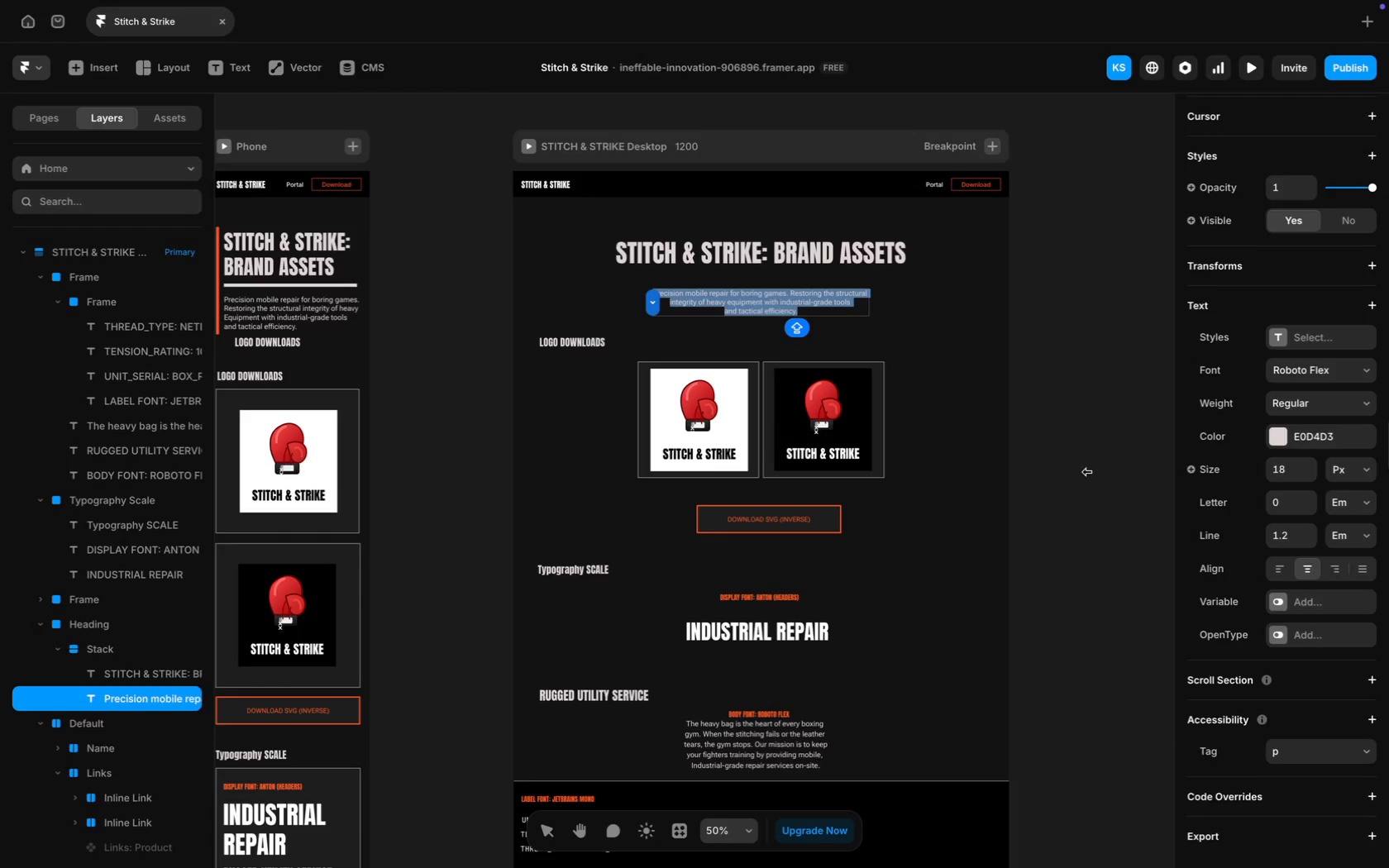 
scroll: coordinate [965, 621], scroll_direction: down, amount: 22.0
 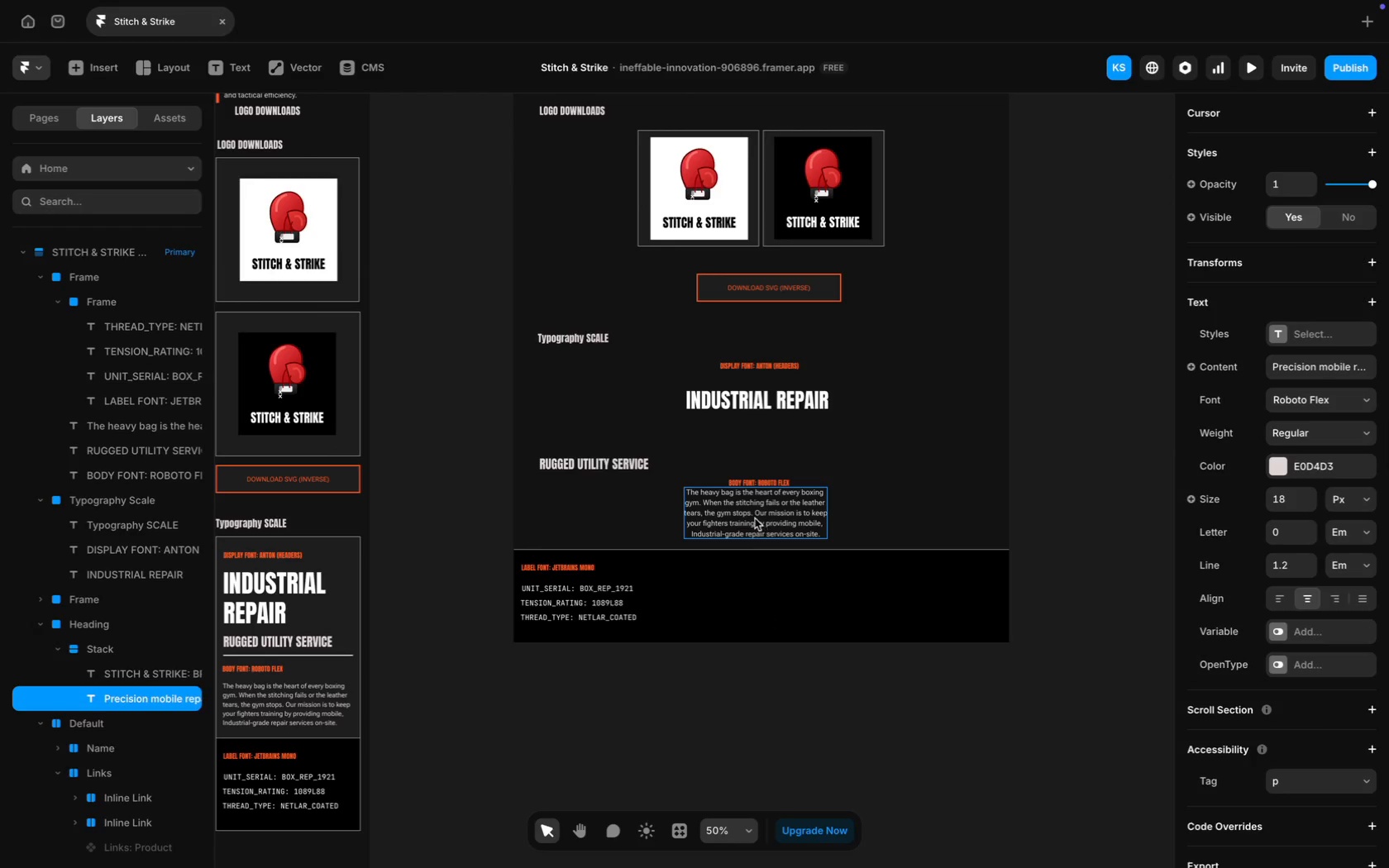 
double_click([755, 517])
 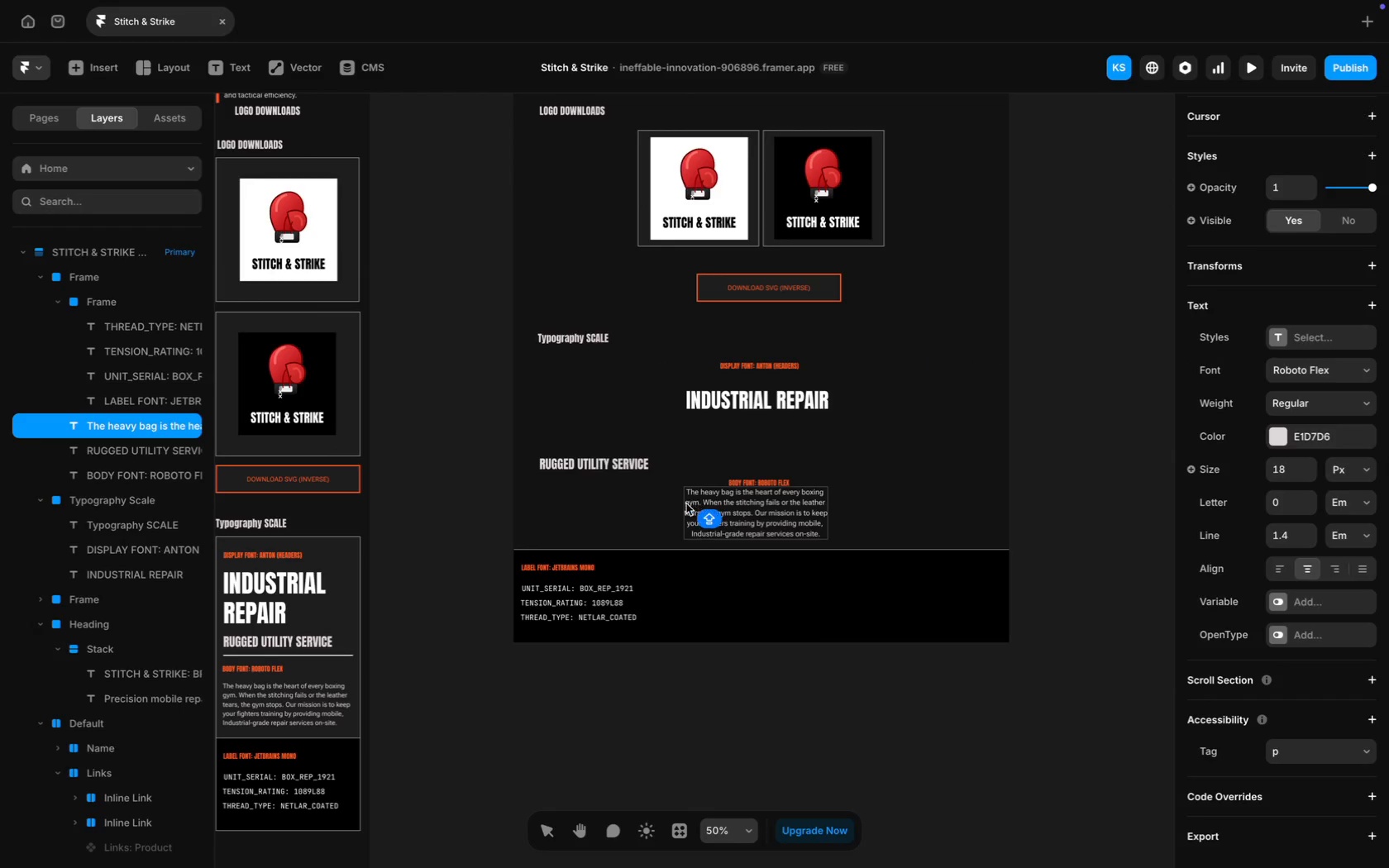 
left_click([685, 503])
 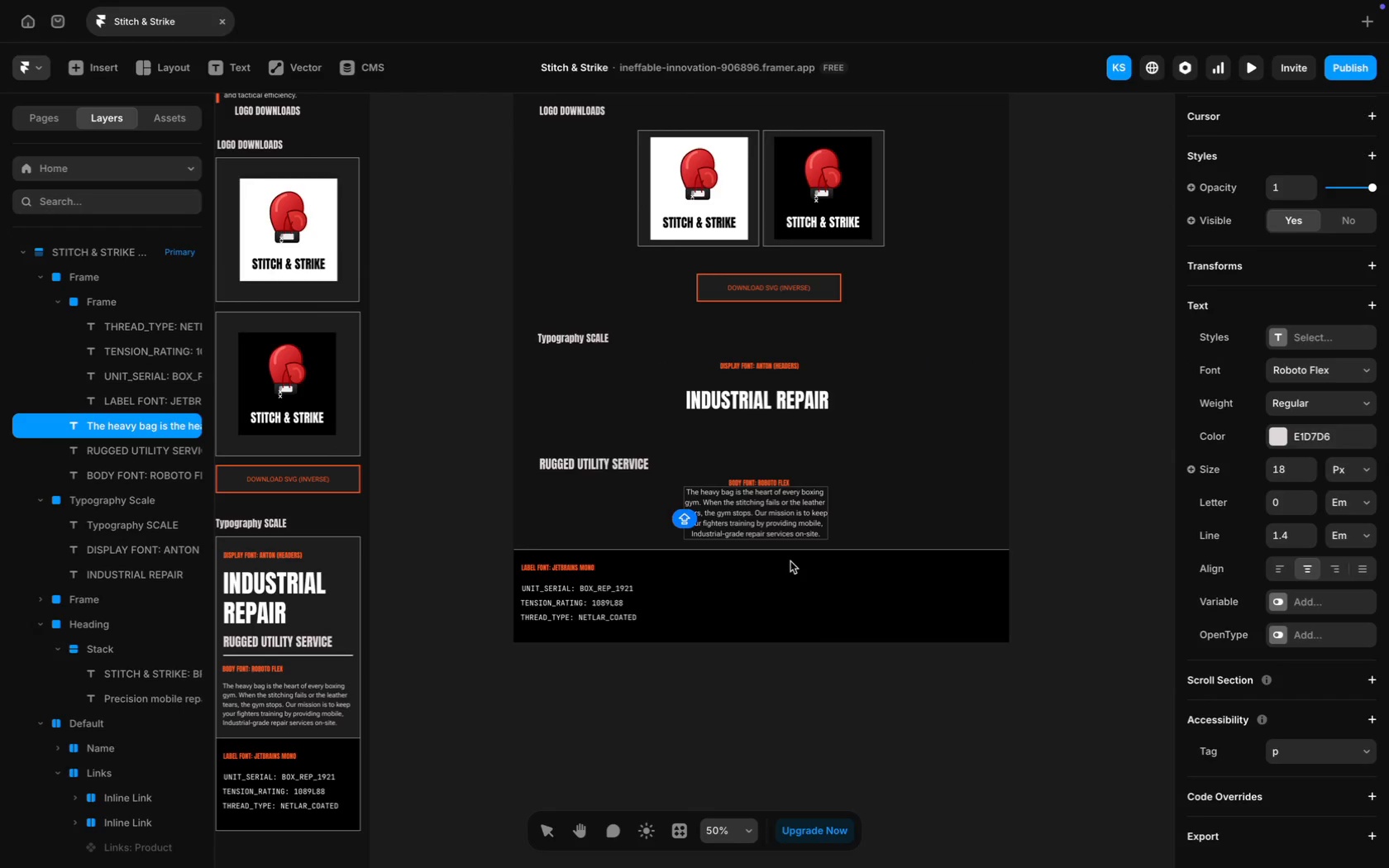 
key(Backspace)
 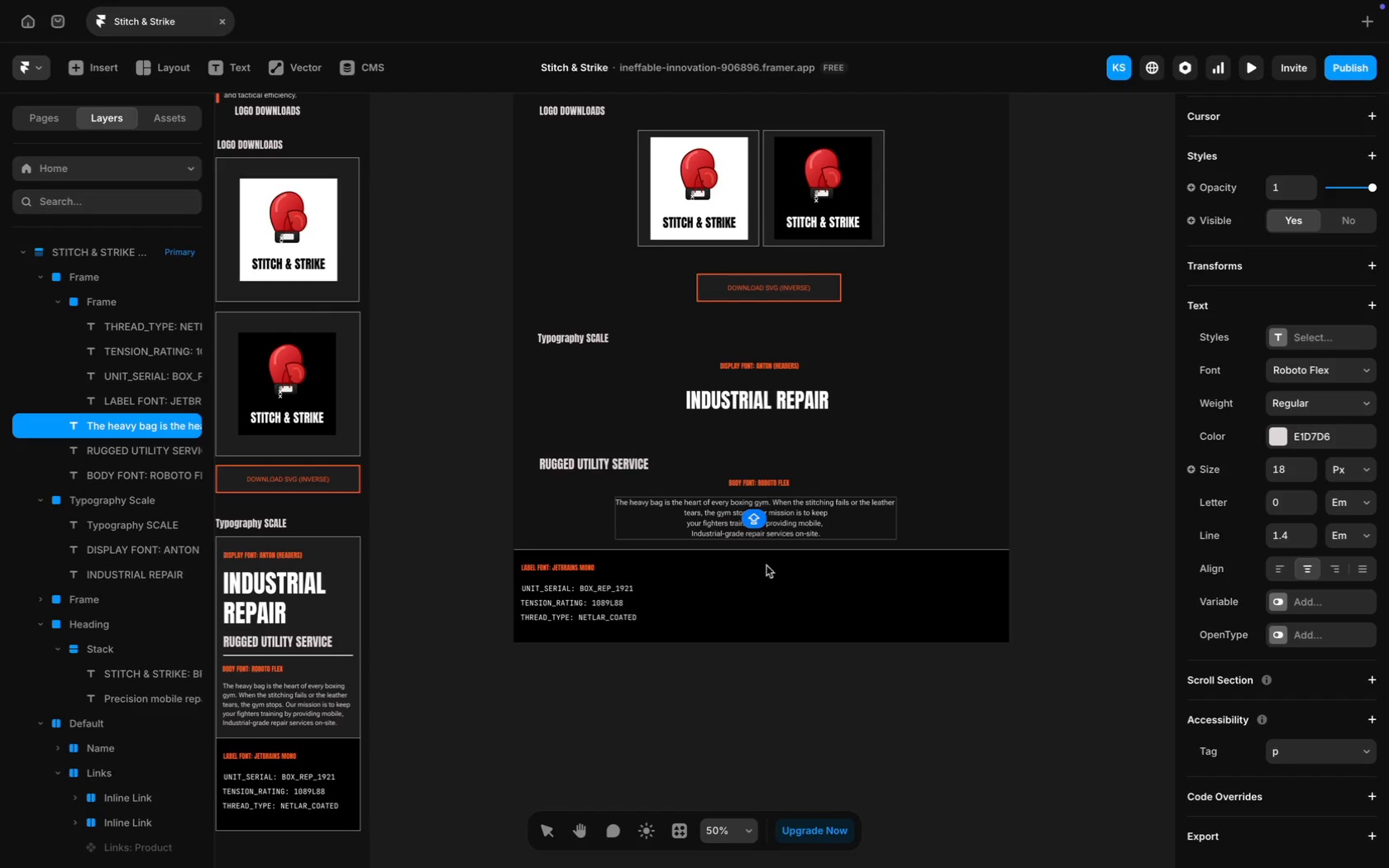 
left_click([688, 522])
 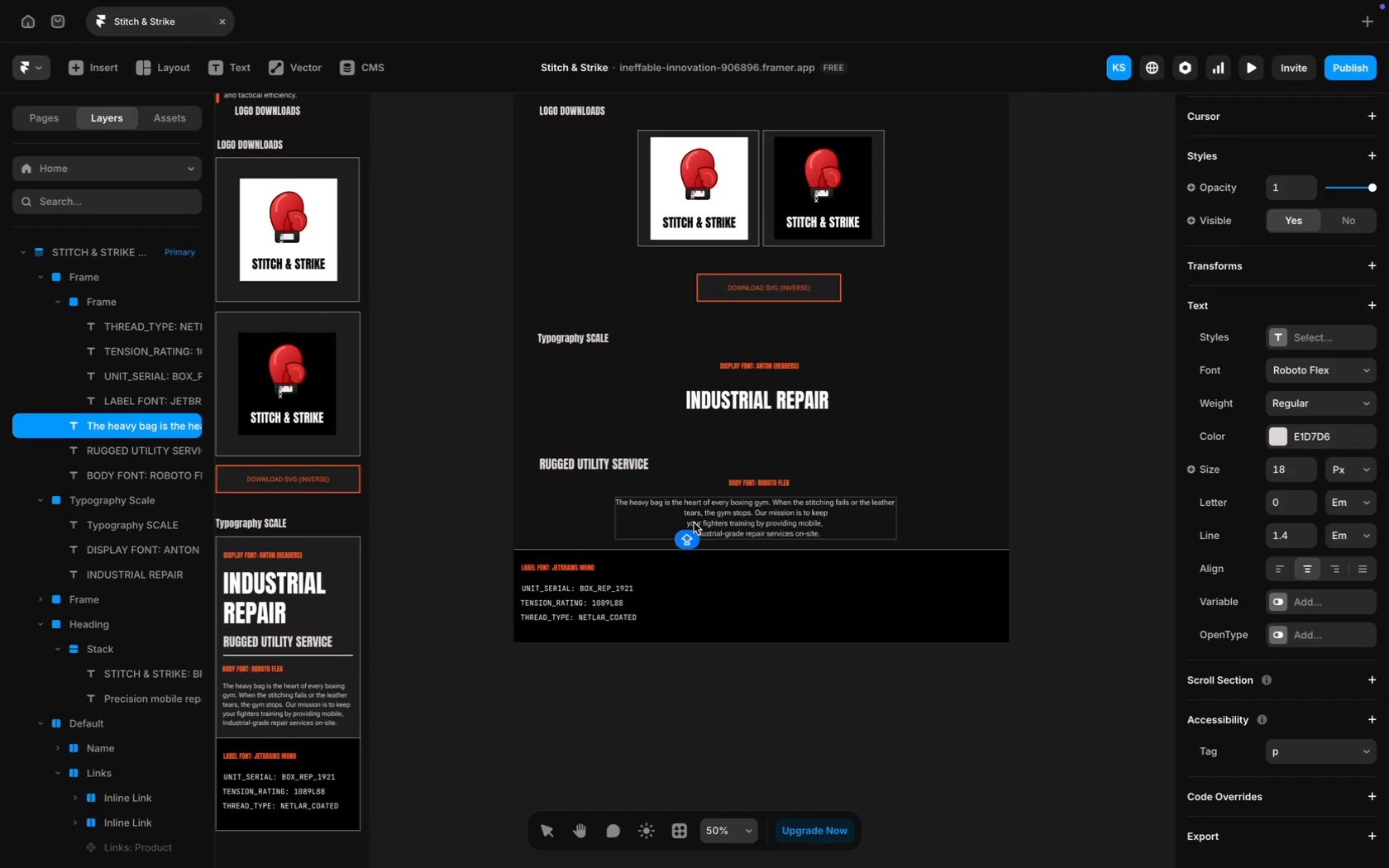 
key(Backspace)
 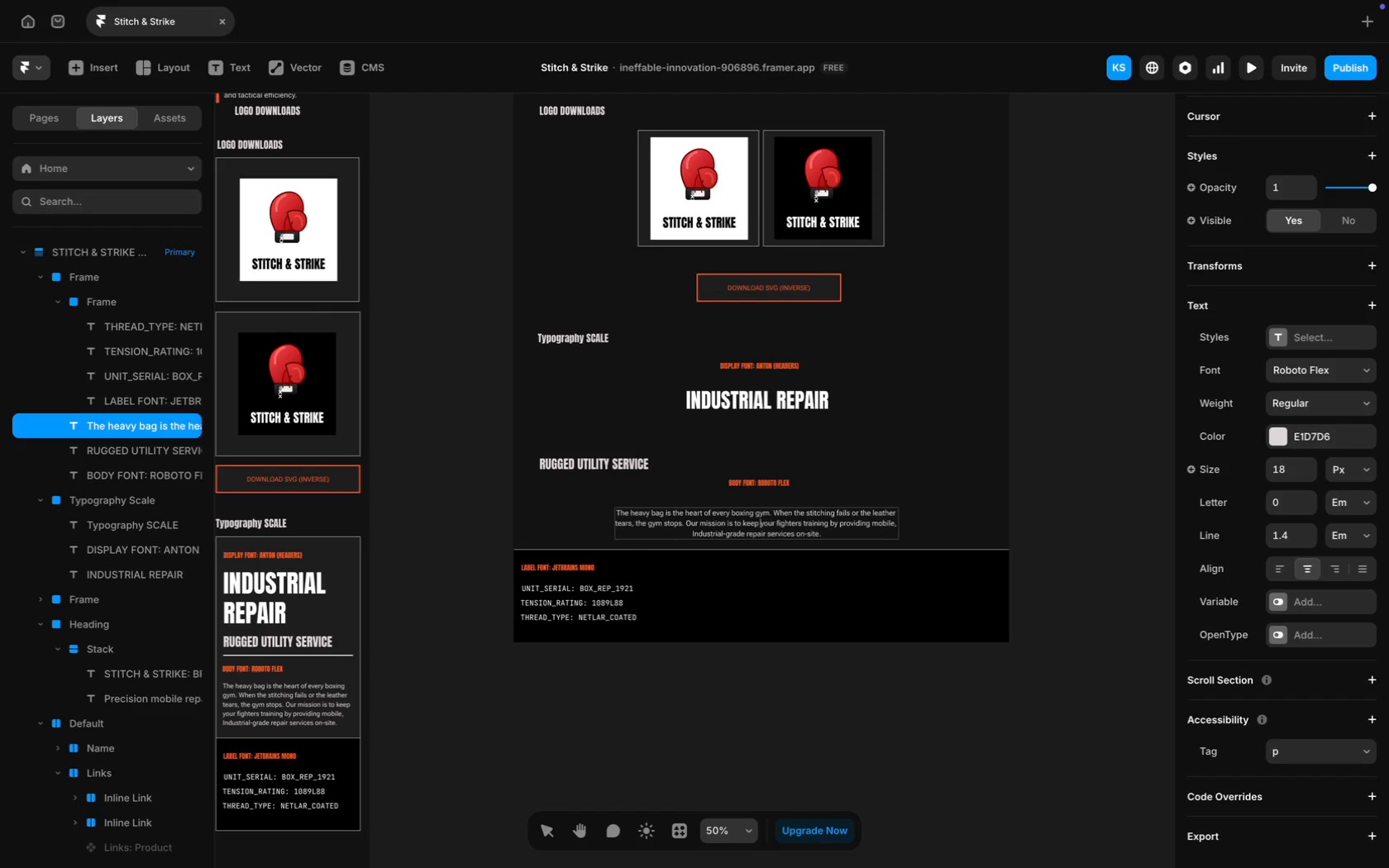 
key(Space)
 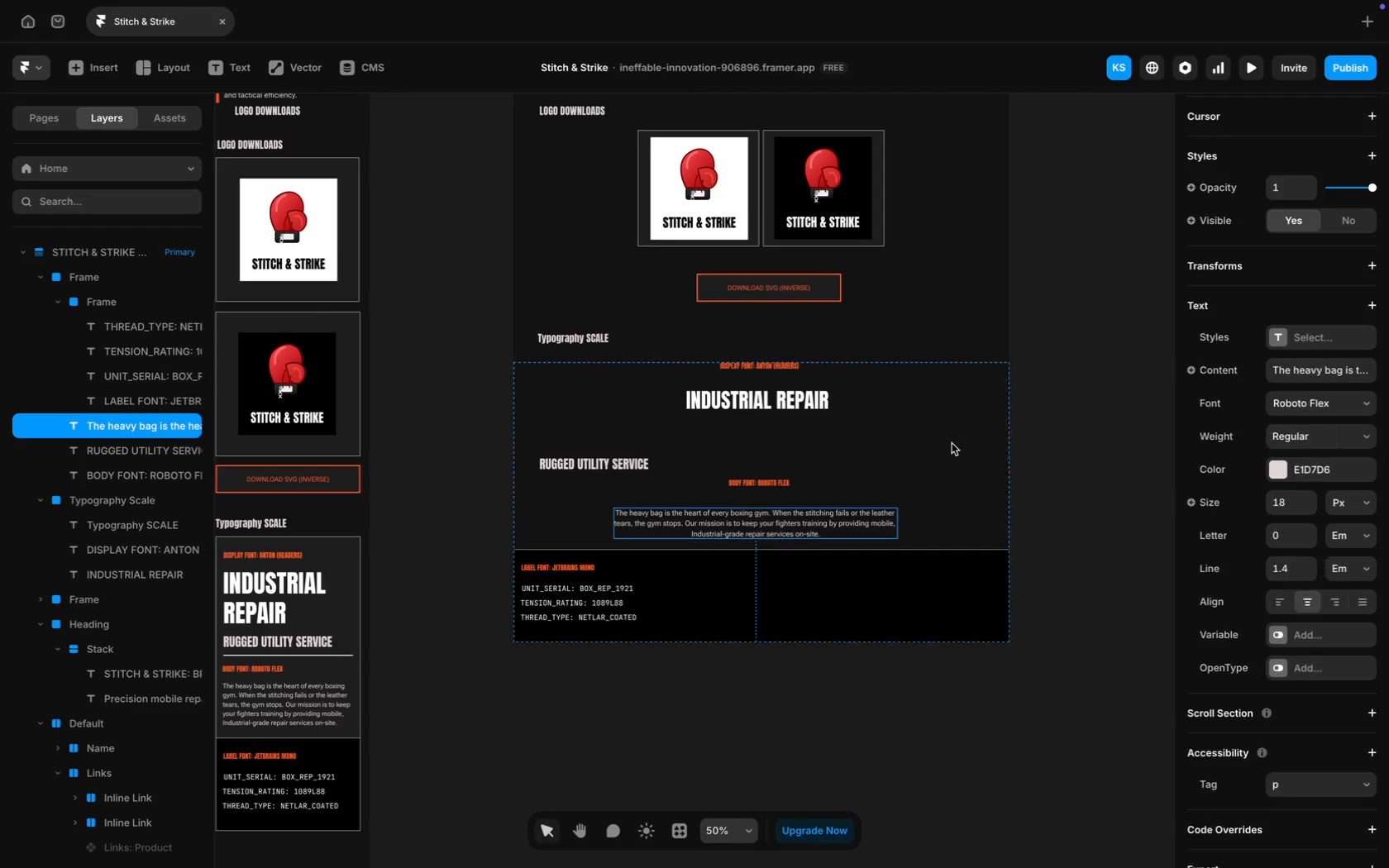 
left_click_drag(start_coordinate=[840, 519], to_coordinate=[840, 513])
 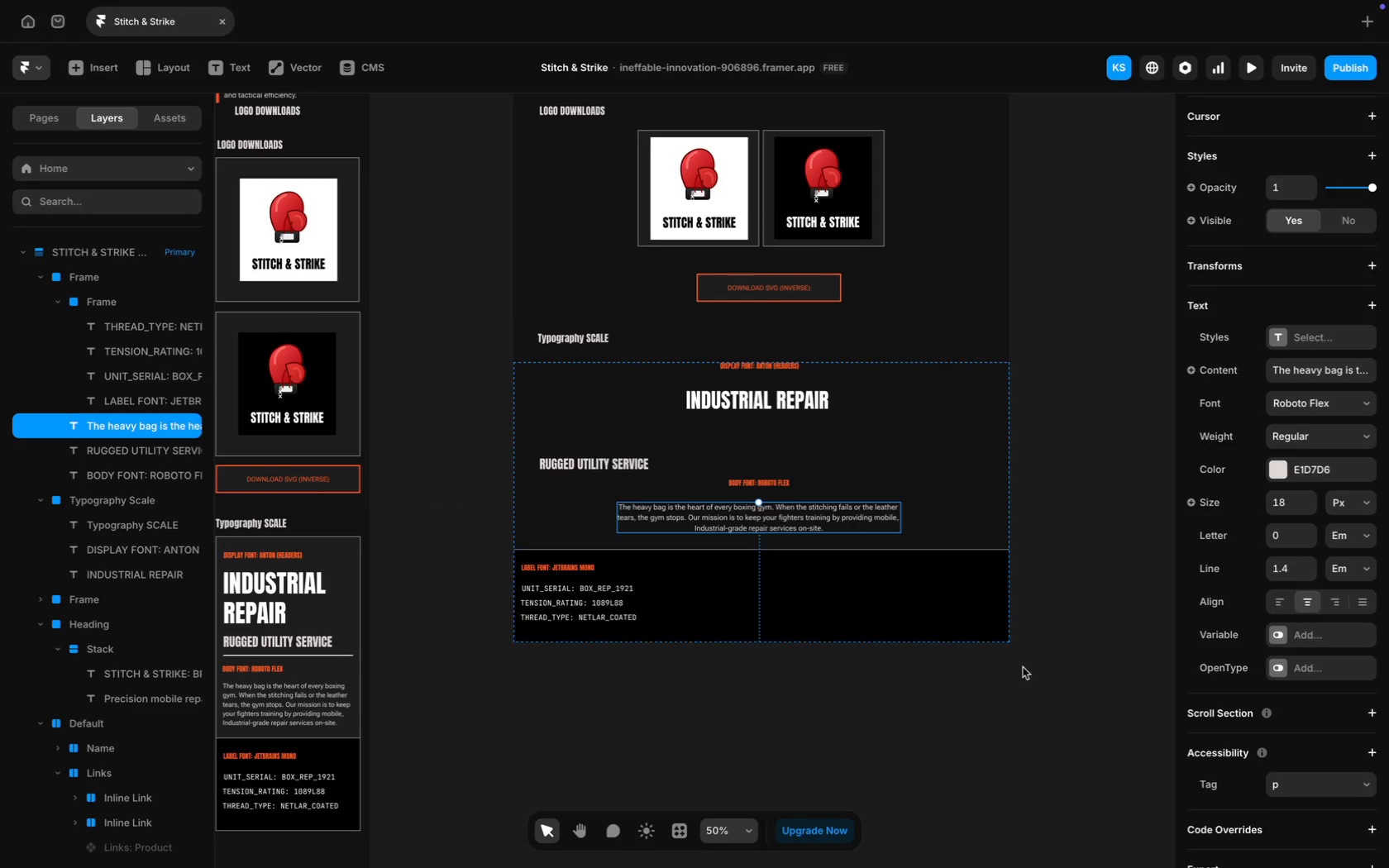 
left_click([1026, 685])
 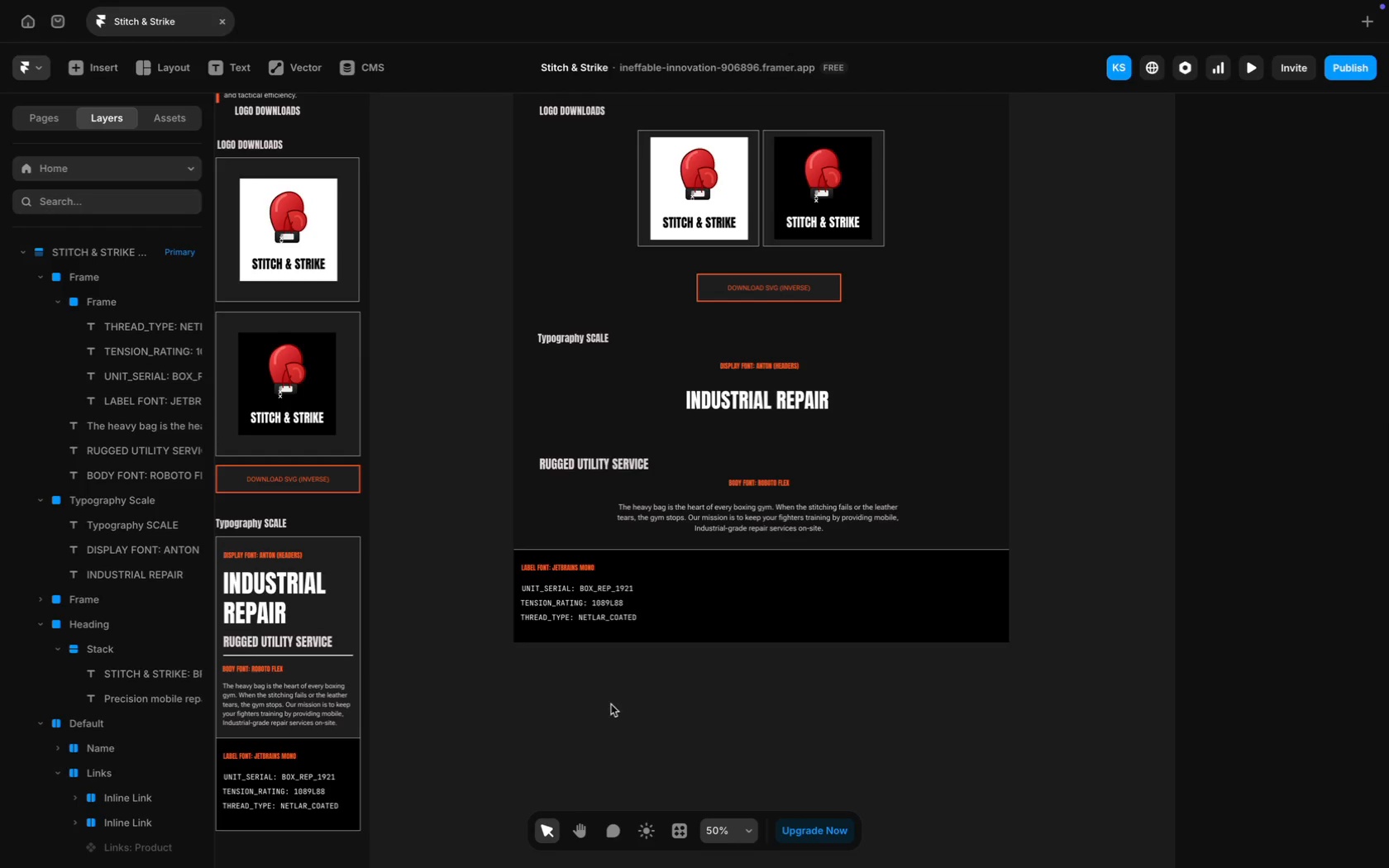 
scroll: coordinate [743, 671], scroll_direction: up, amount: 38.0
 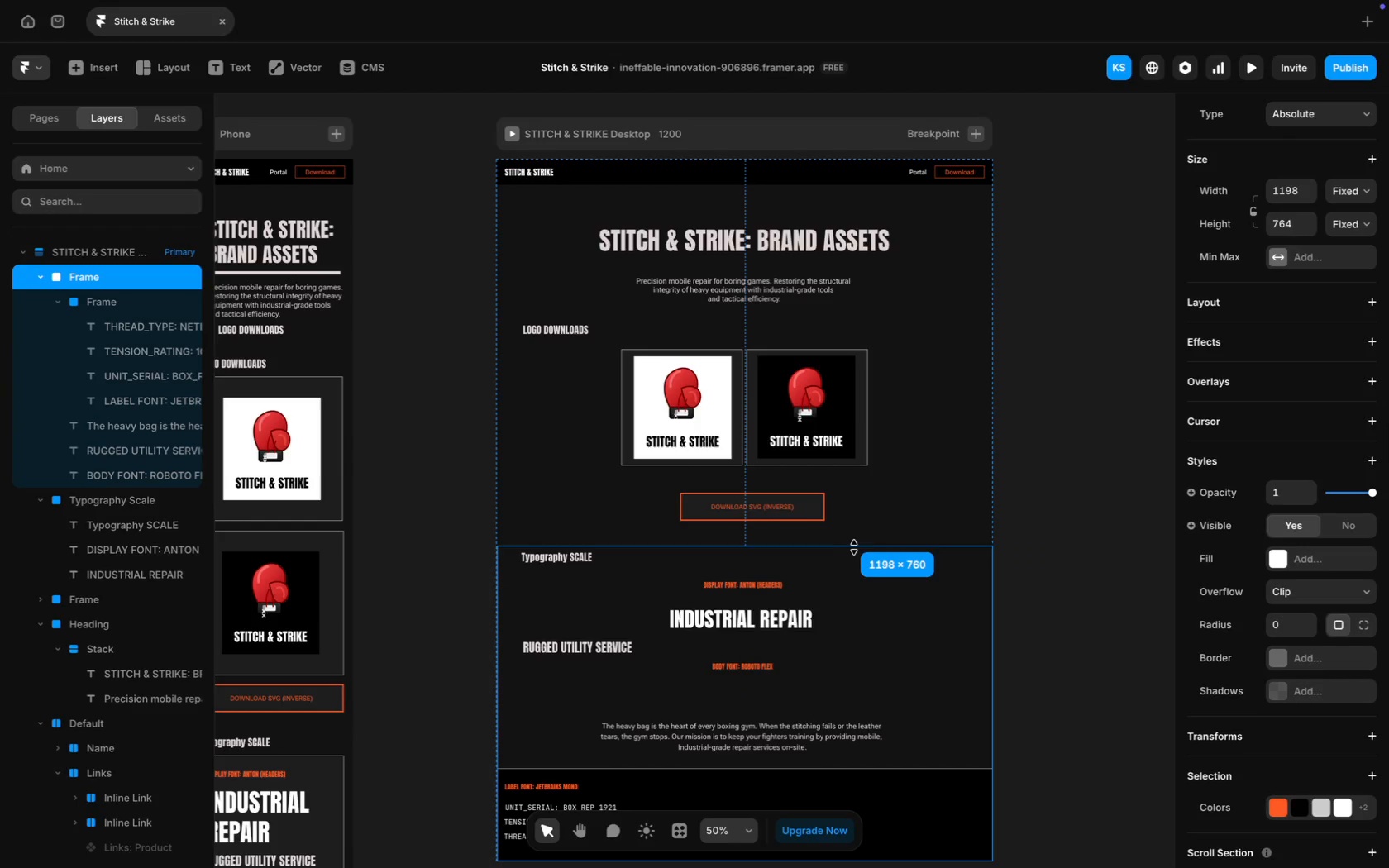 
wait(14.81)
 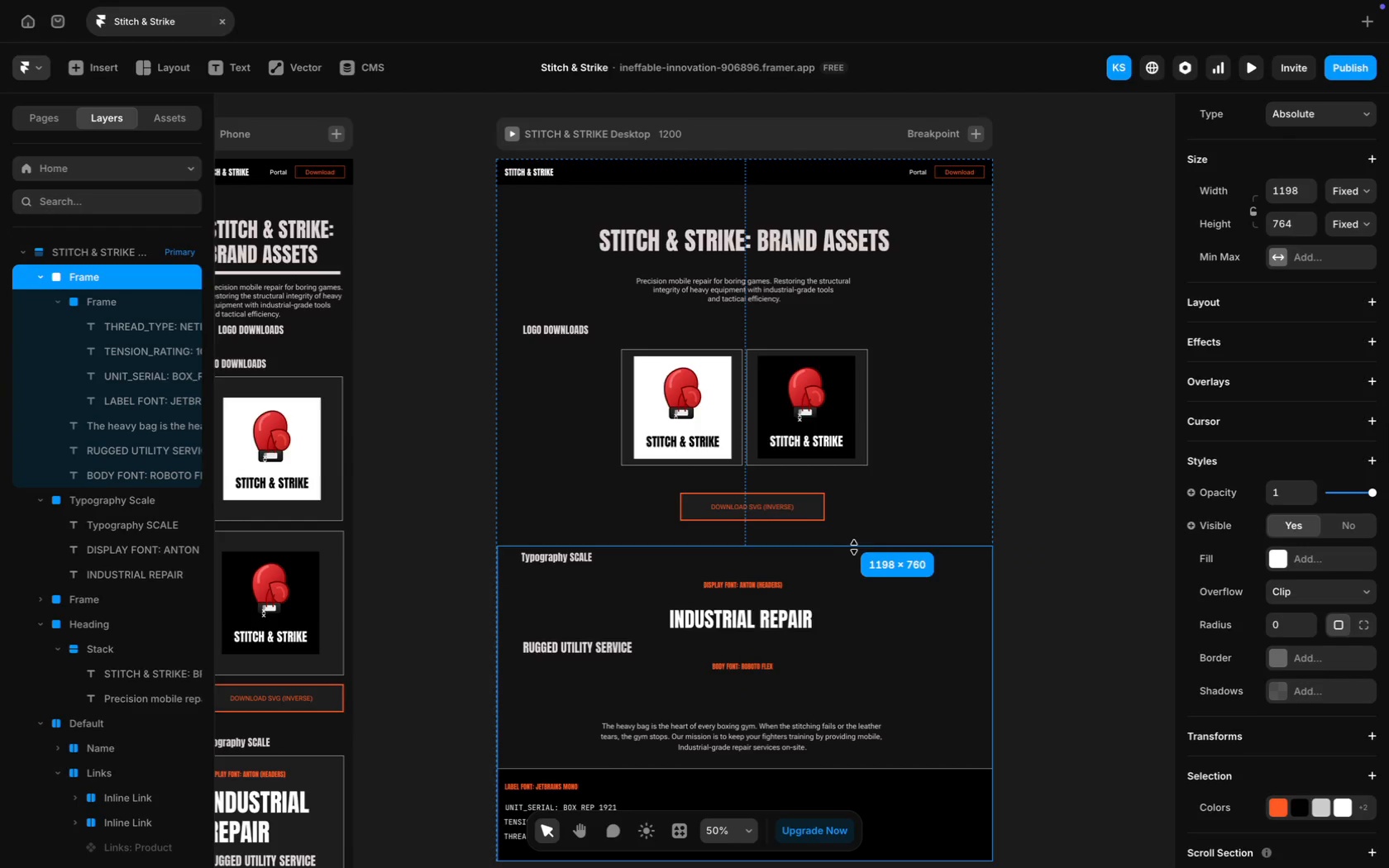 
key(Backspace)
 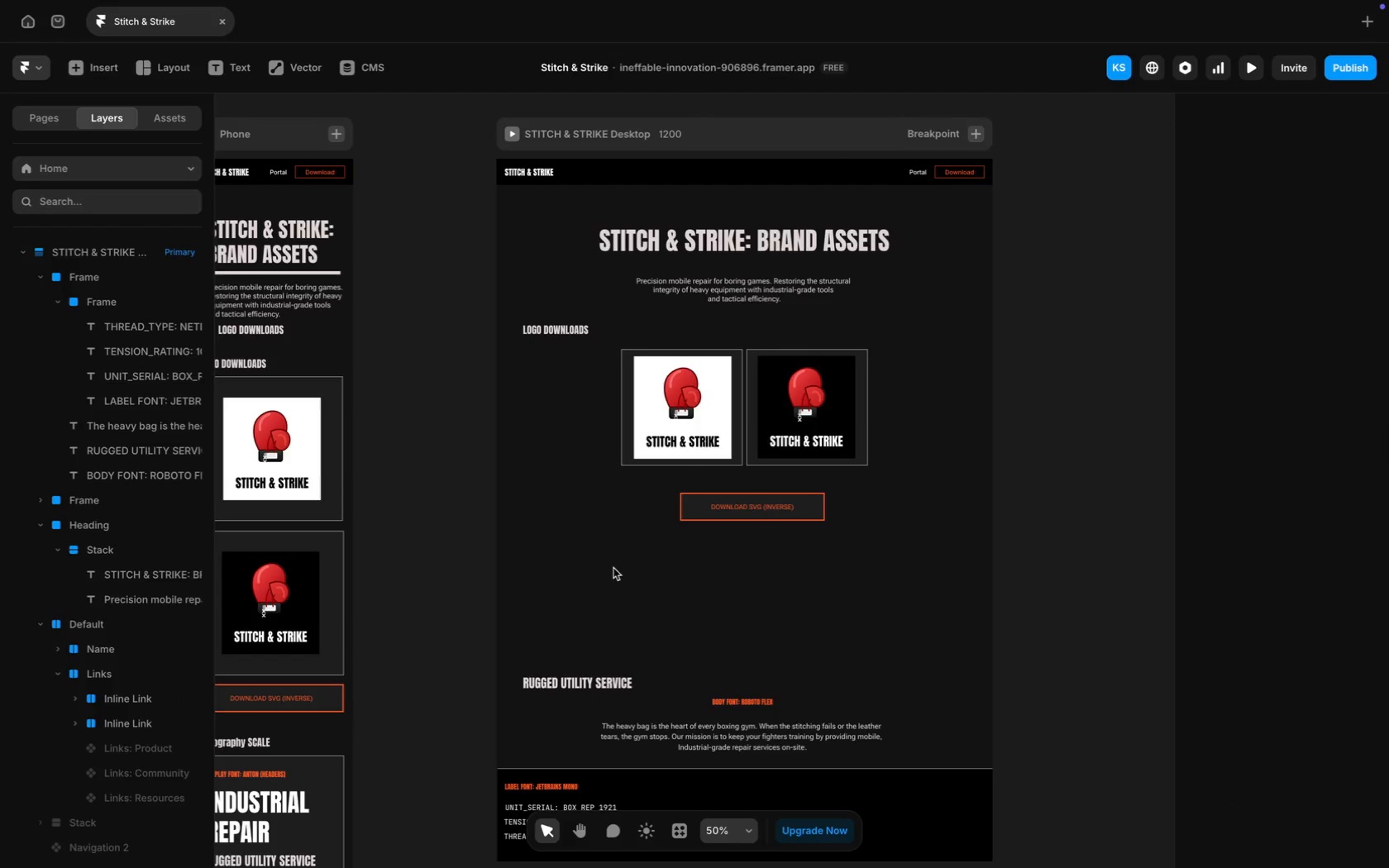 
key(Meta+Z)
 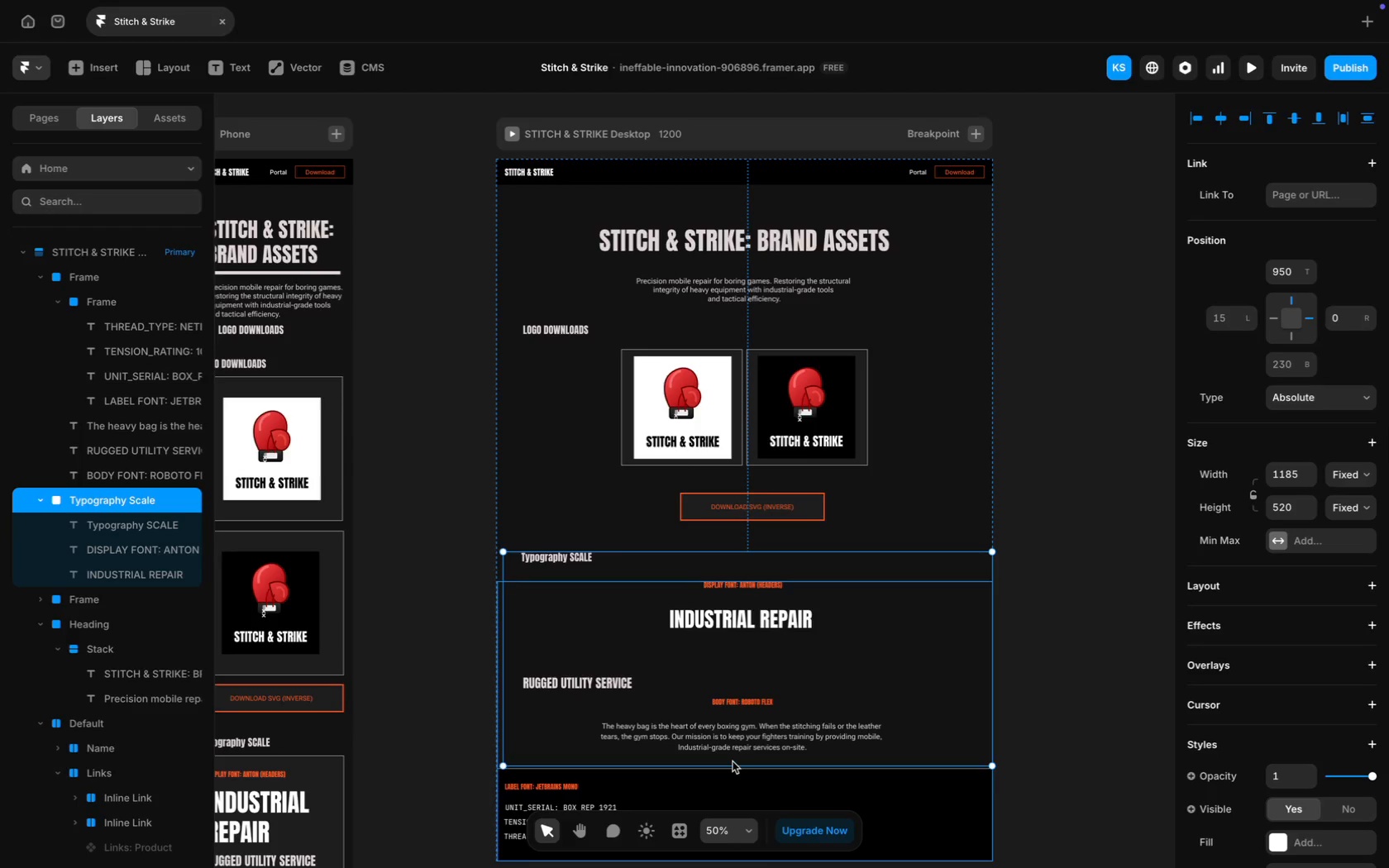 
left_click_drag(start_coordinate=[733, 765], to_coordinate=[742, 638])
 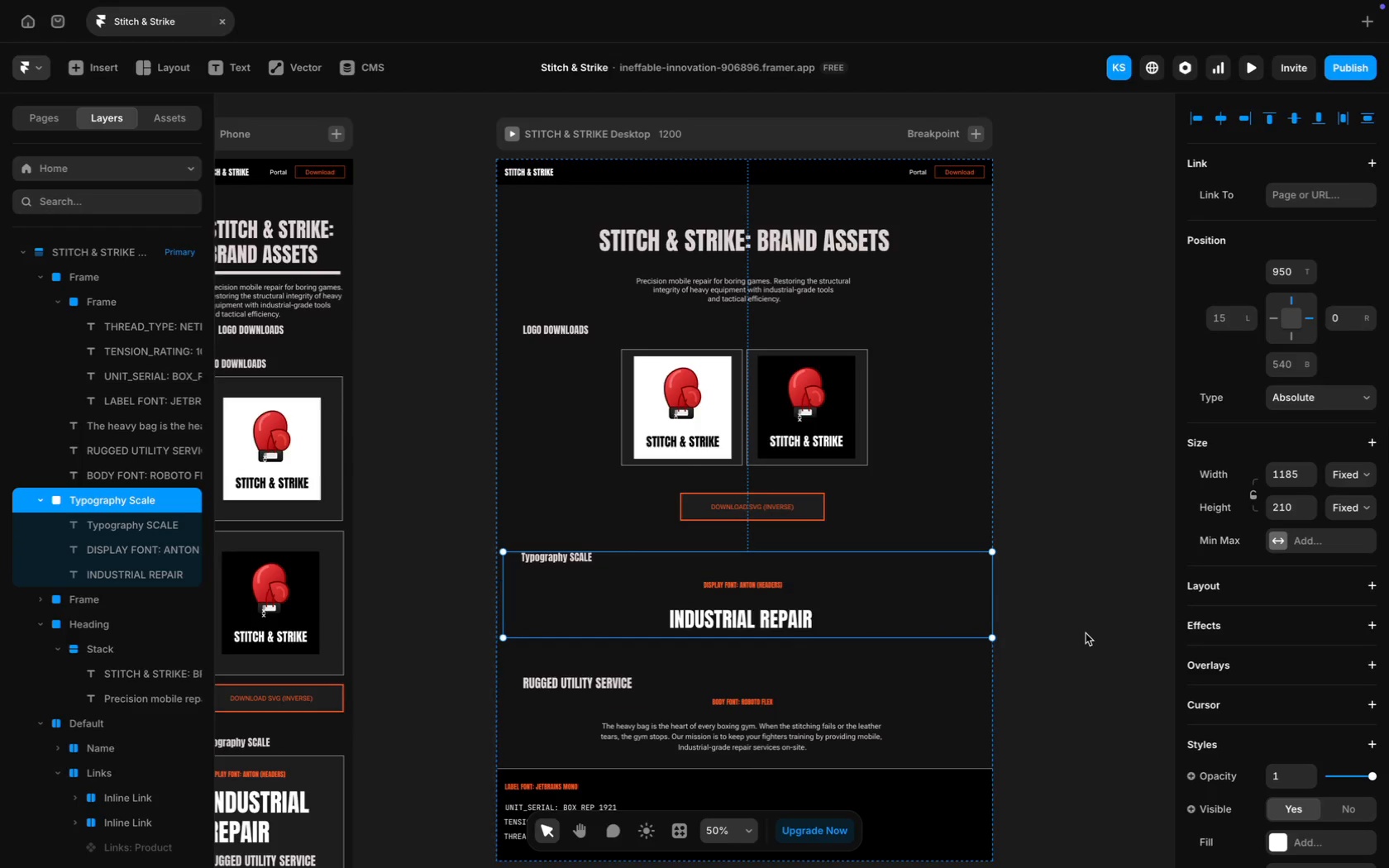 
left_click([1087, 633])
 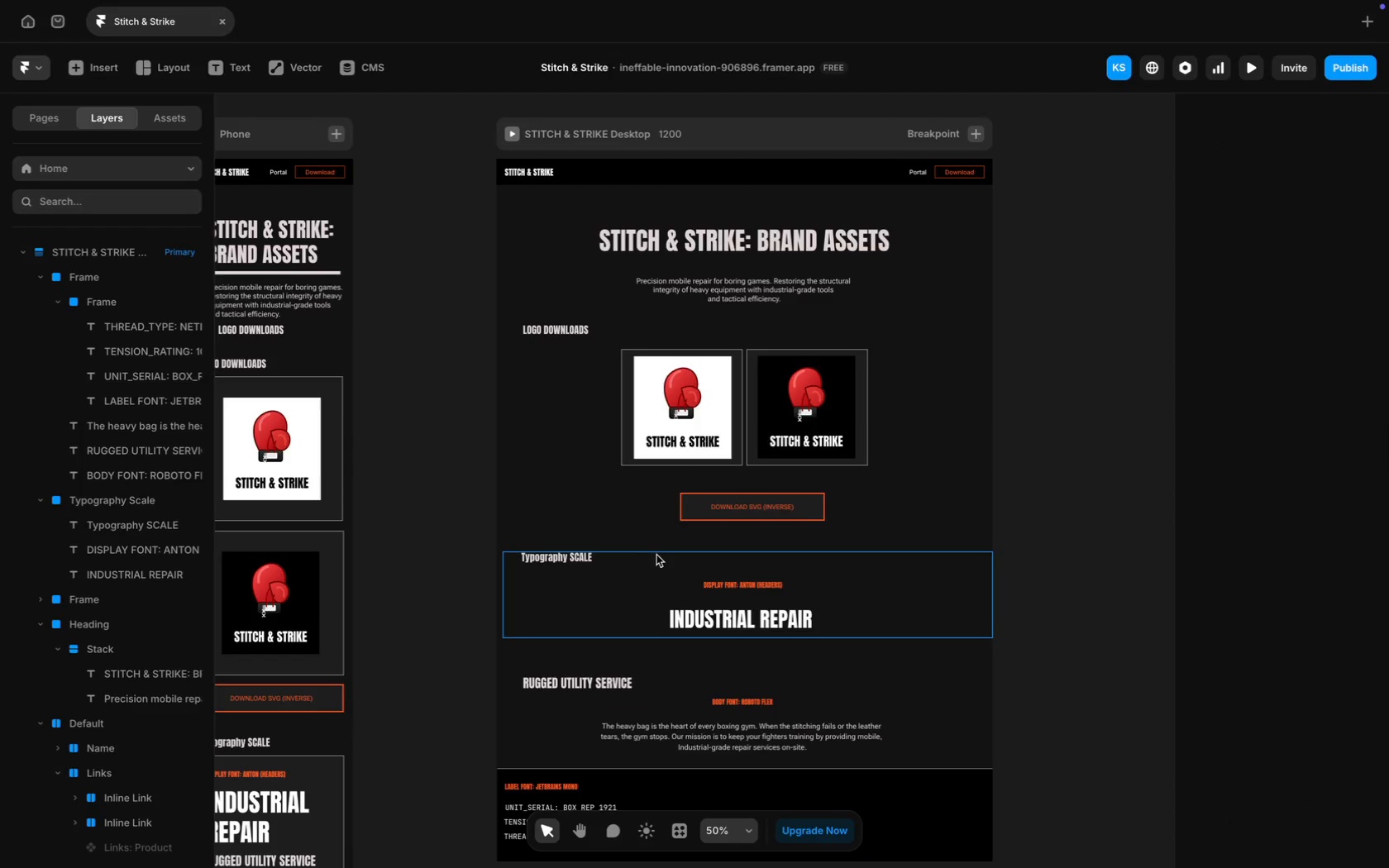 
left_click([656, 555])
 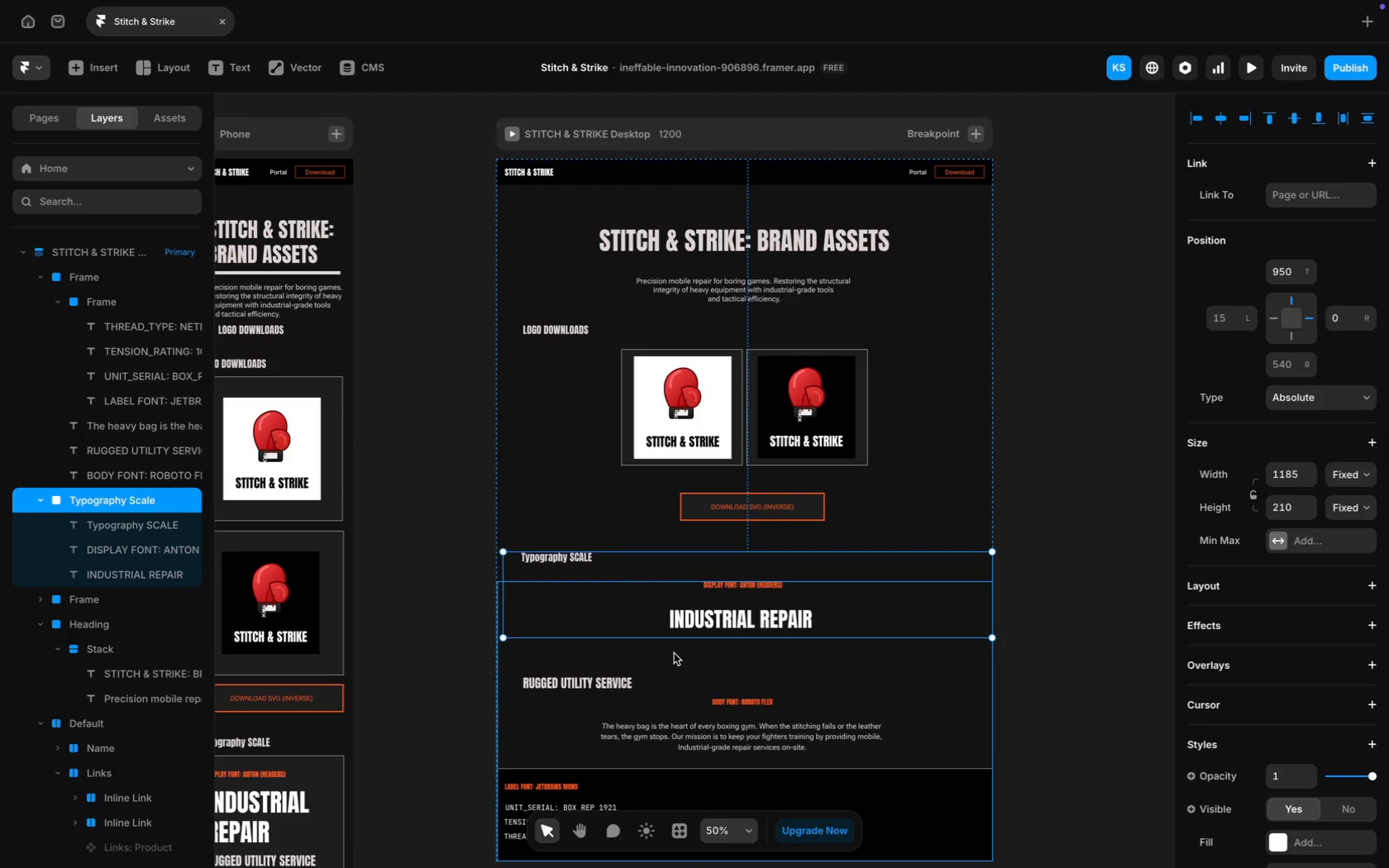 
left_click([675, 653])
 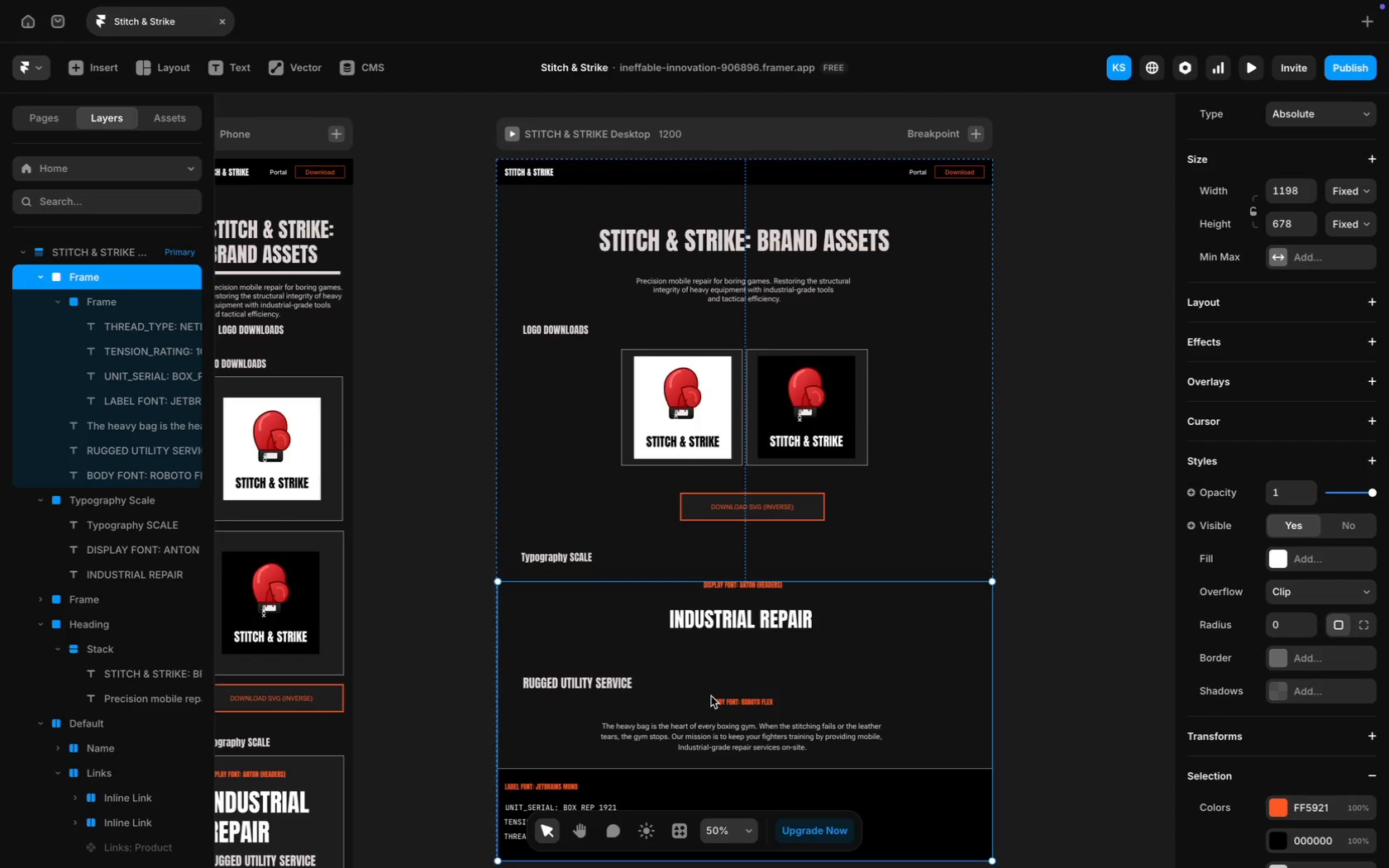 
left_click([1033, 455])
 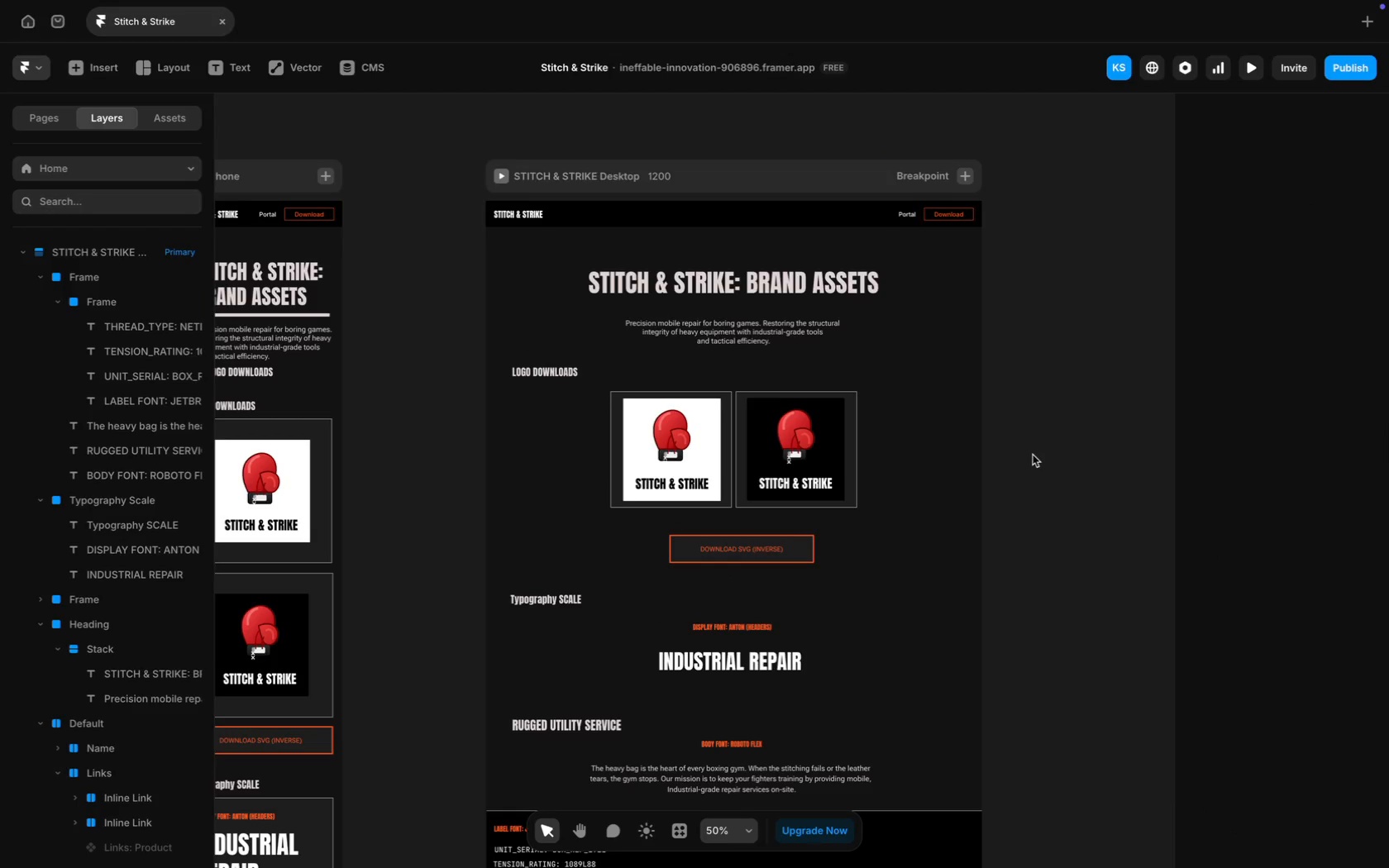 
scroll: coordinate [711, 696], scroll_direction: up, amount: 8.0
 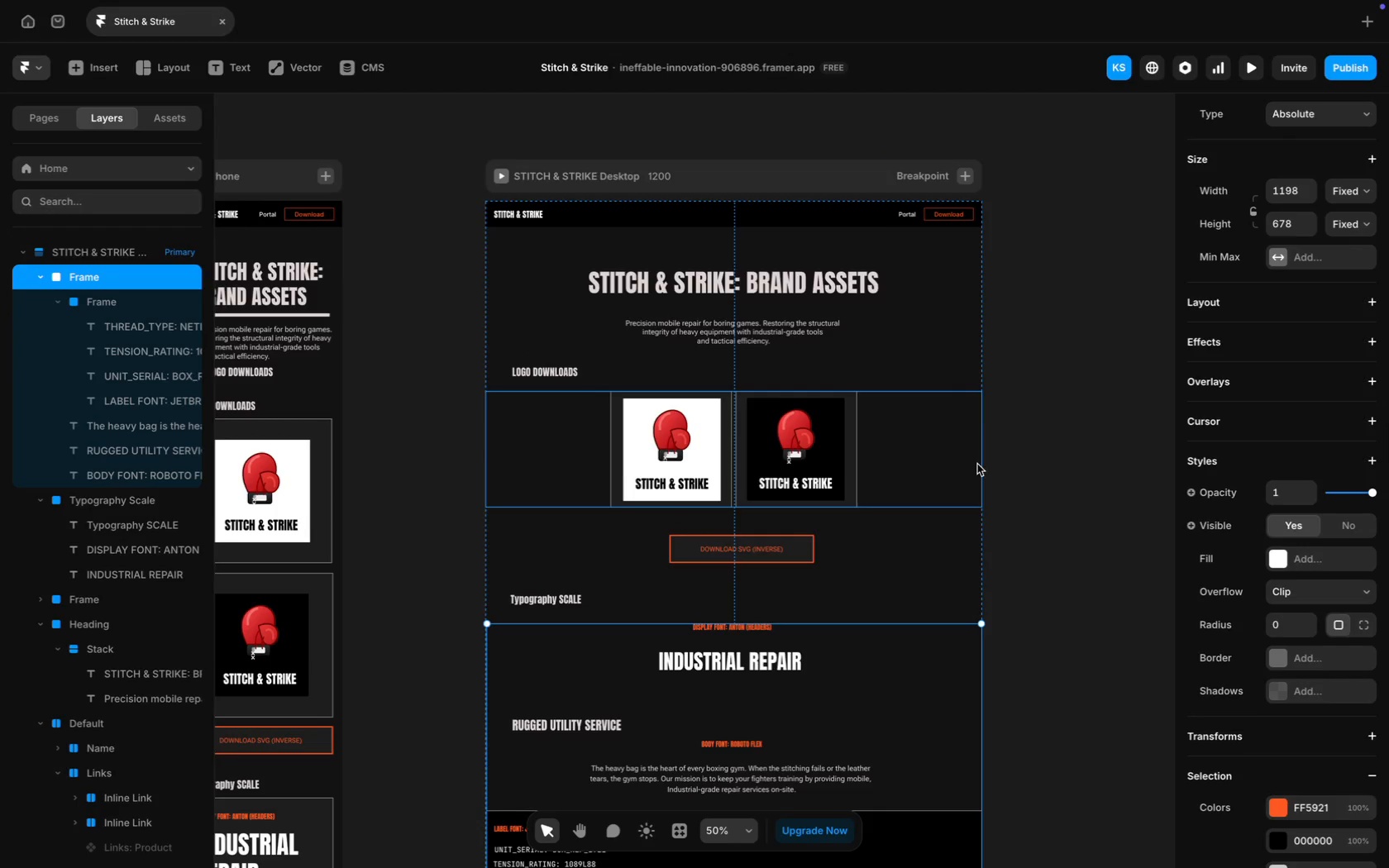 
scroll: coordinate [1033, 455], scroll_direction: down, amount: 17.0
 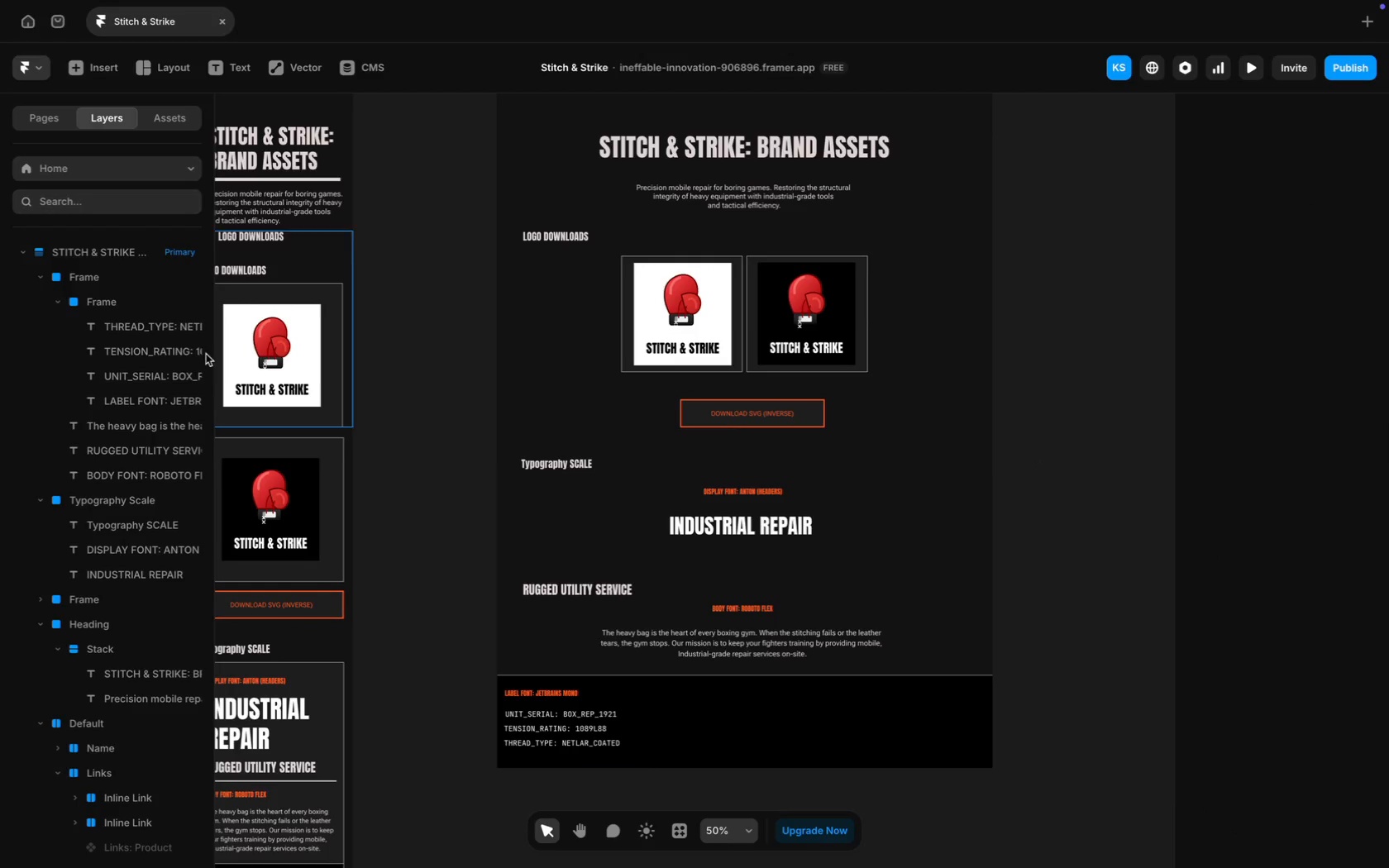 
left_click([126, 303])
 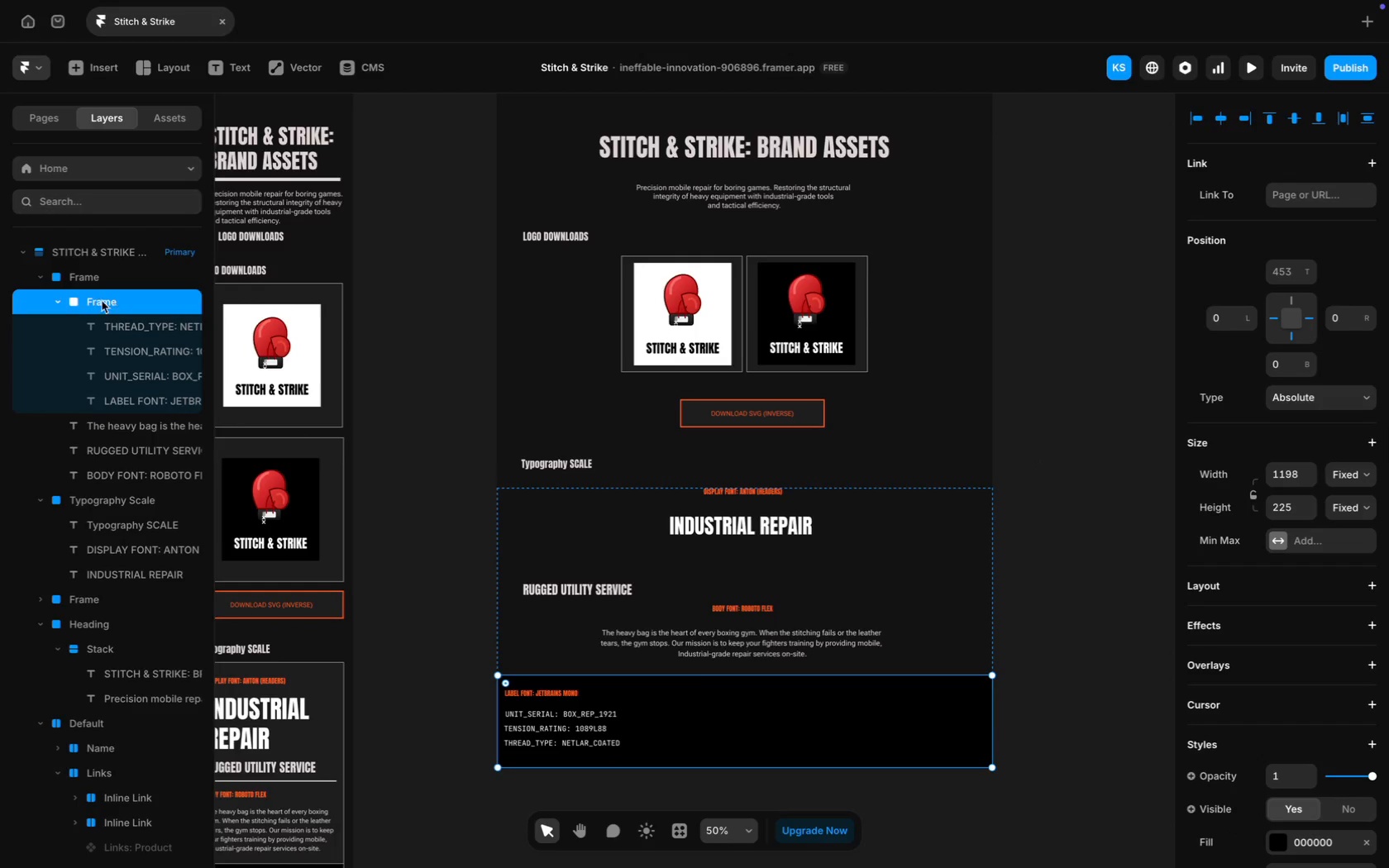 
hold_key(key=ShiftLeft, duration=0.82)
left_click([93, 279])
 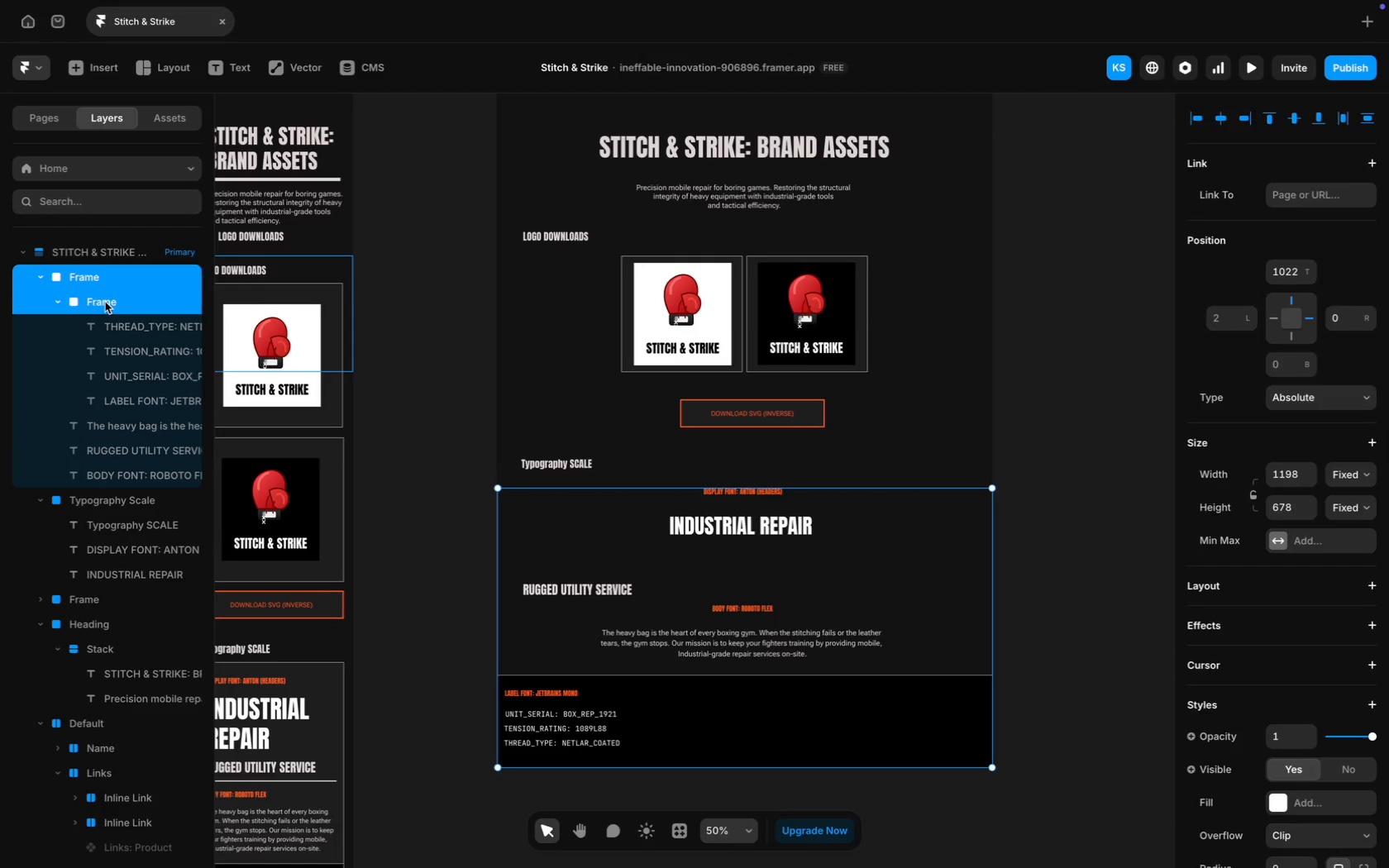 
left_click([108, 298])
 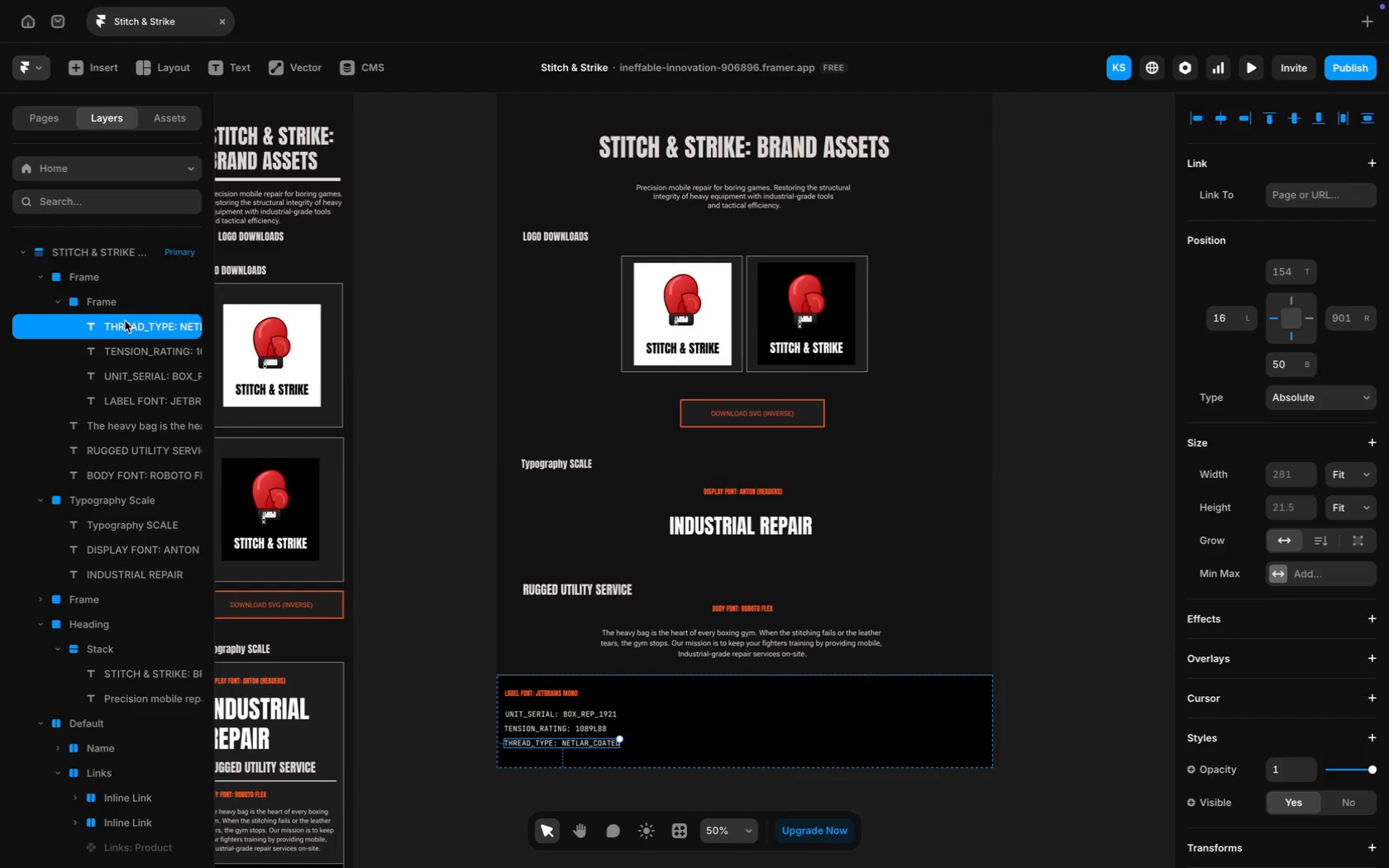 
hold_key(key=ShiftLeft, duration=1.78)
 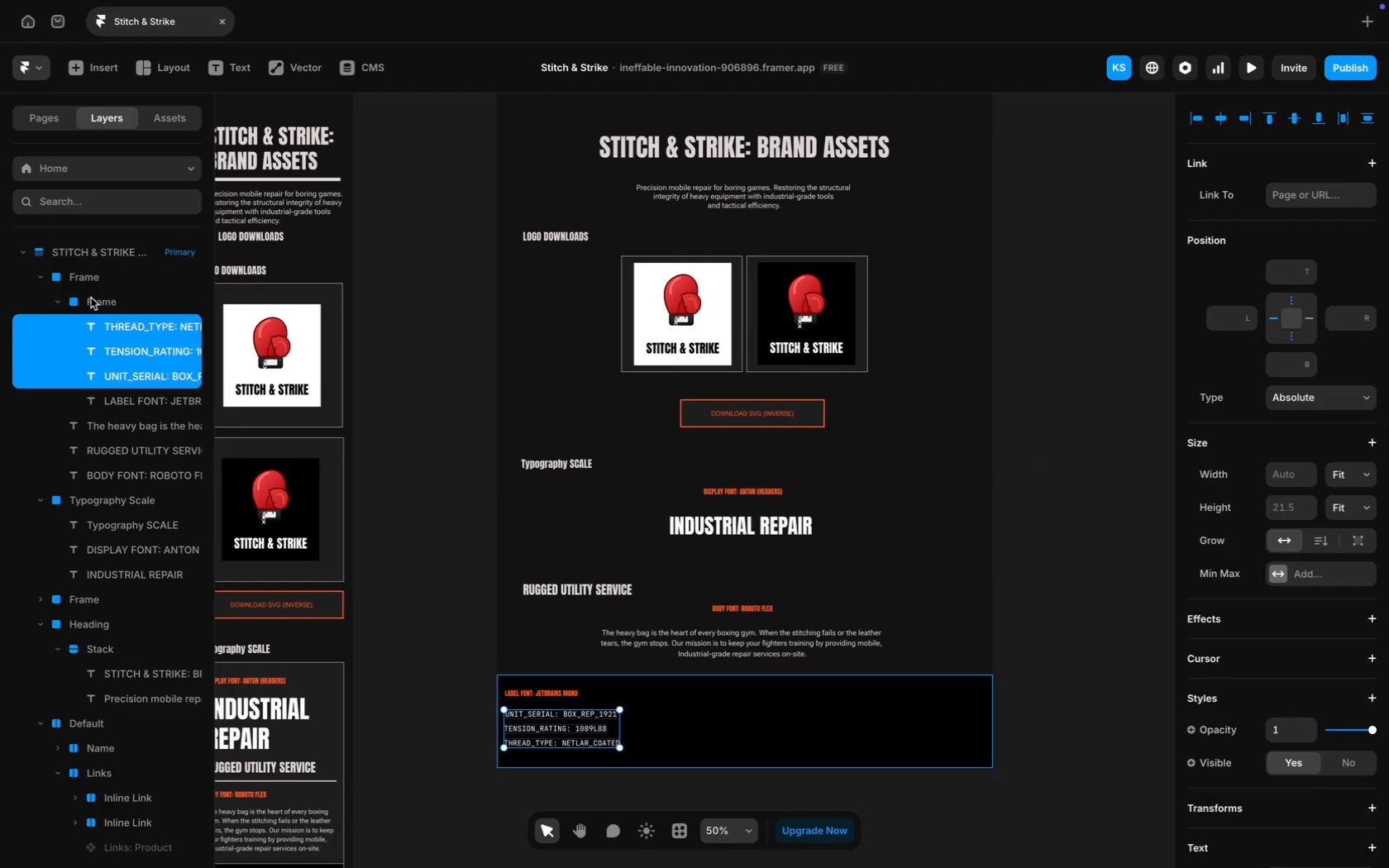 
left_click([91, 298])
 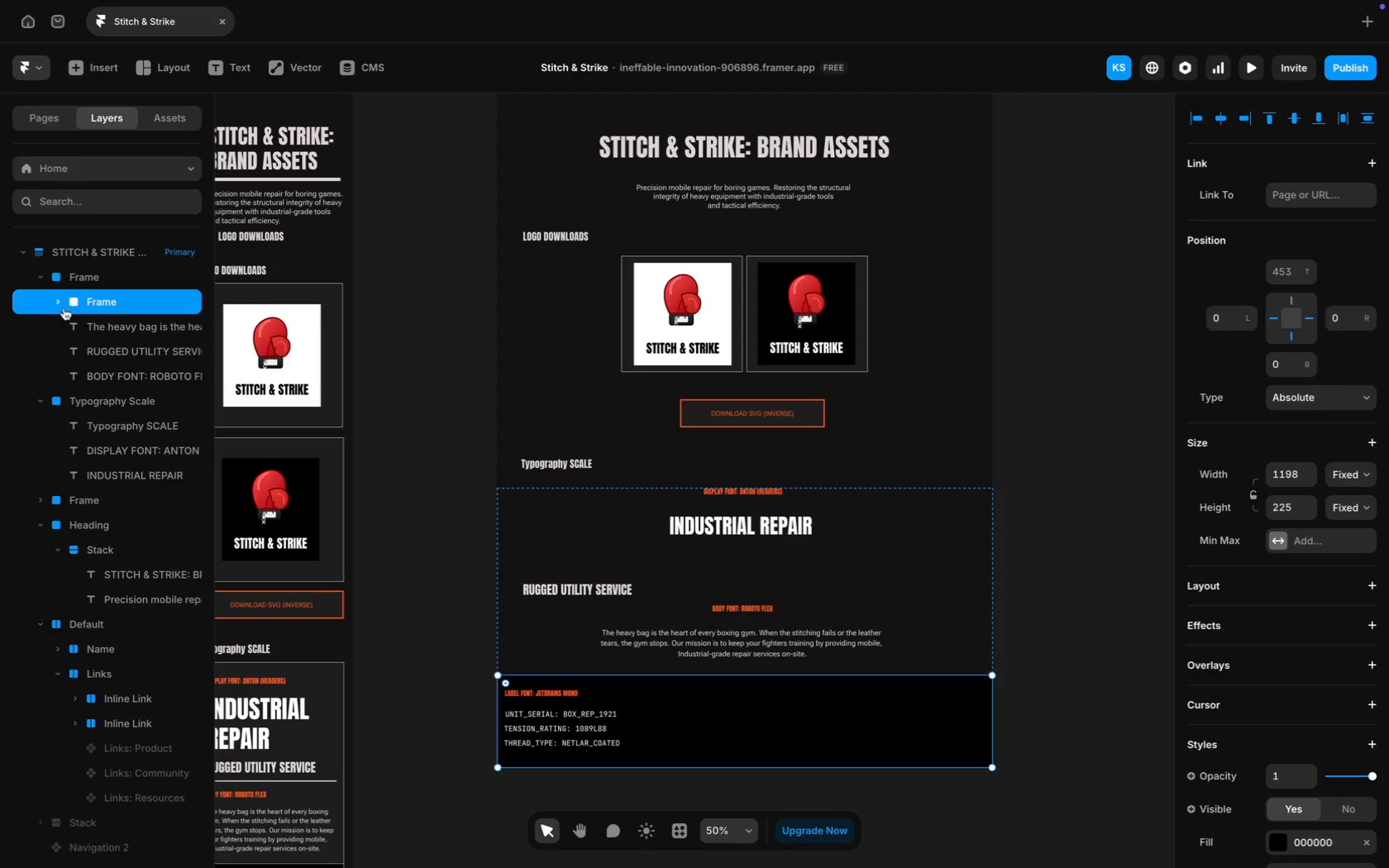 
key(Shift+ShiftLeft)
 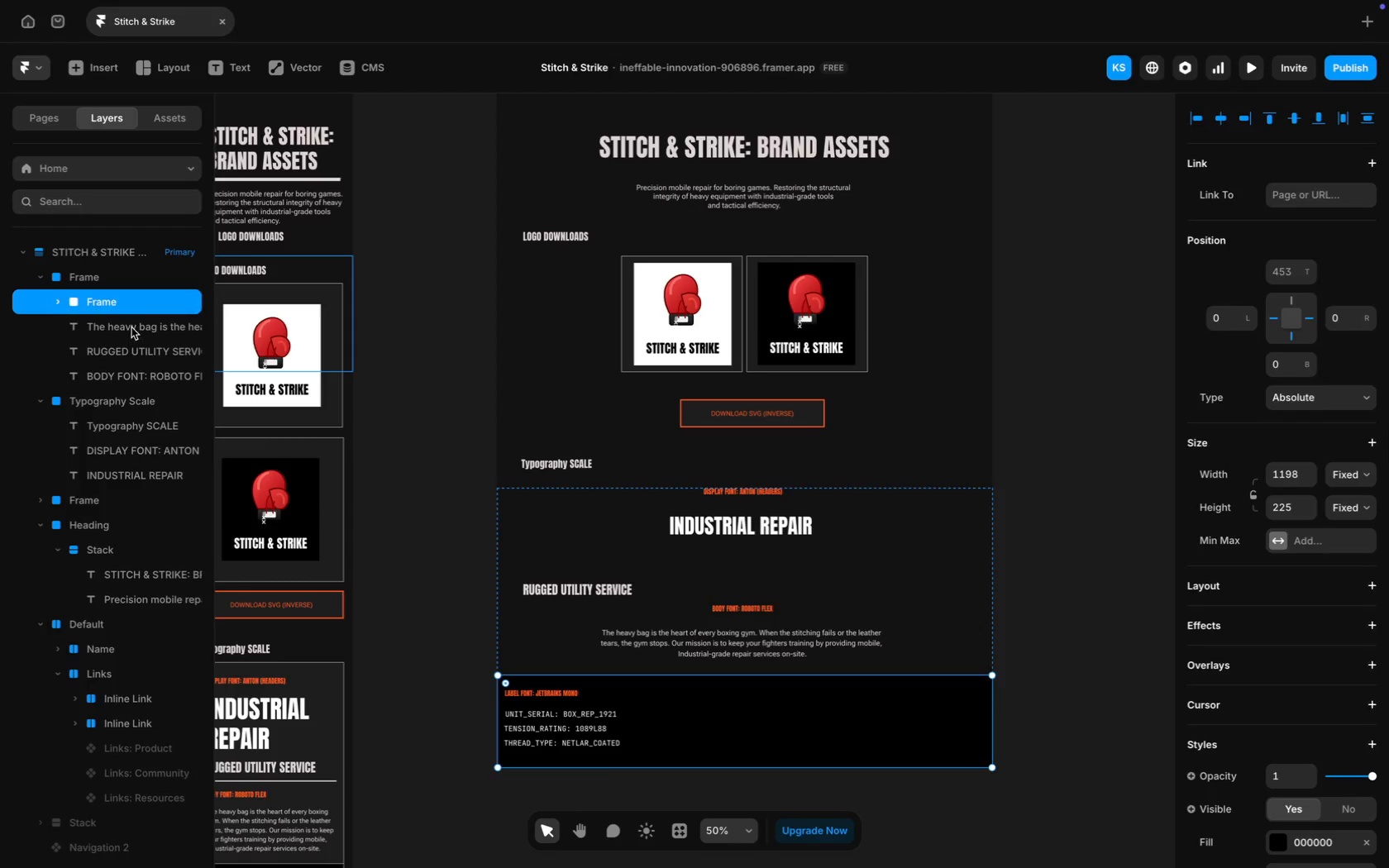 
left_click([131, 327])
 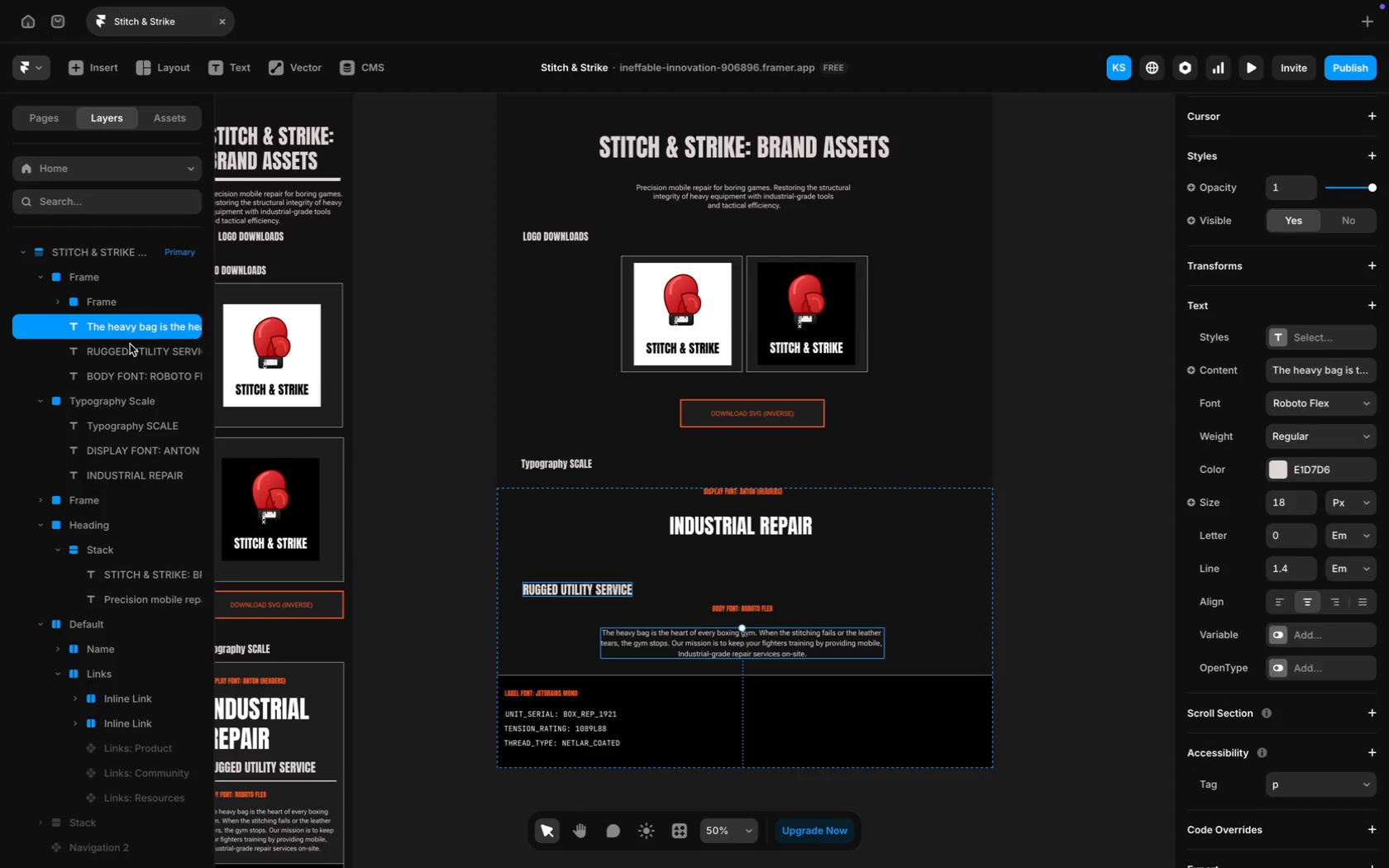 
left_click([130, 344])
 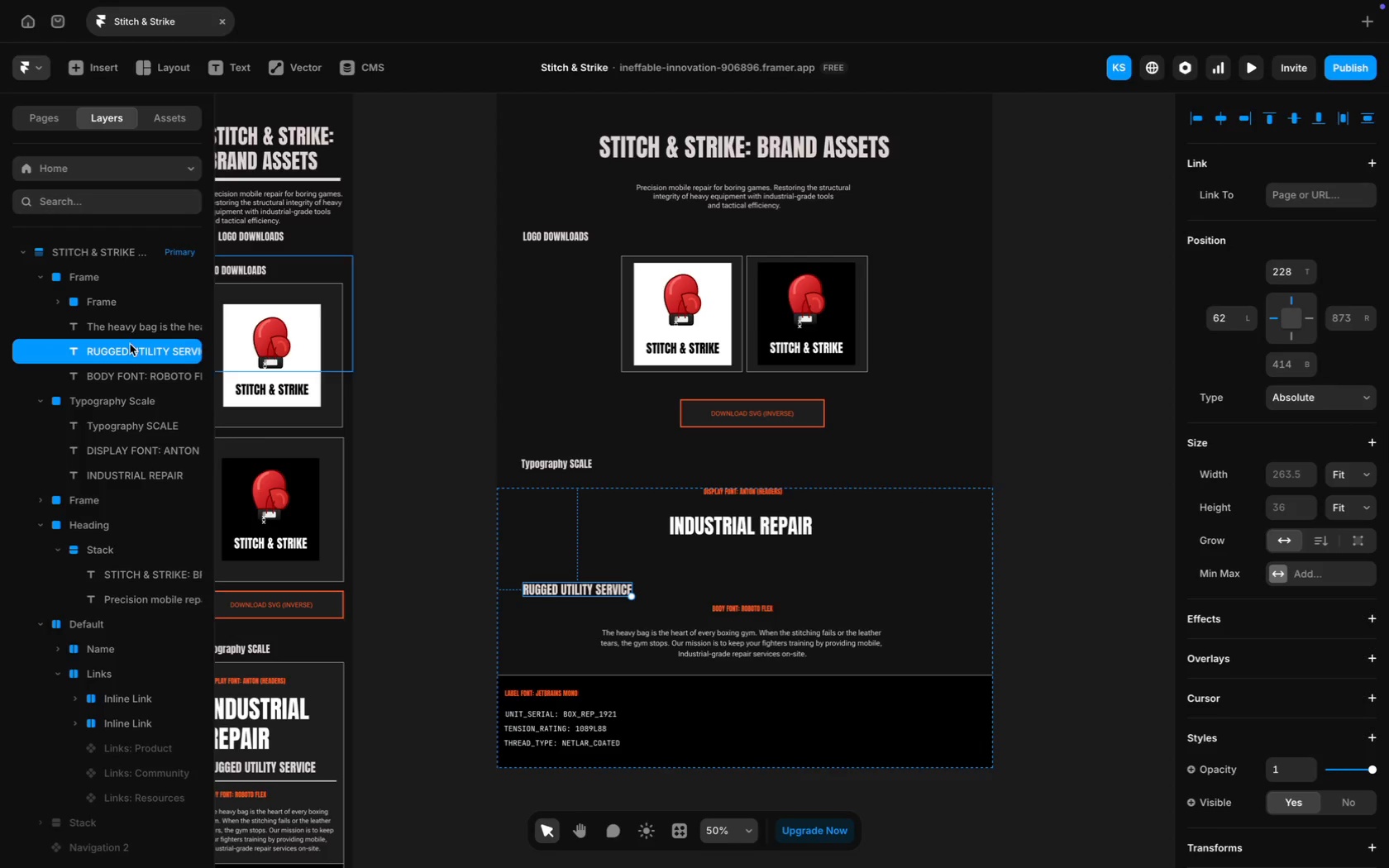 
hold_key(key=ShiftLeft, duration=9.49)
left_click([114, 326])
 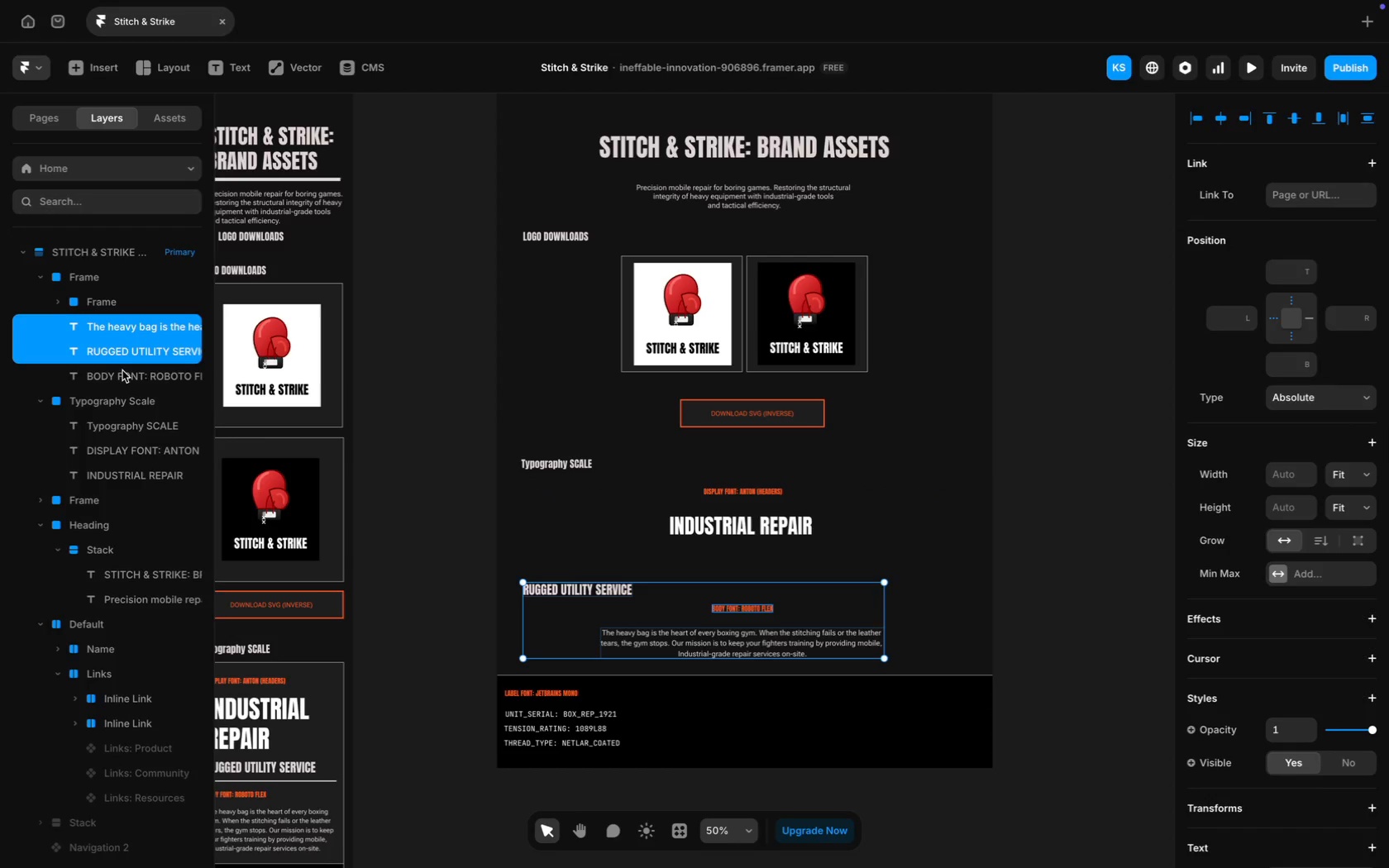 
left_click([125, 375])
 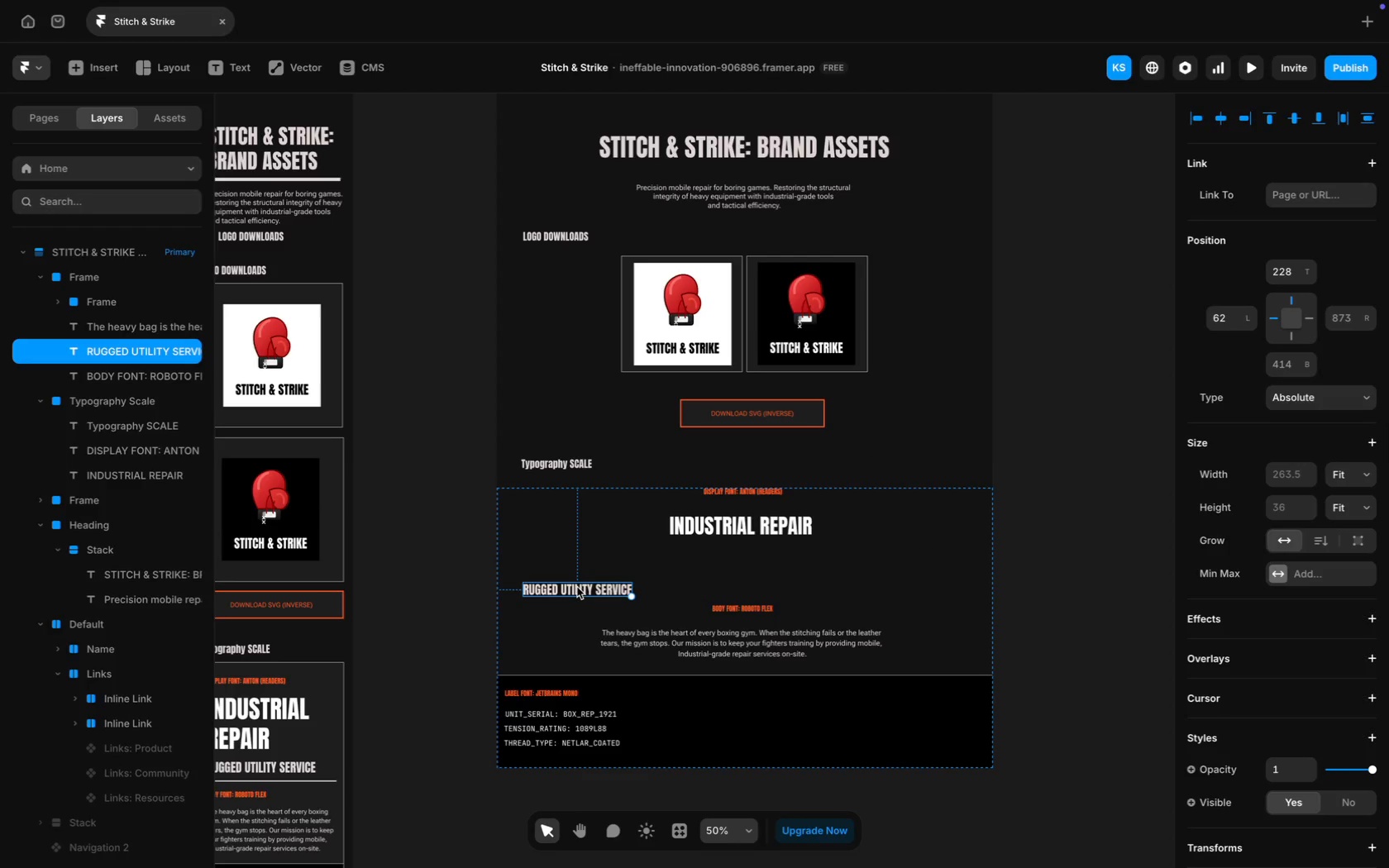 
wait(9.16)
 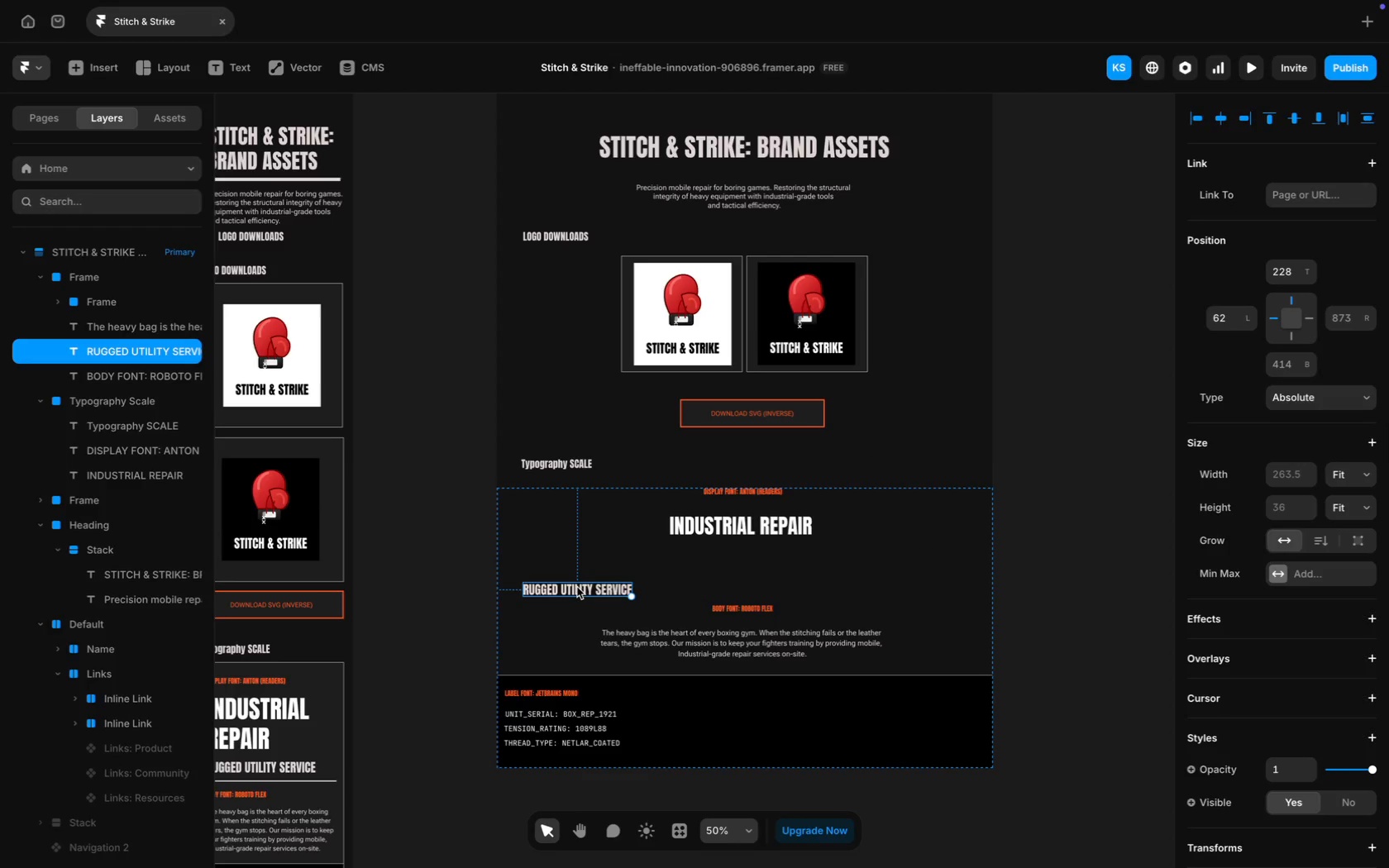 
hold_key(key=ShiftLeft, duration=2.45)
left_click([166, 372])
 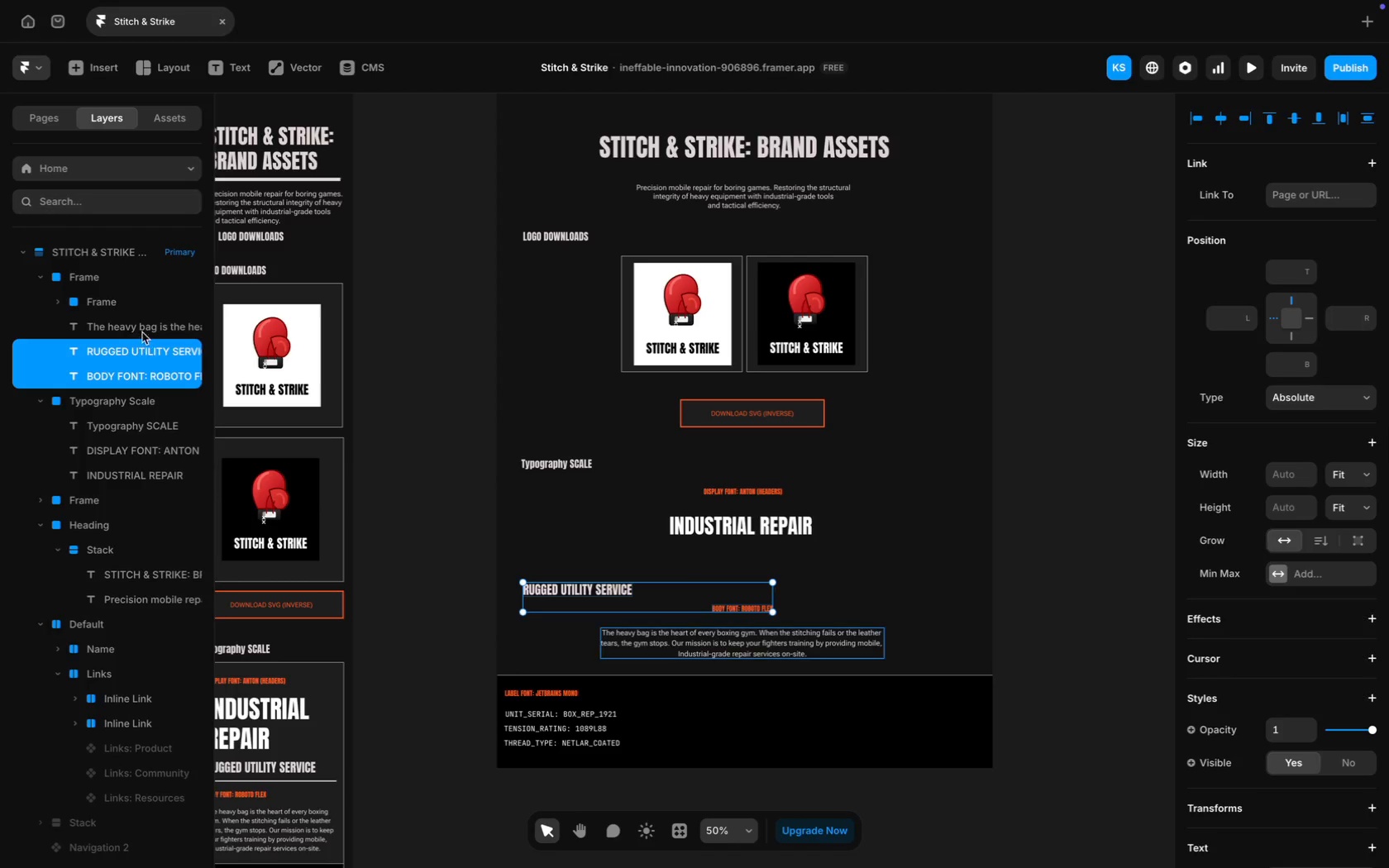 
left_click([141, 327])
 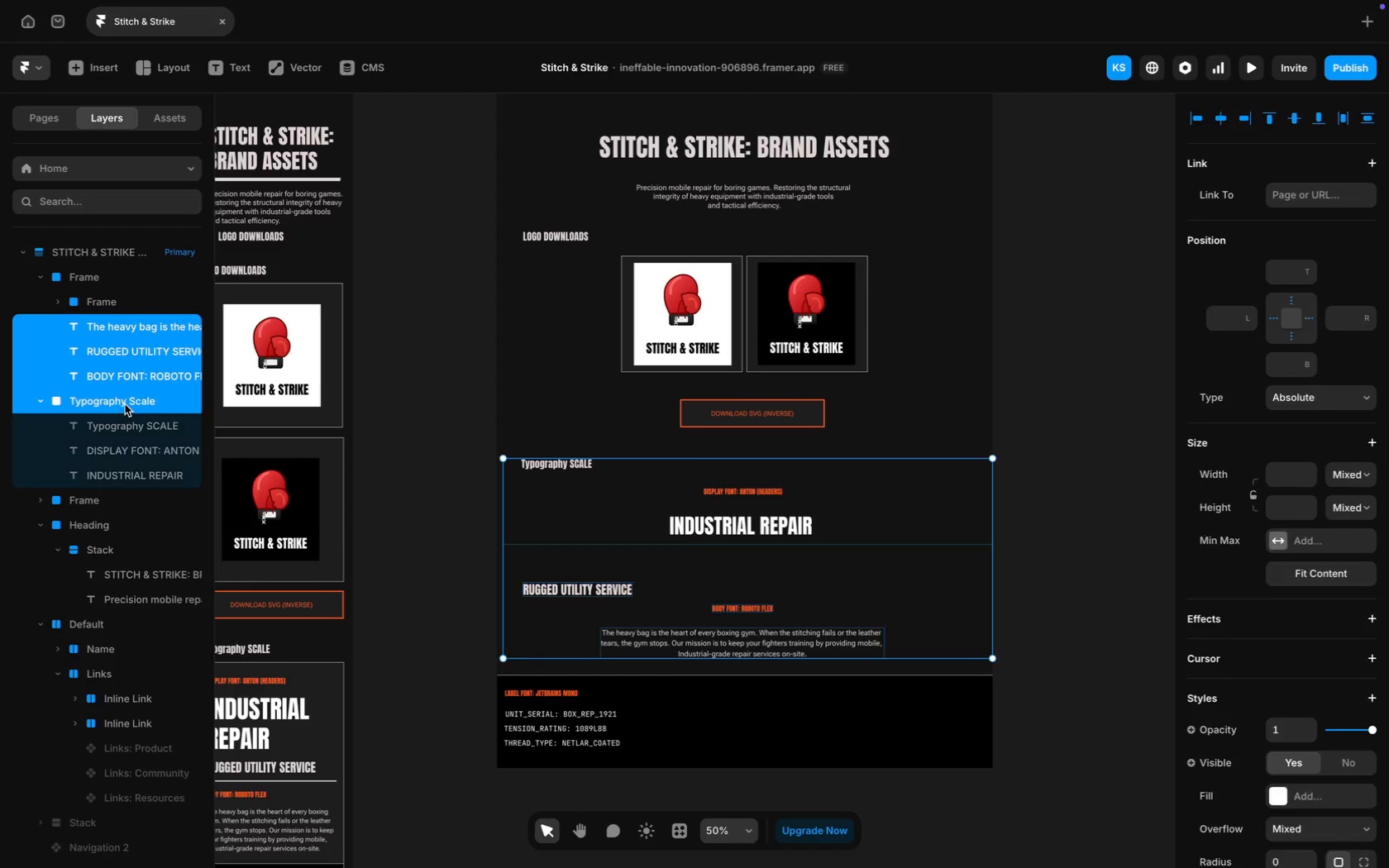 
mouse_move([134, 412])
 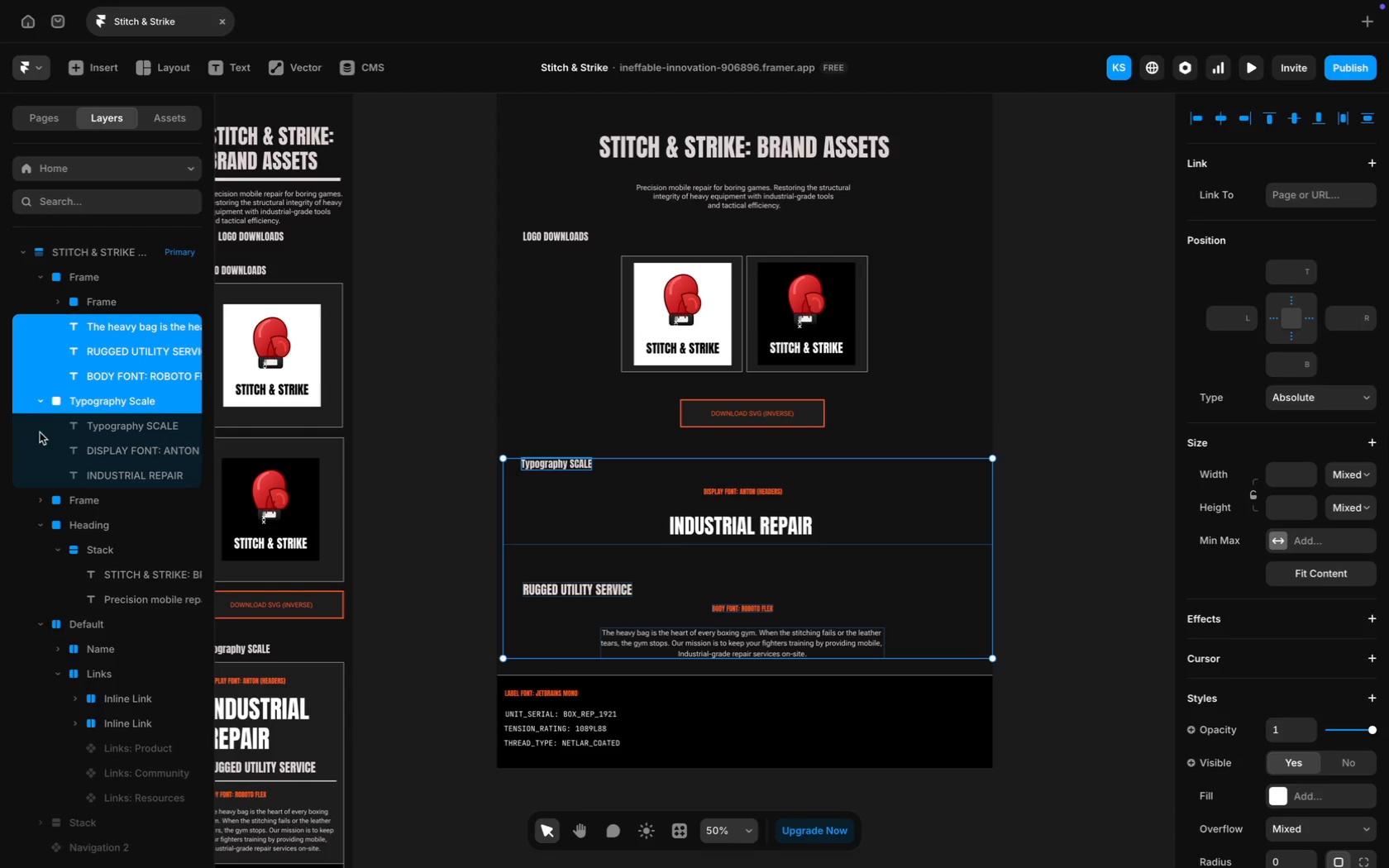 
left_click([42, 402])
 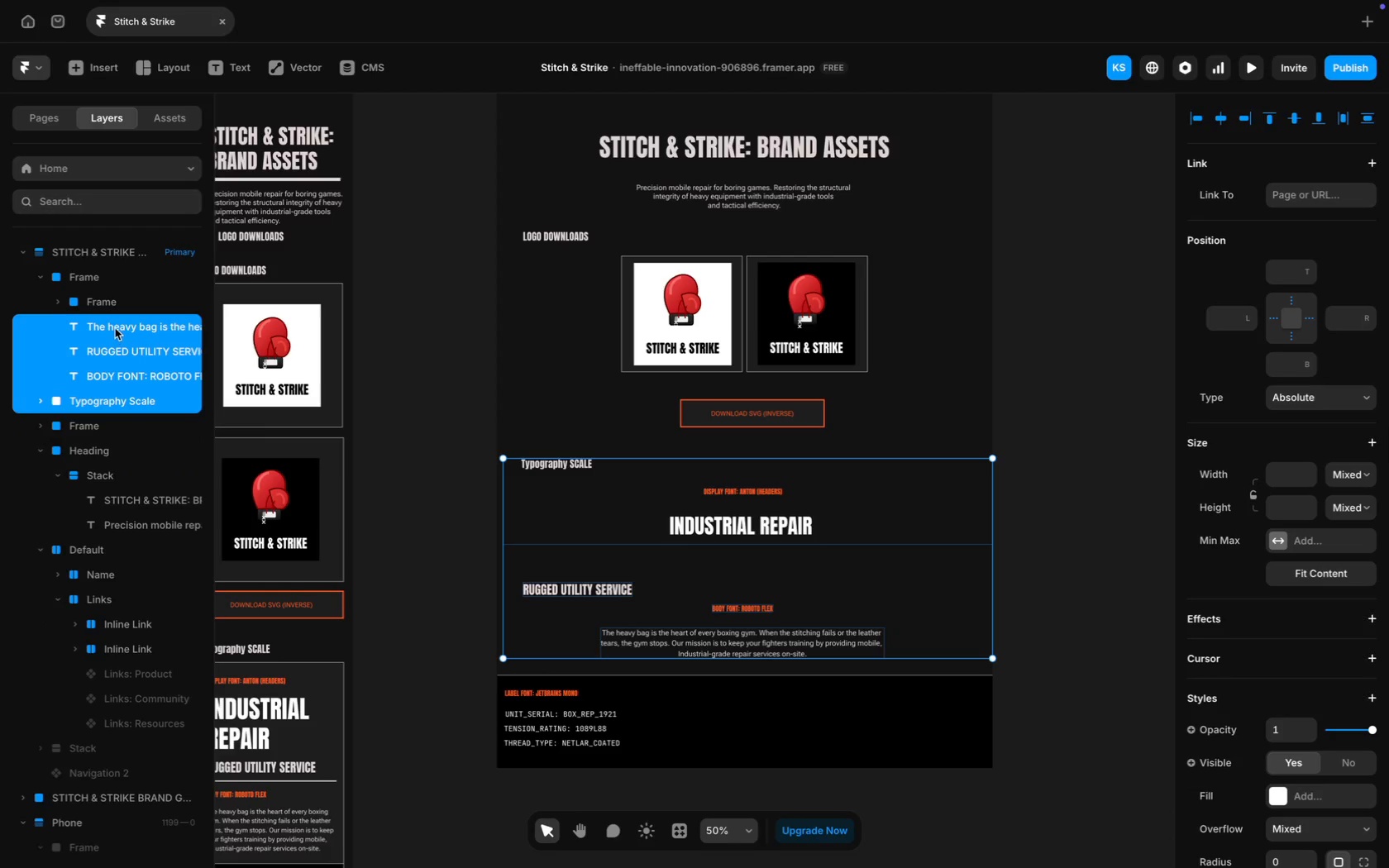 
left_click_drag(start_coordinate=[119, 323], to_coordinate=[115, 336])
 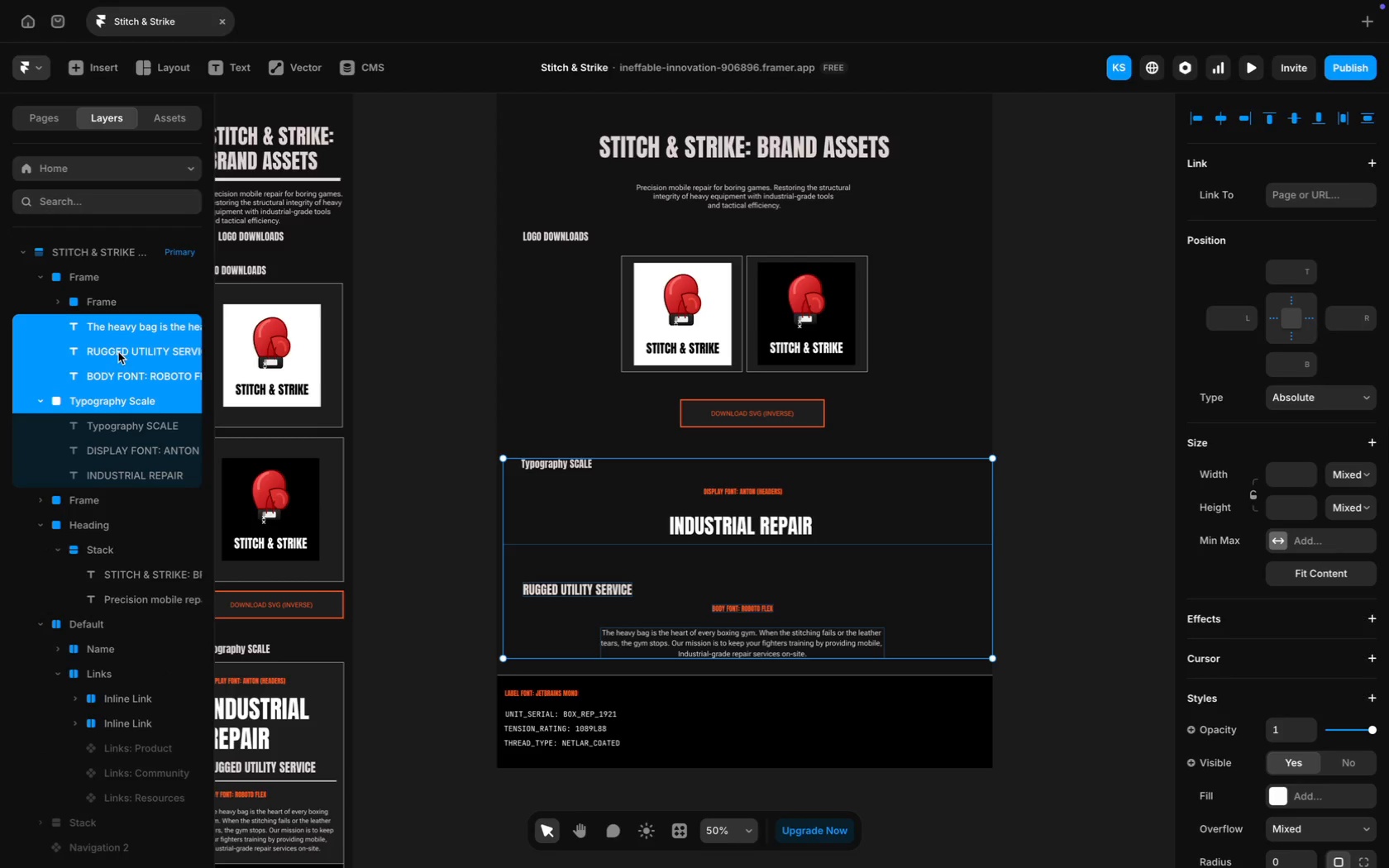 
left_click([132, 329])
 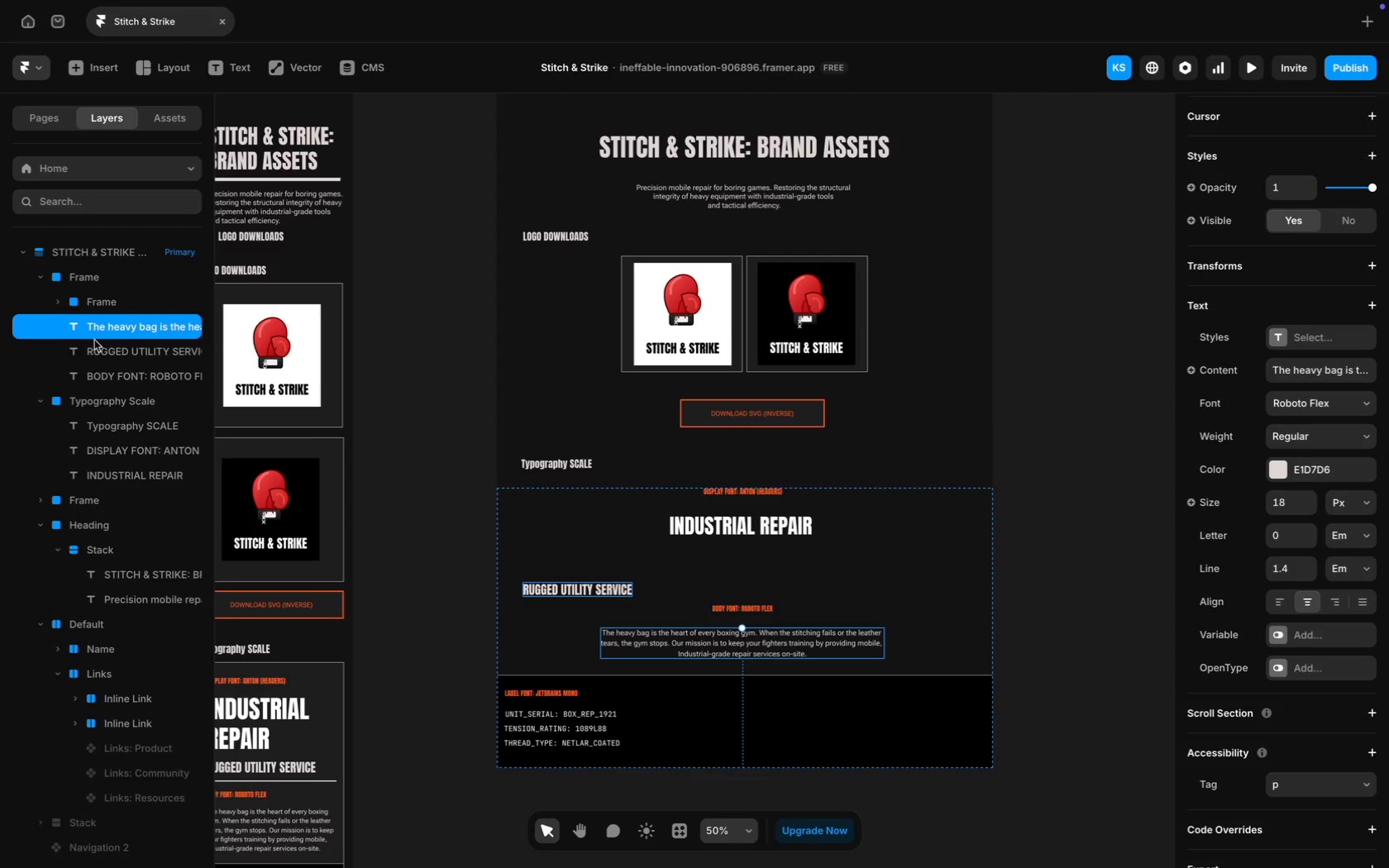 
hold_key(key=ShiftLeft, duration=1.38)
 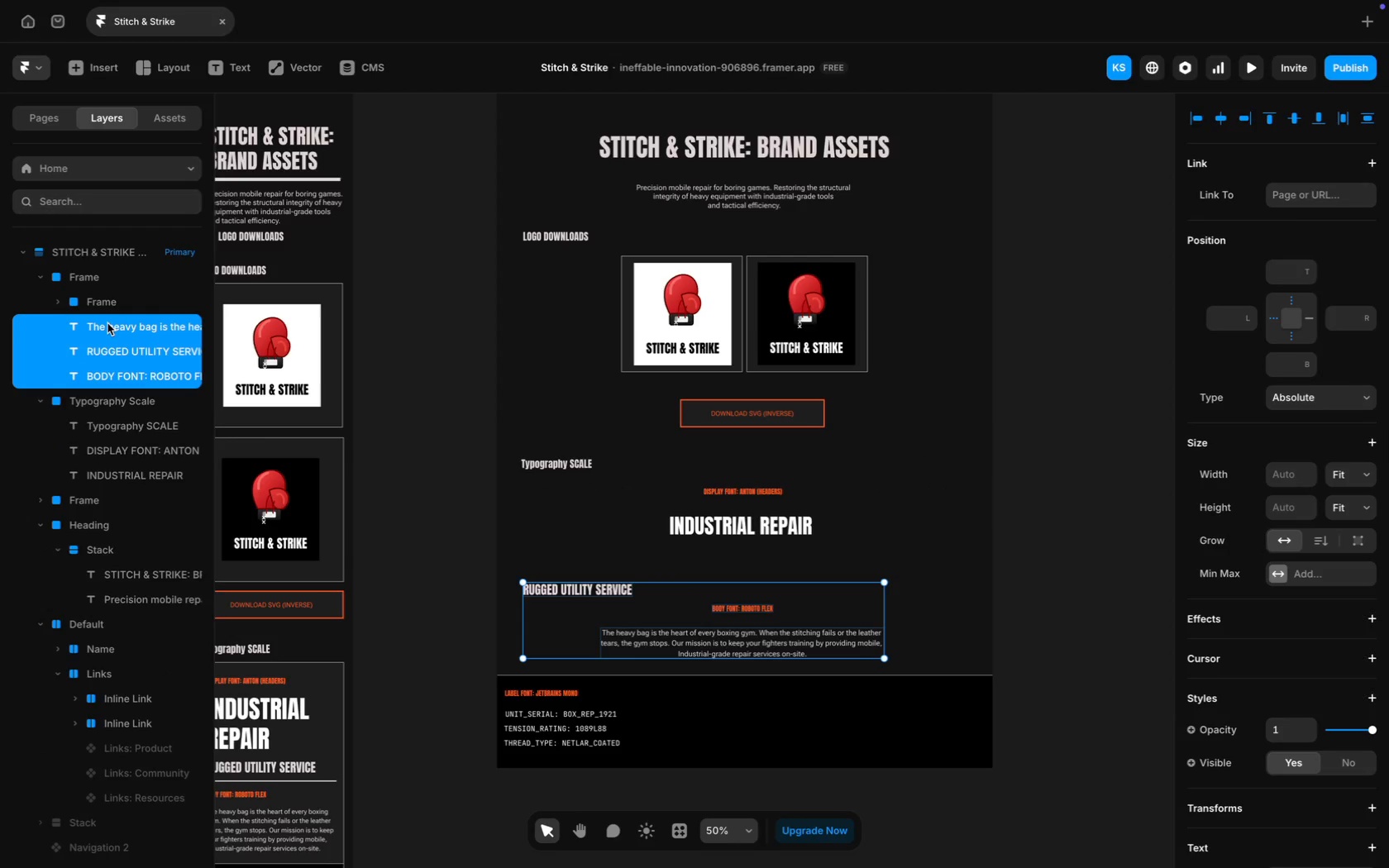 
left_click_drag(start_coordinate=[107, 325], to_coordinate=[119, 484])
 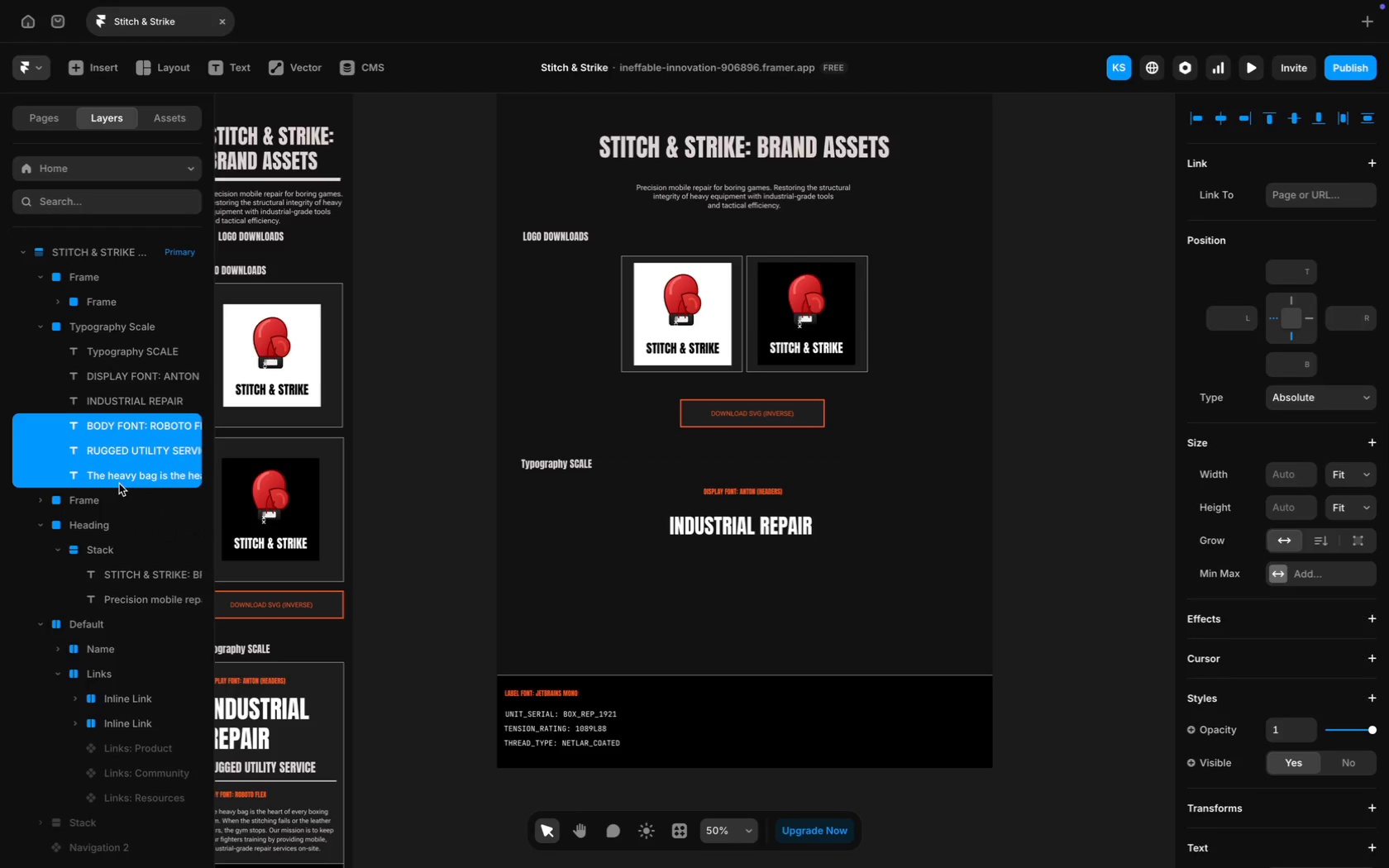 
key(Meta+Z)
 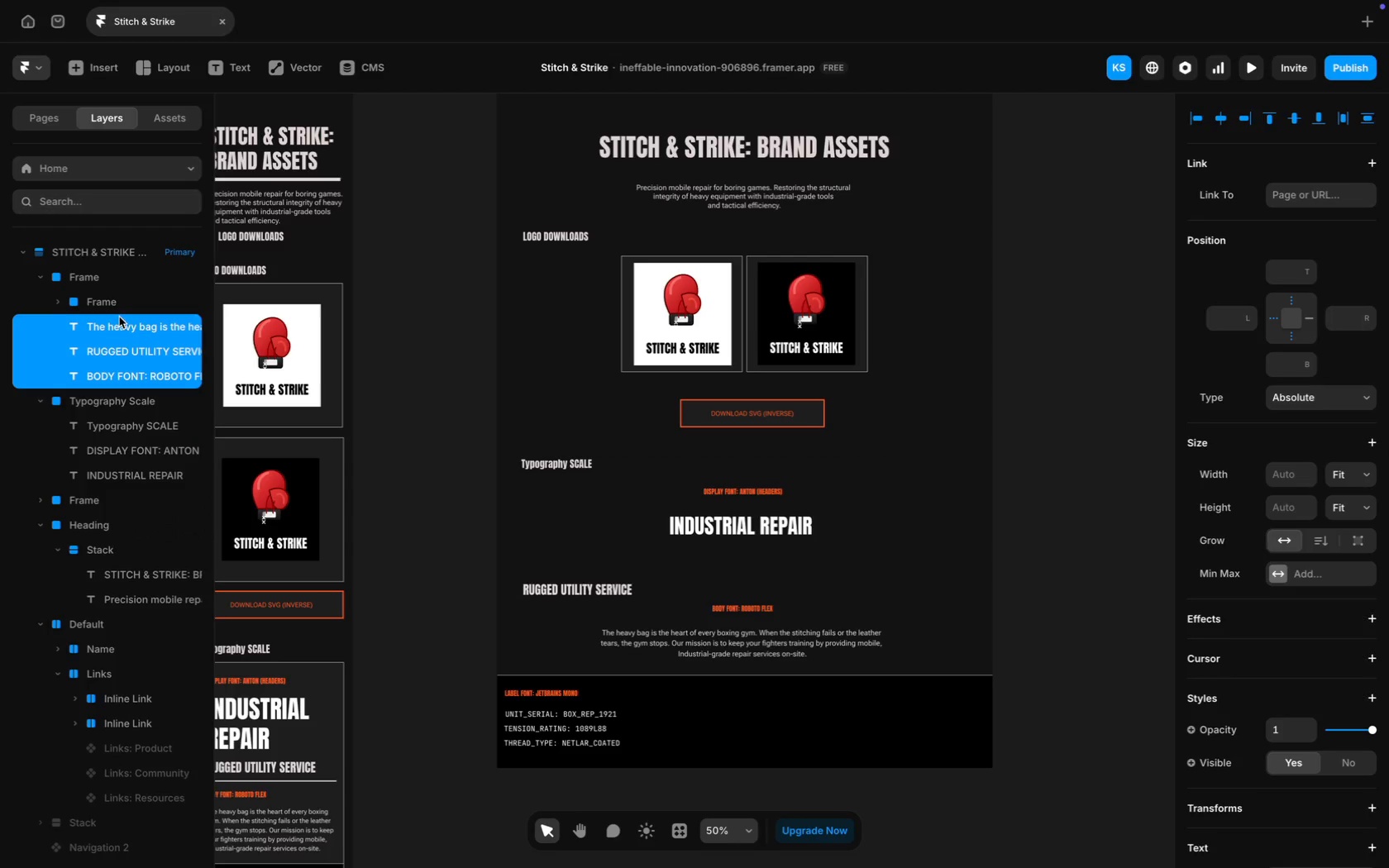 
left_click_drag(start_coordinate=[116, 327], to_coordinate=[114, 403])
 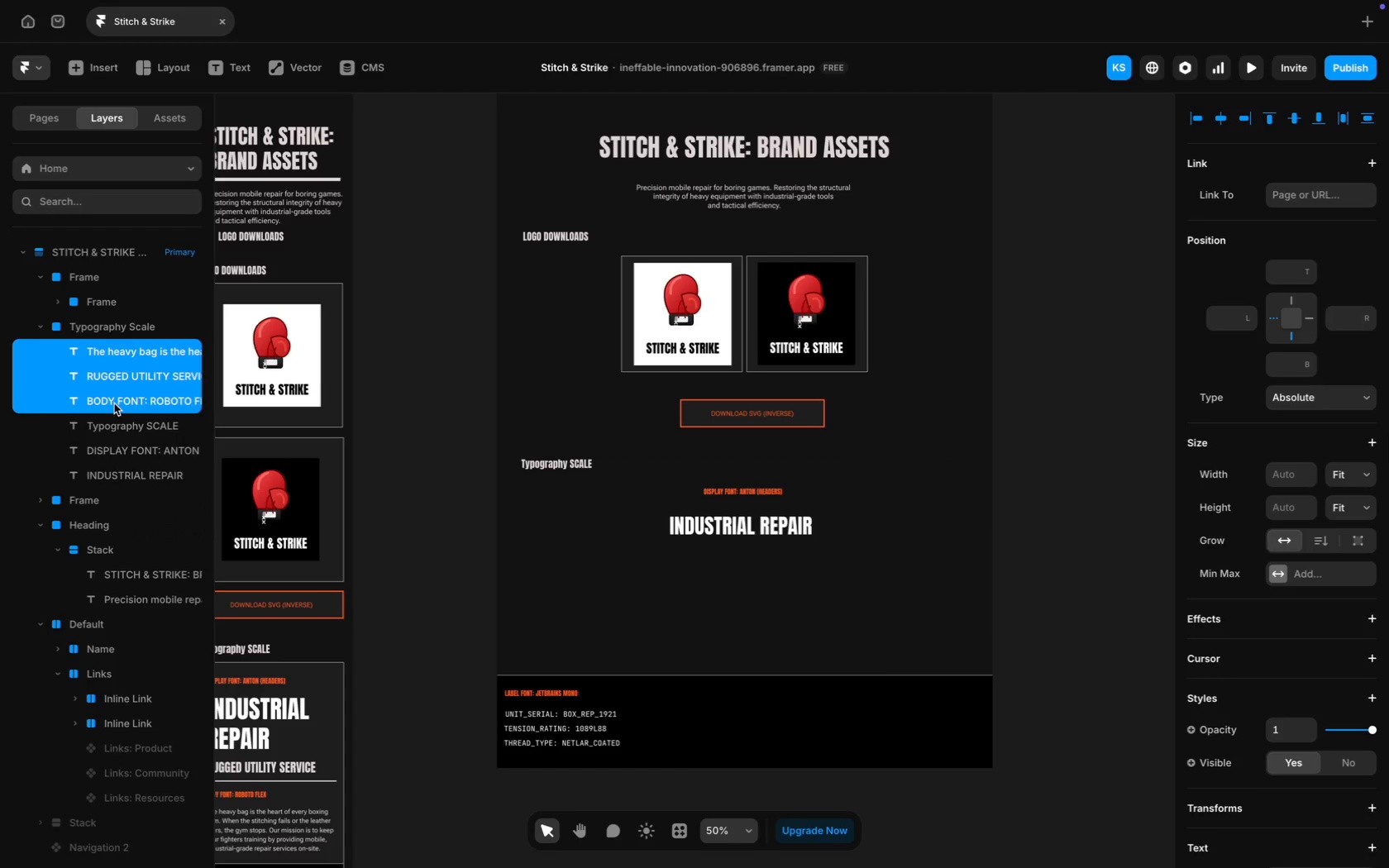 
key(Meta+Z)
 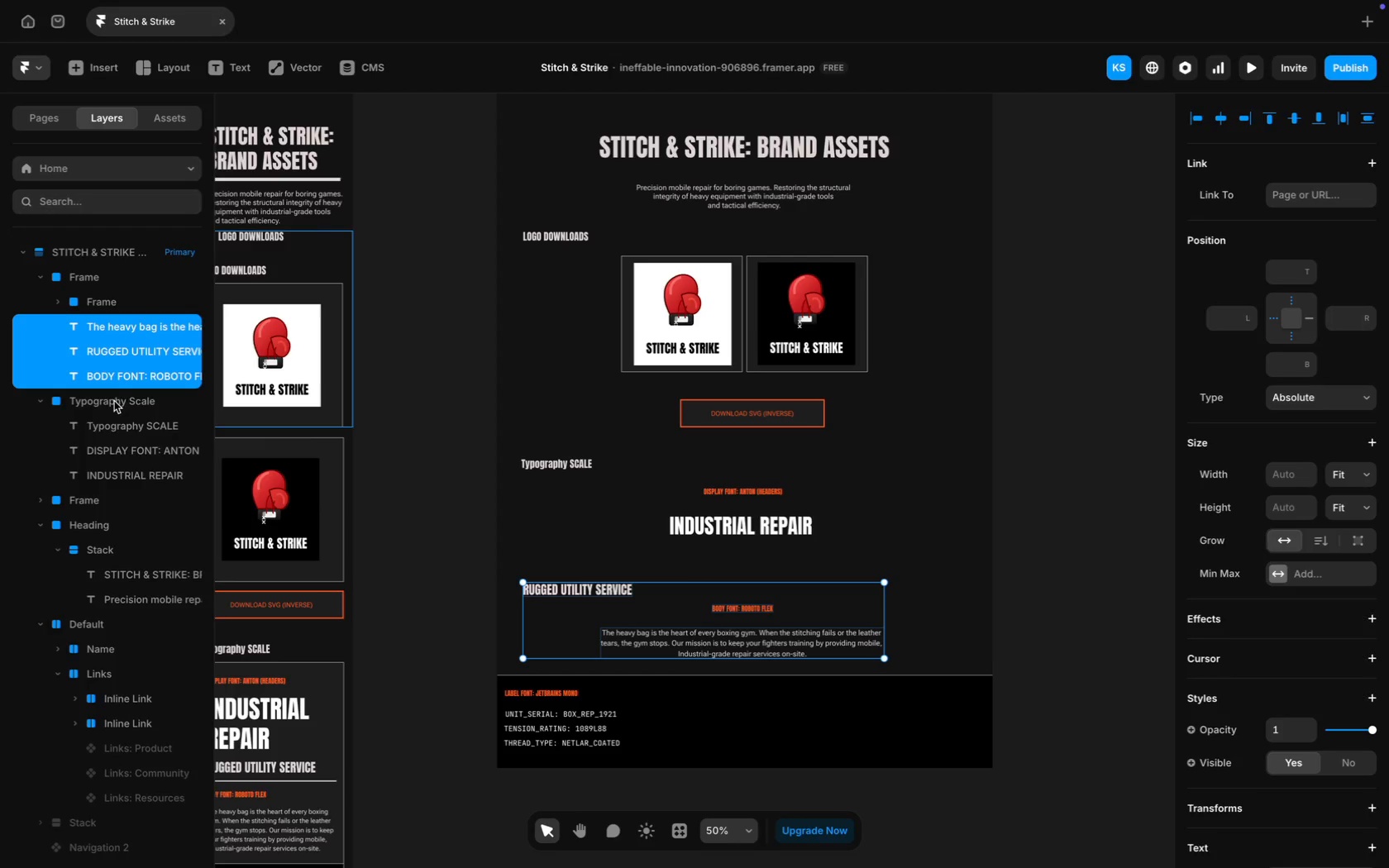 
left_click_drag(start_coordinate=[122, 320], to_coordinate=[118, 401])
 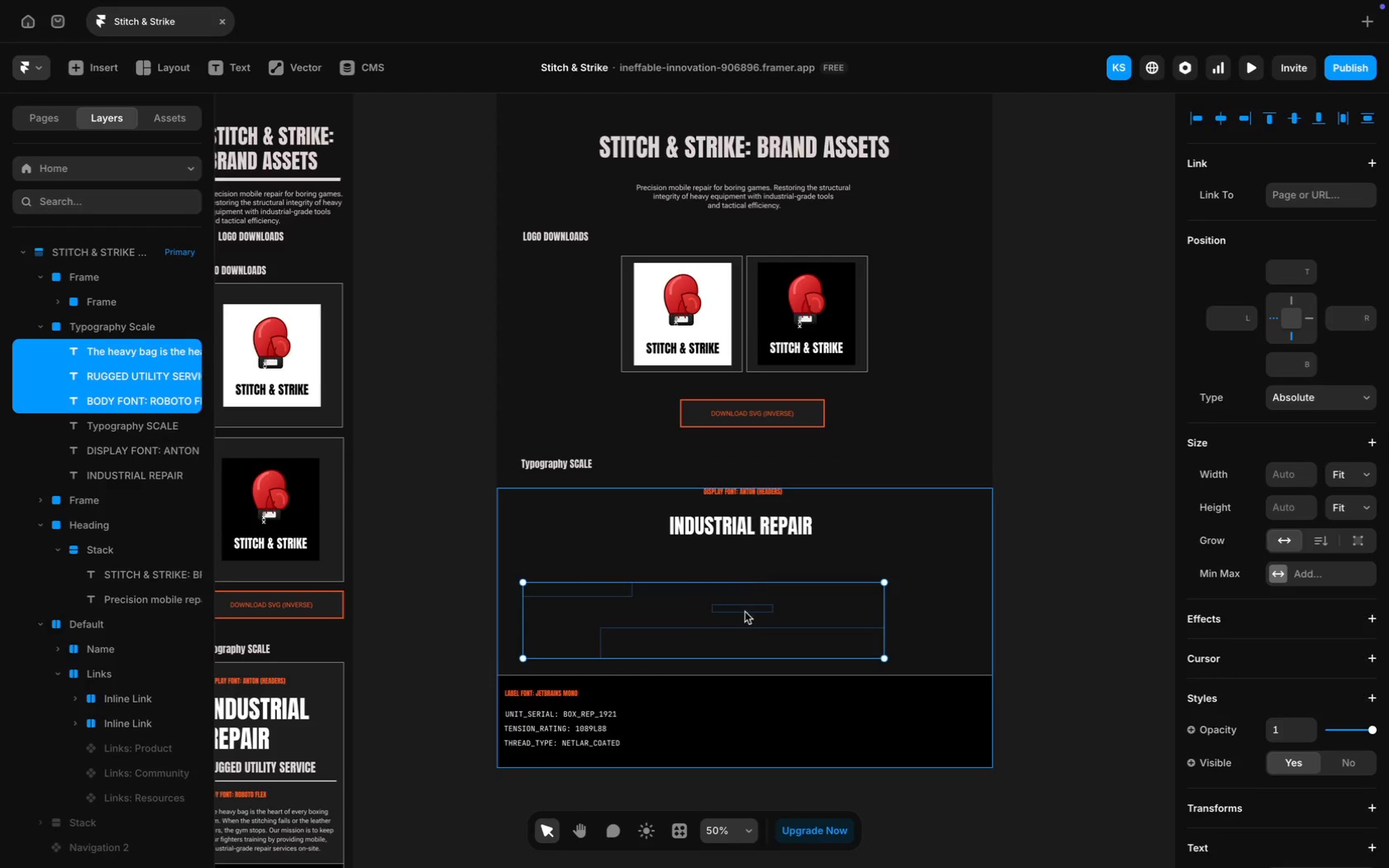 
left_click([785, 607])
 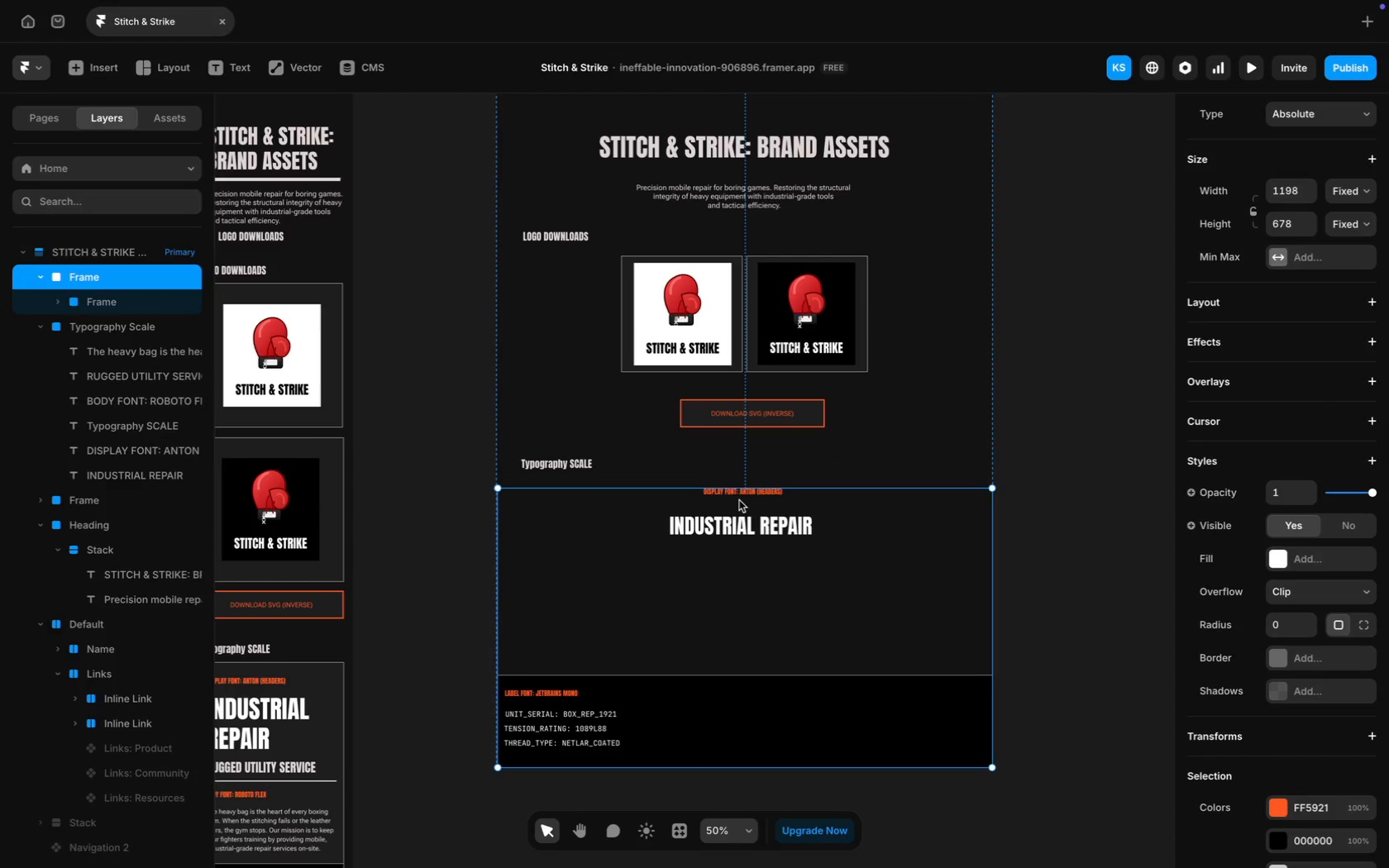 
key(Meta+Z)
 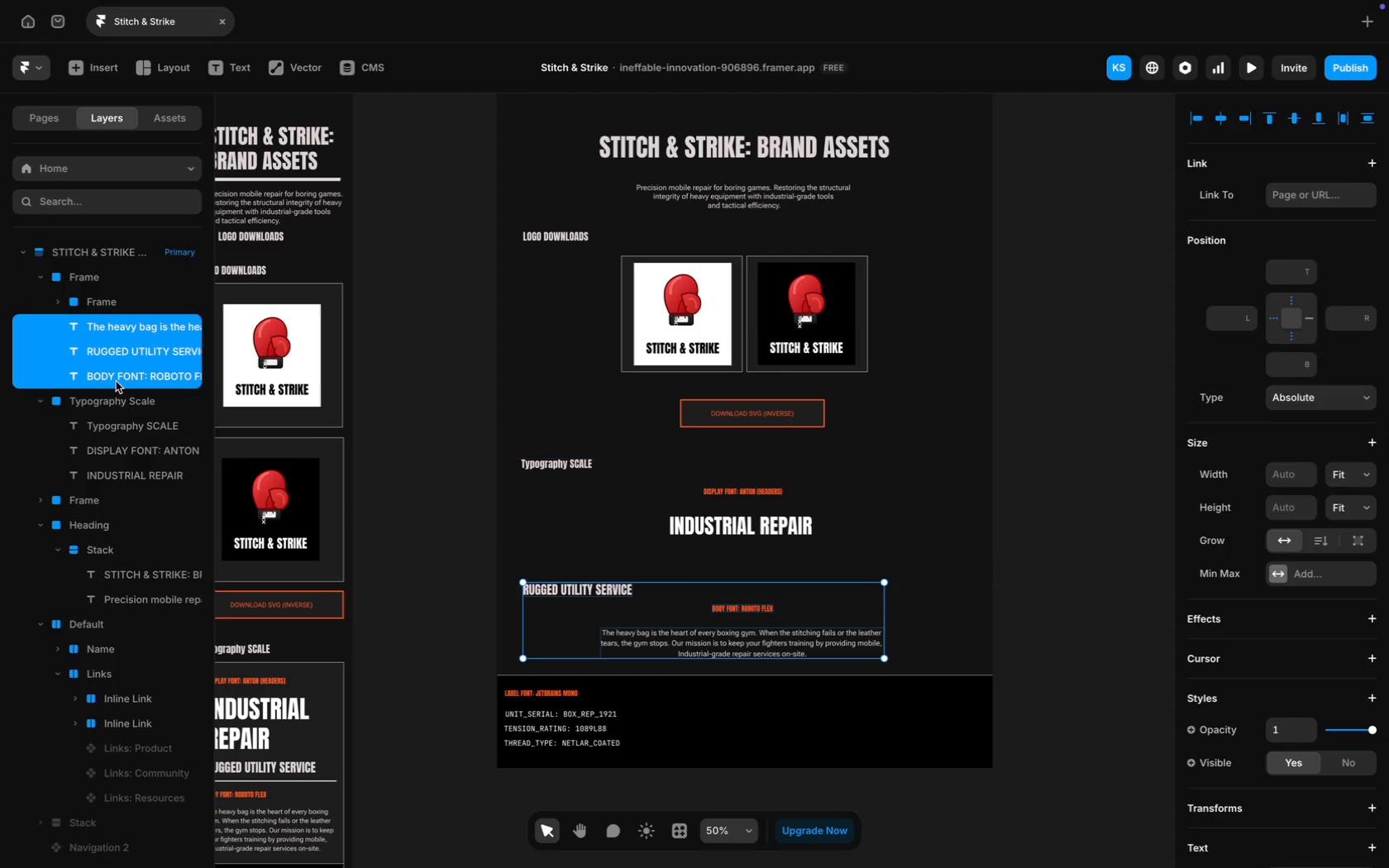 
hold_key(key=ShiftLeft, duration=2.1)
double_click([131, 478])
 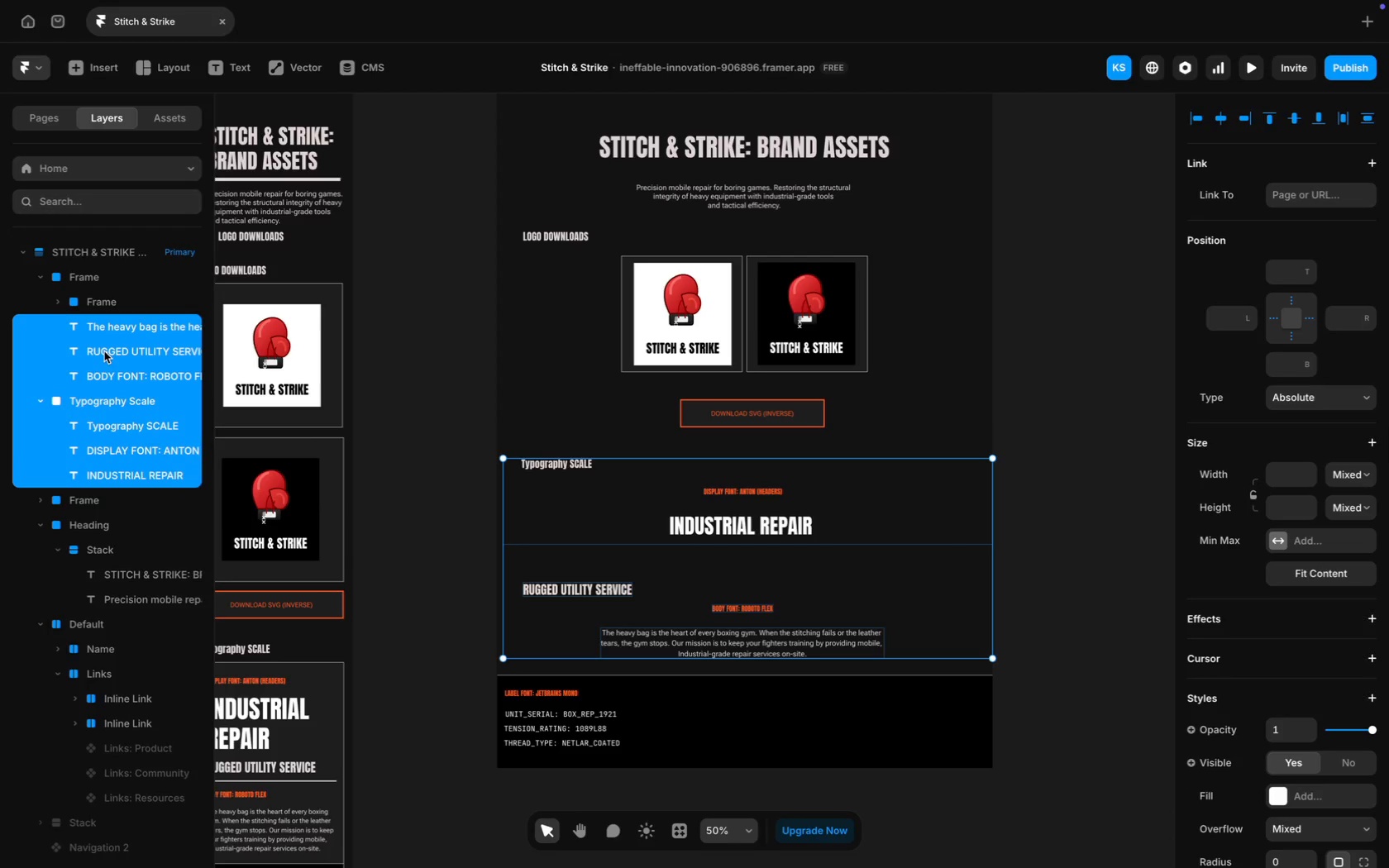 
right_click([104, 351])
 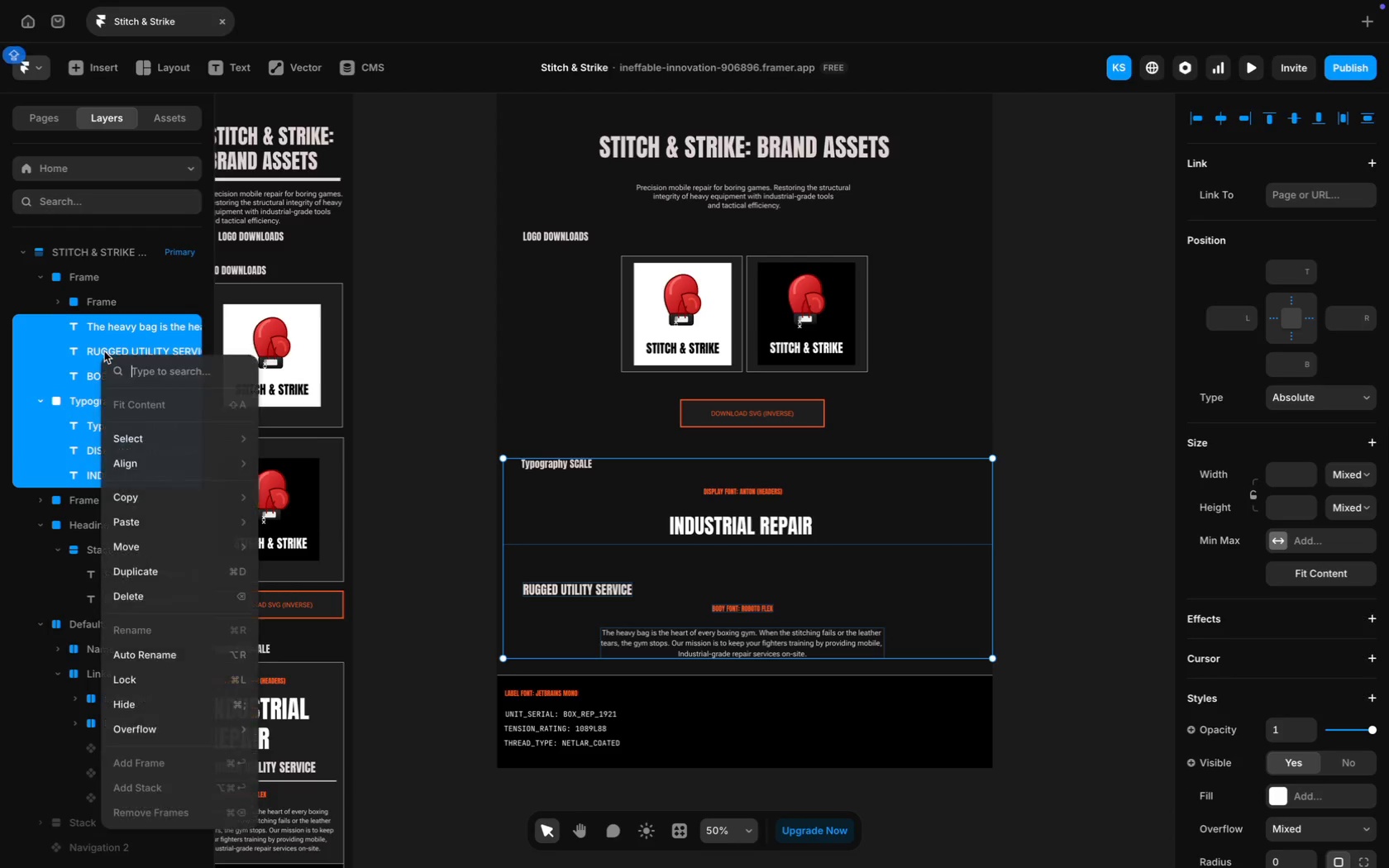 
mouse_move([109, 394])
 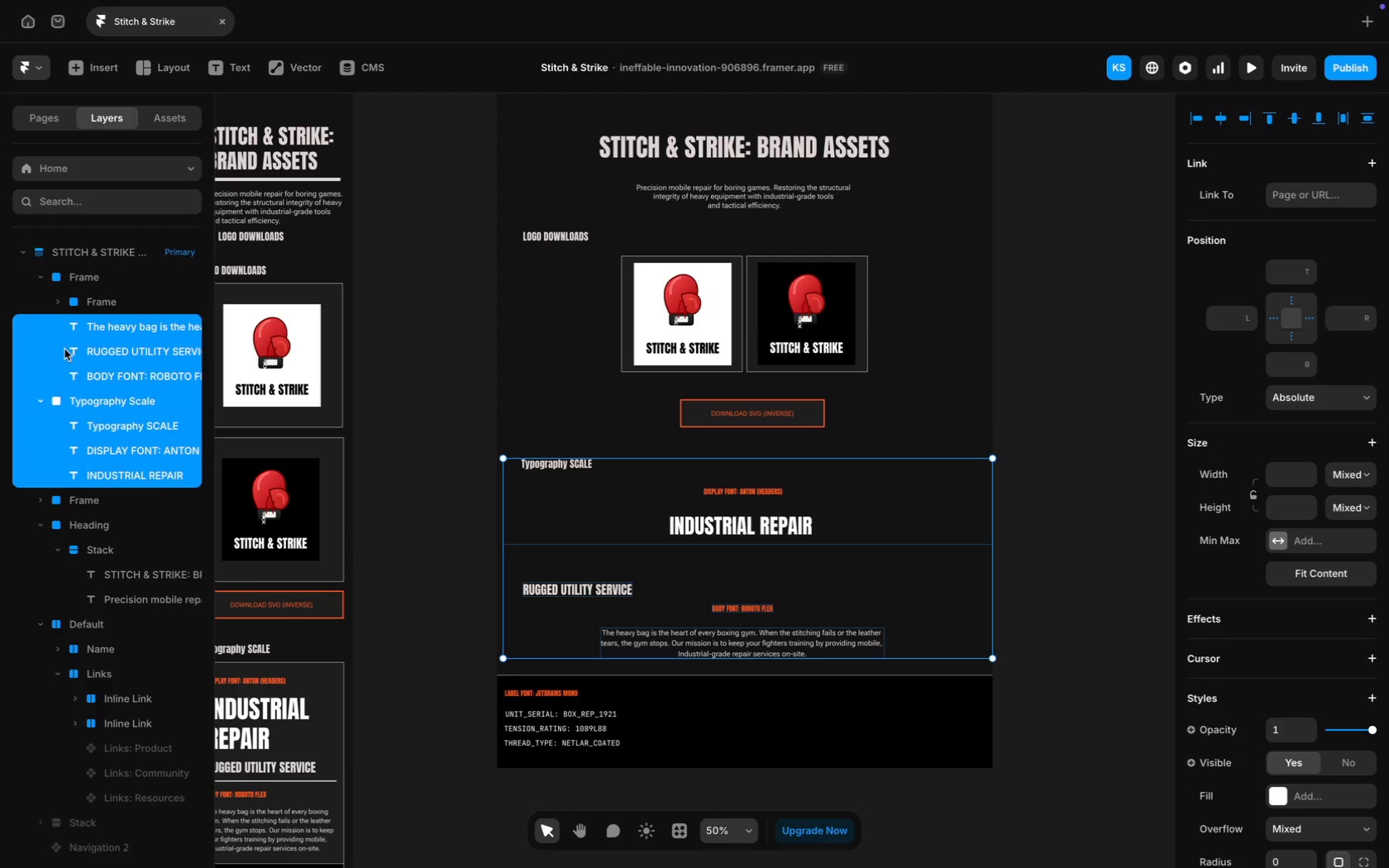 
hold_key(key=ShiftLeft, duration=1.52)
left_click([80, 302])
 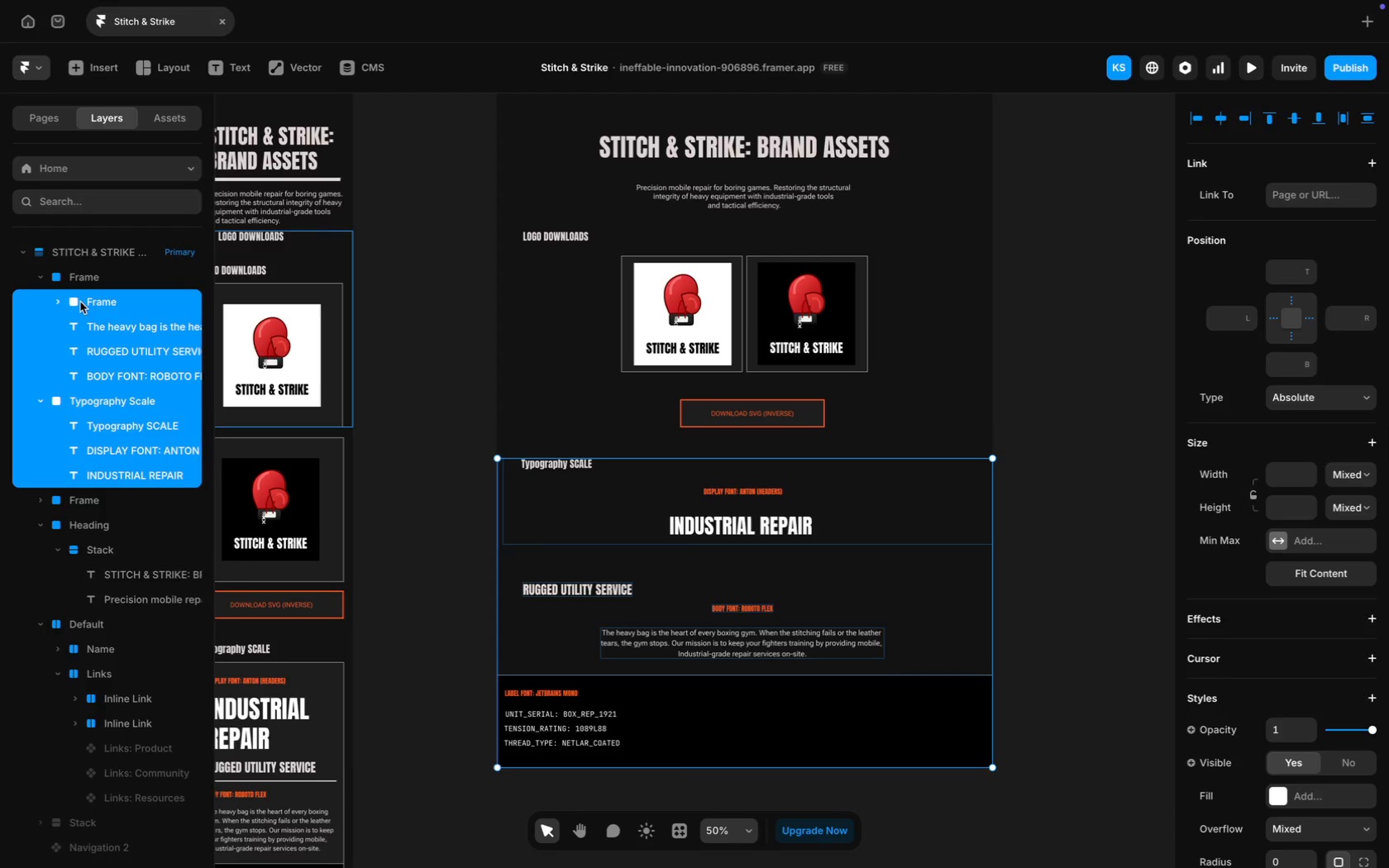 
right_click([80, 302])
 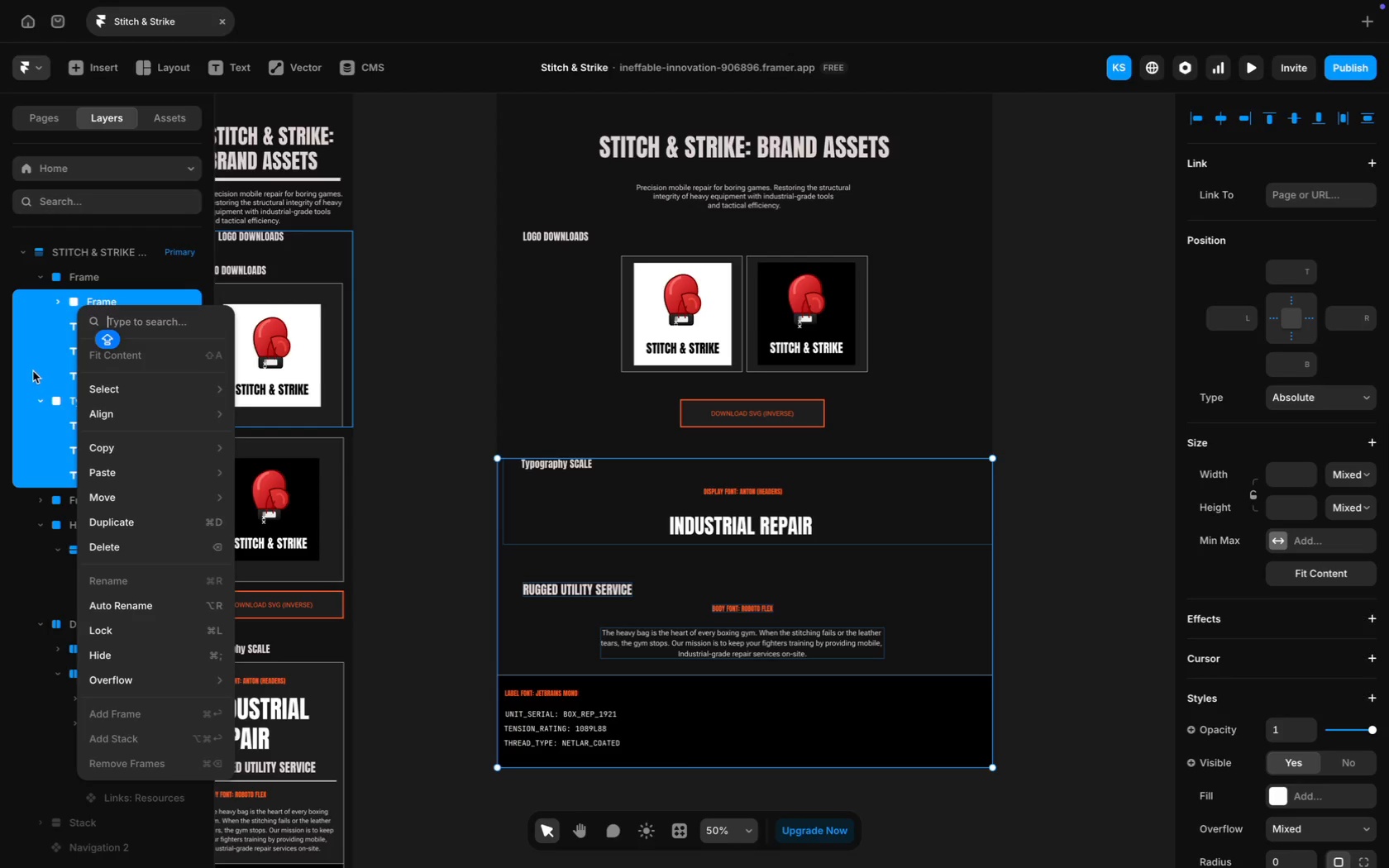 
left_click([81, 278])
 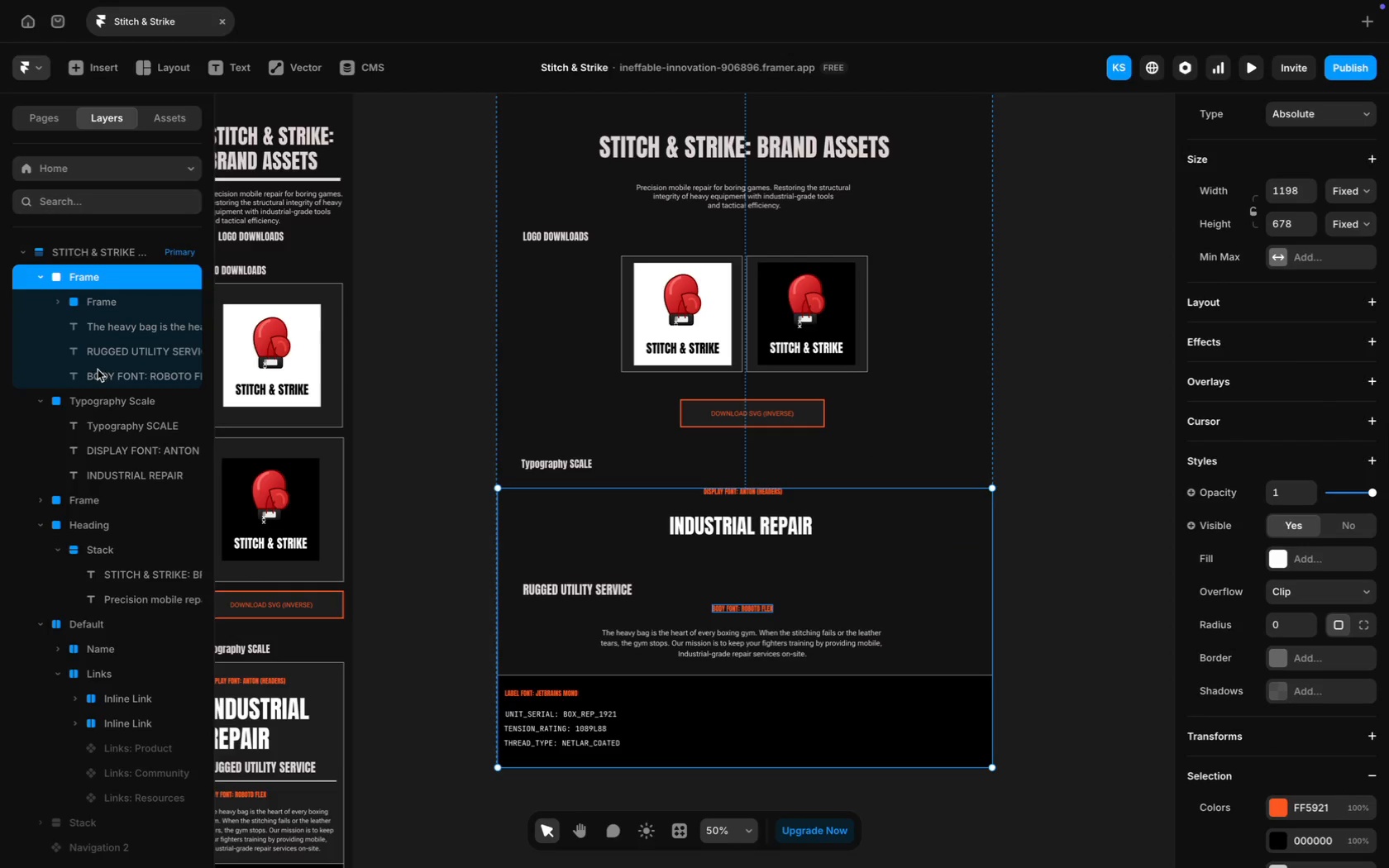 
left_click([87, 394])
 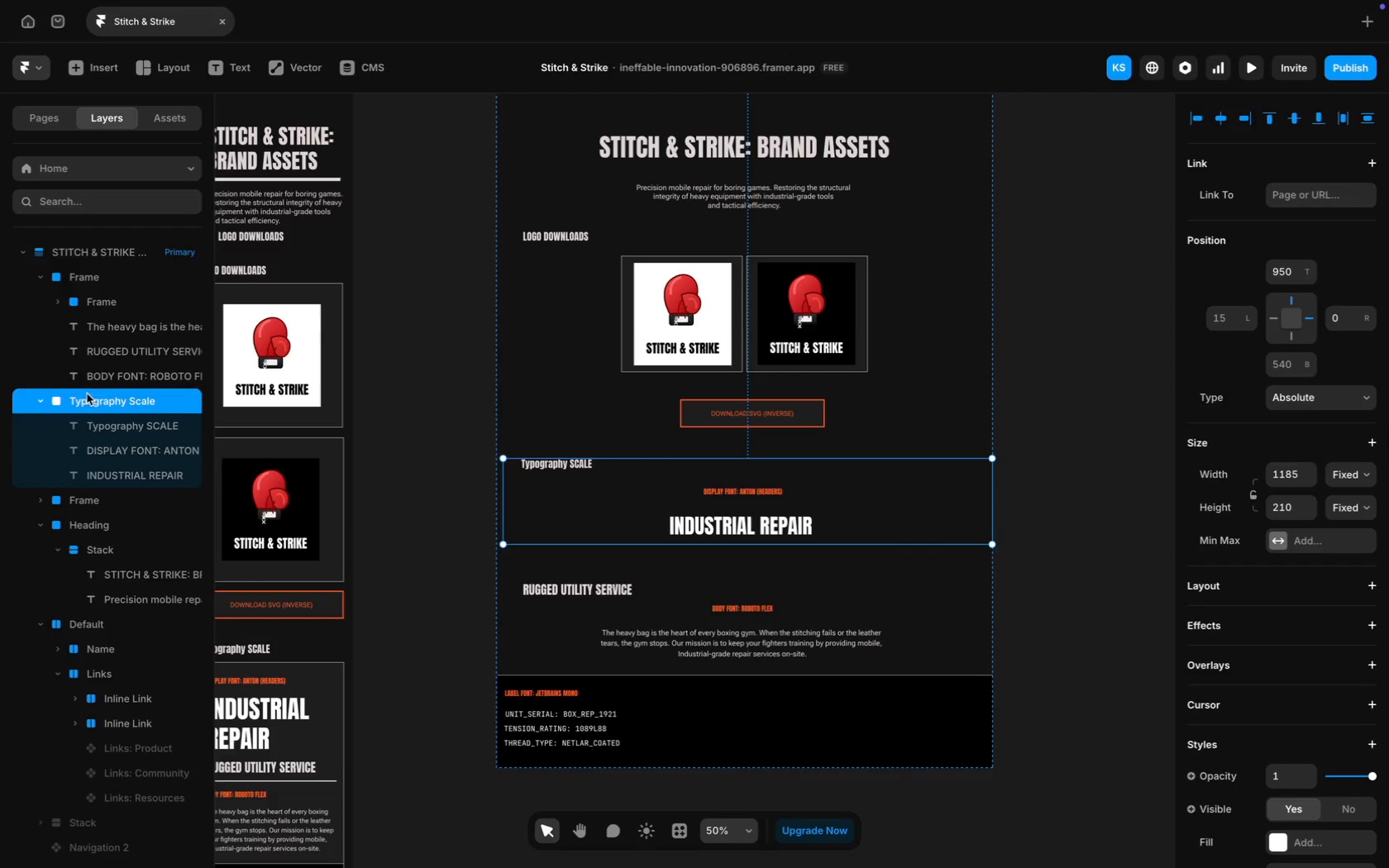 
hold_key(key=ShiftLeft, duration=1.27)
left_click([81, 279])
 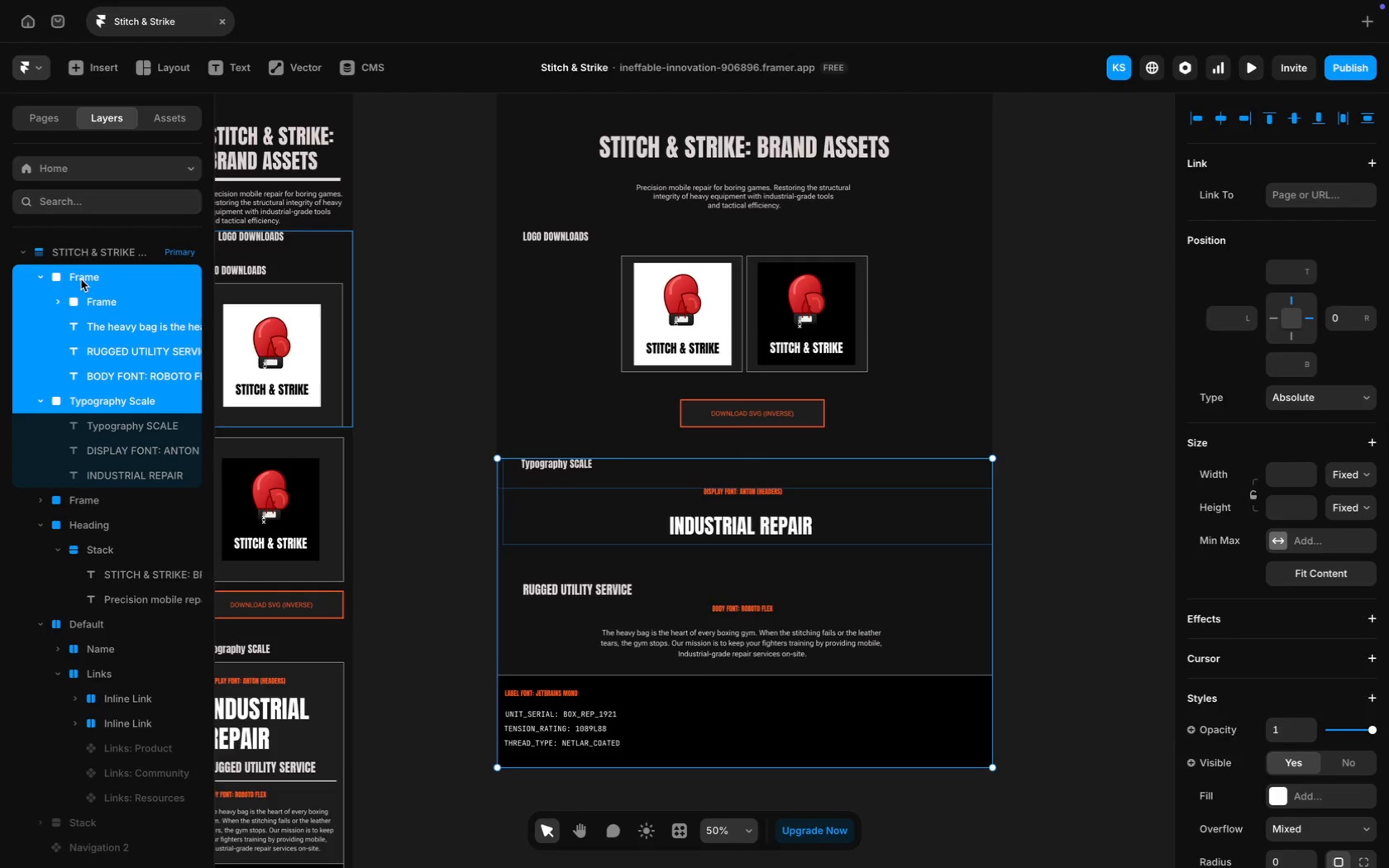 
right_click([81, 279])
 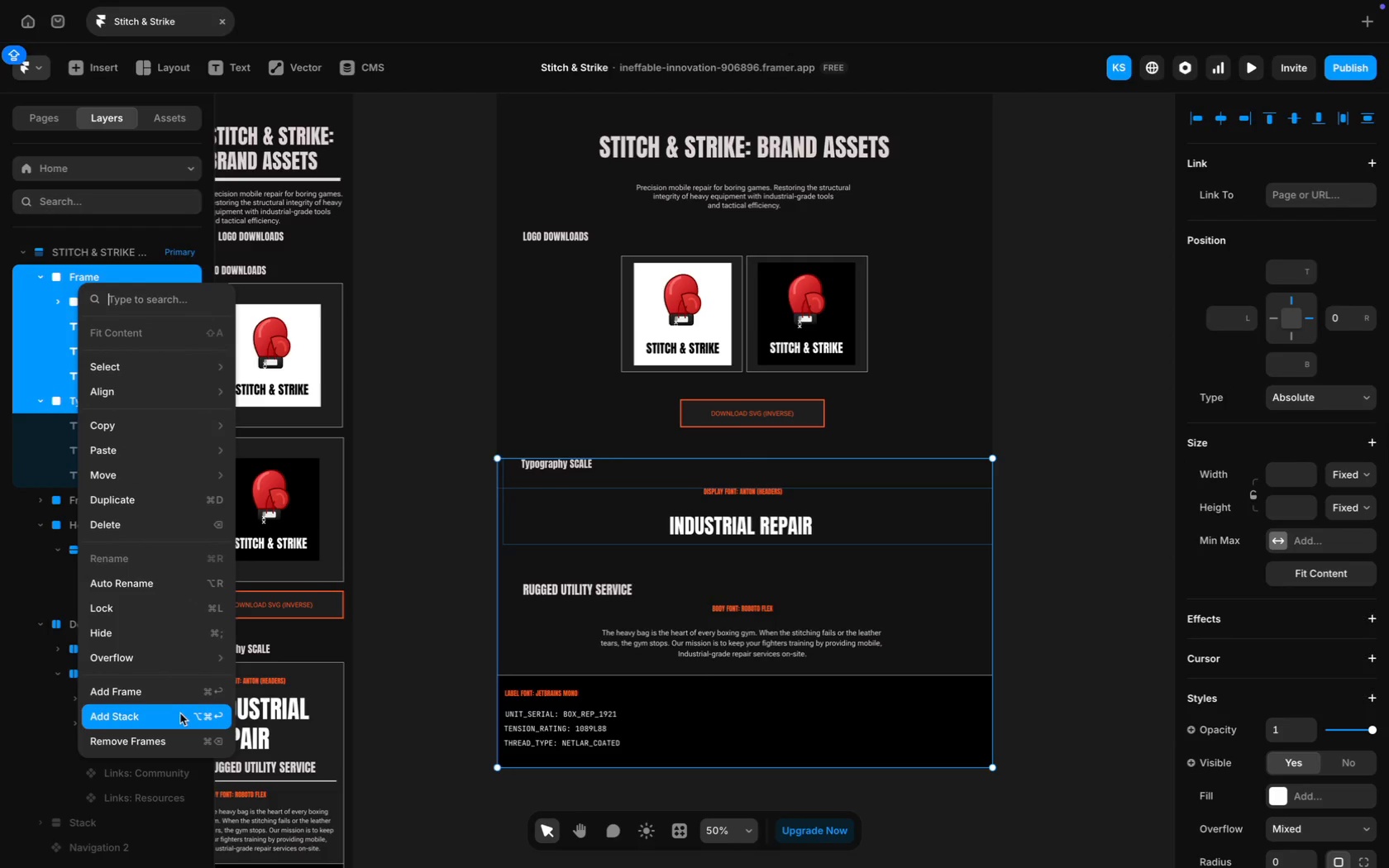 
left_click([180, 715])
 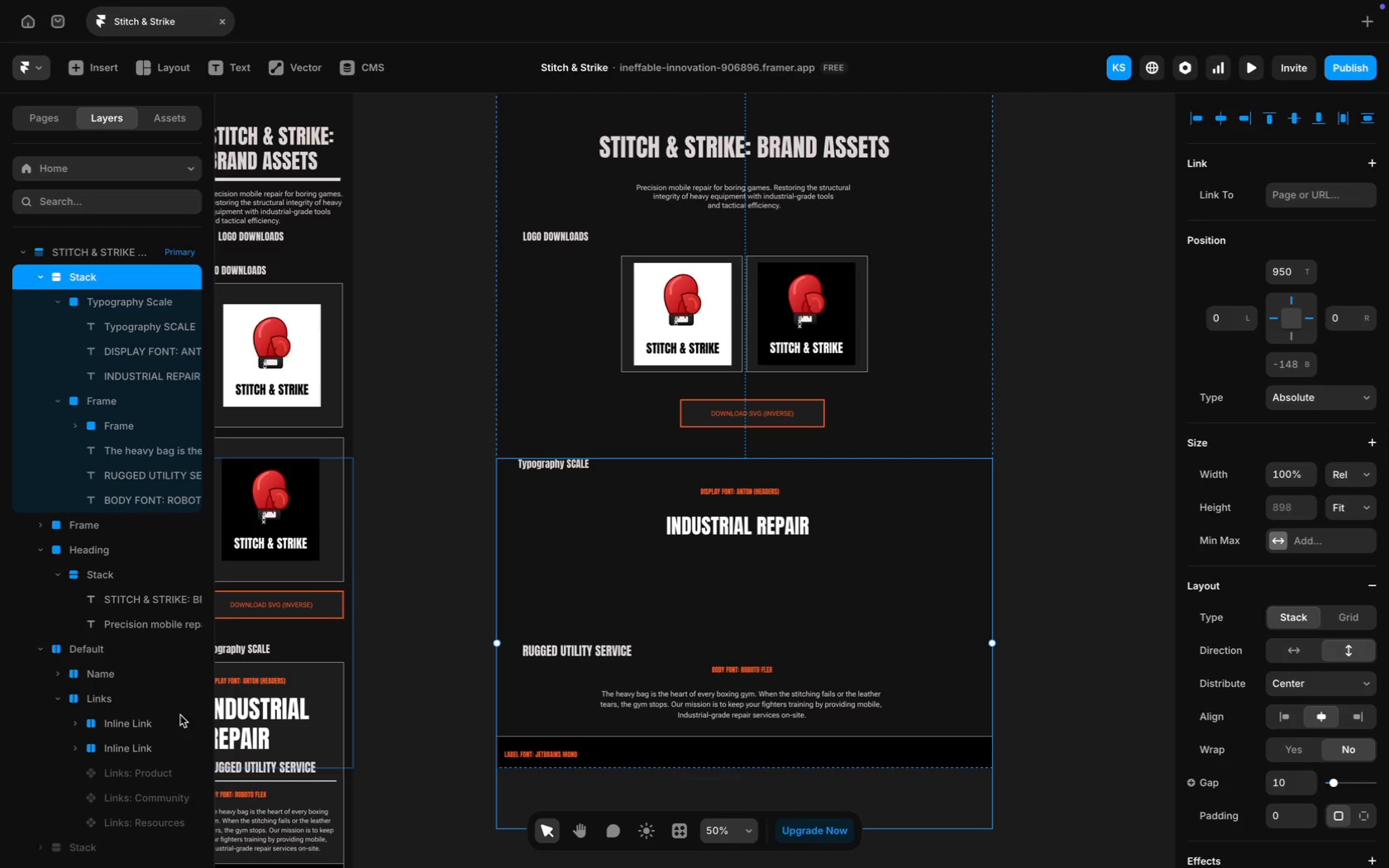 
key(Meta+Z)
 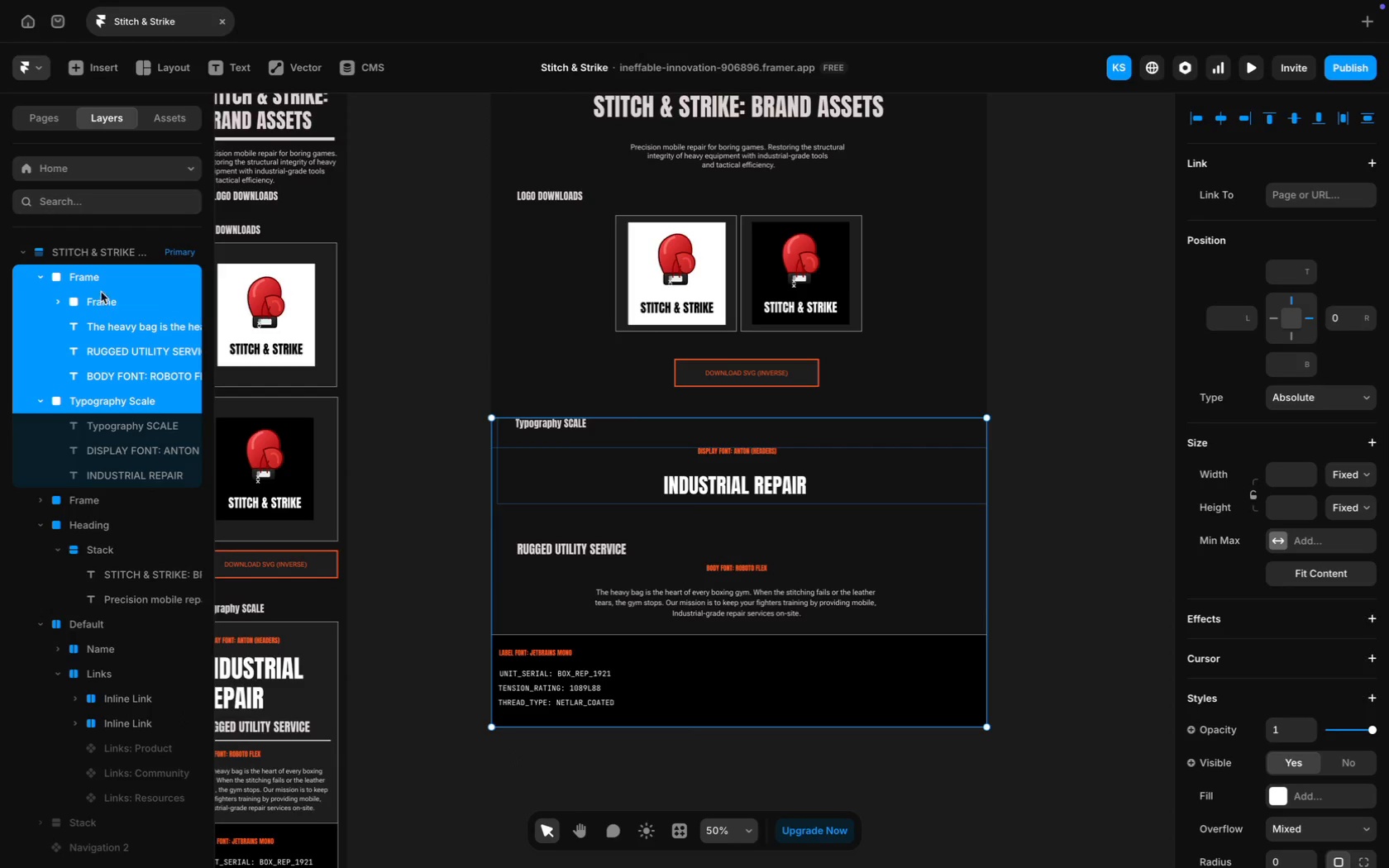 
scroll: coordinate [521, 757], scroll_direction: down, amount: 7.0
 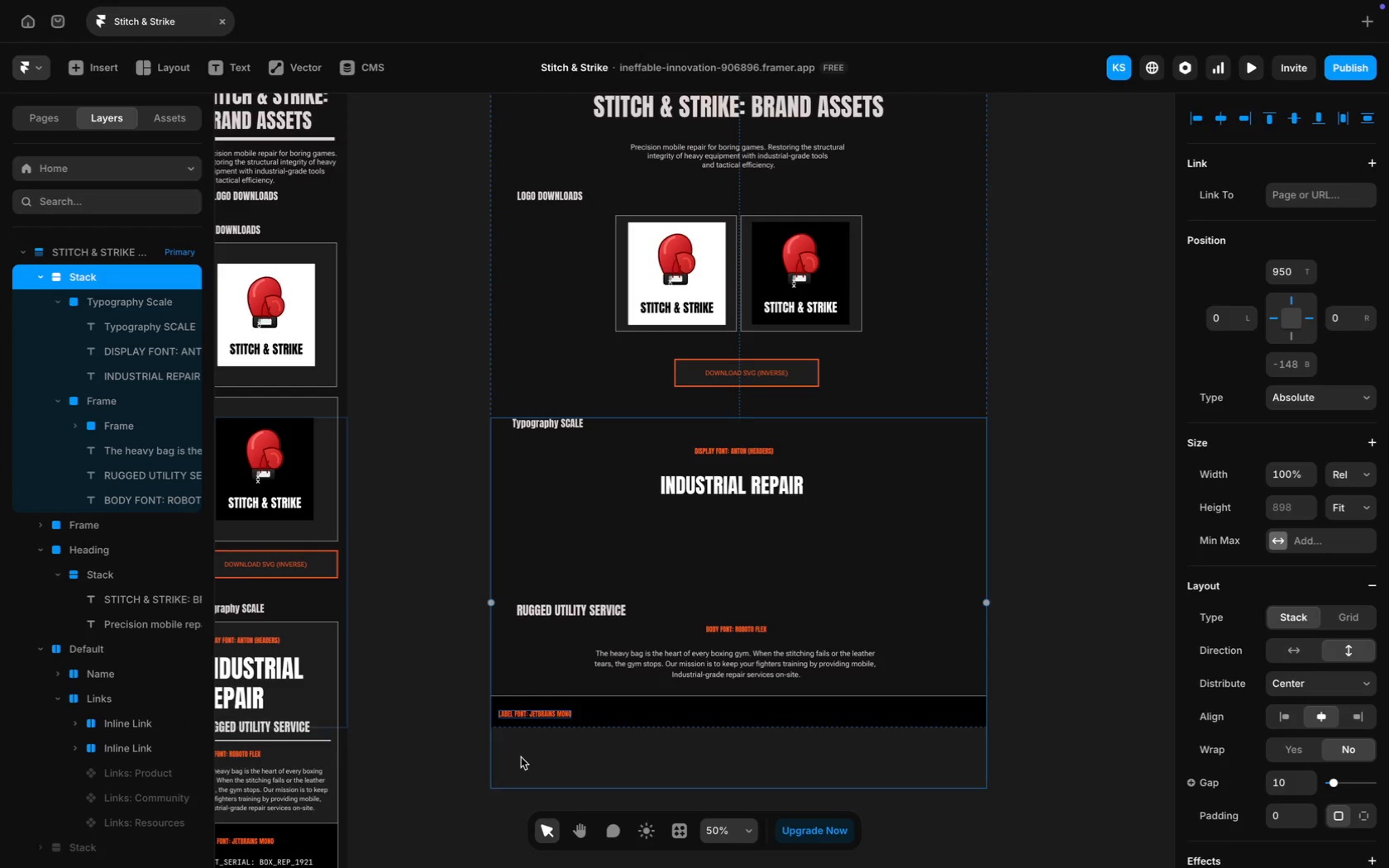 
right_click([93, 274])
 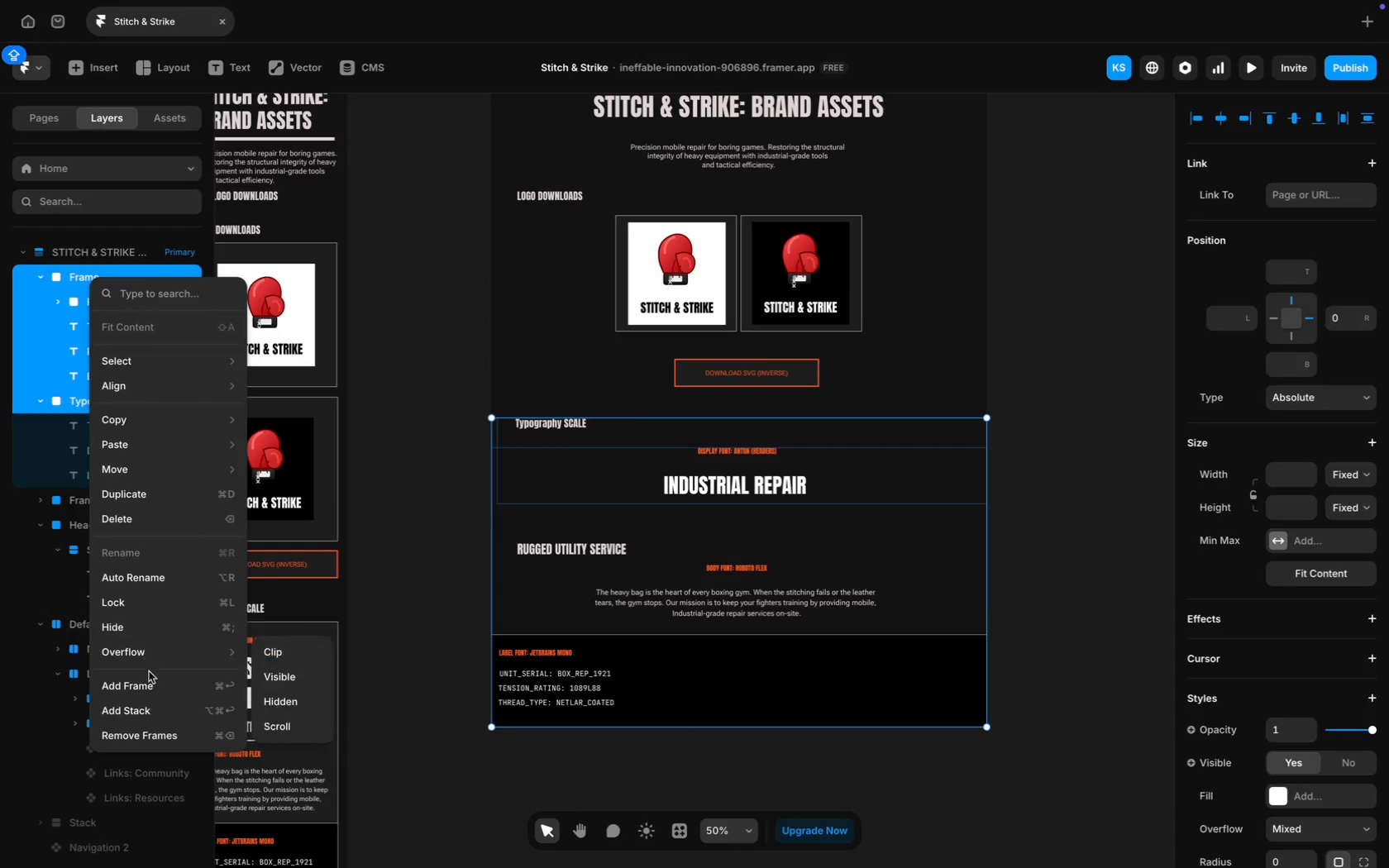 
left_click([152, 675])
 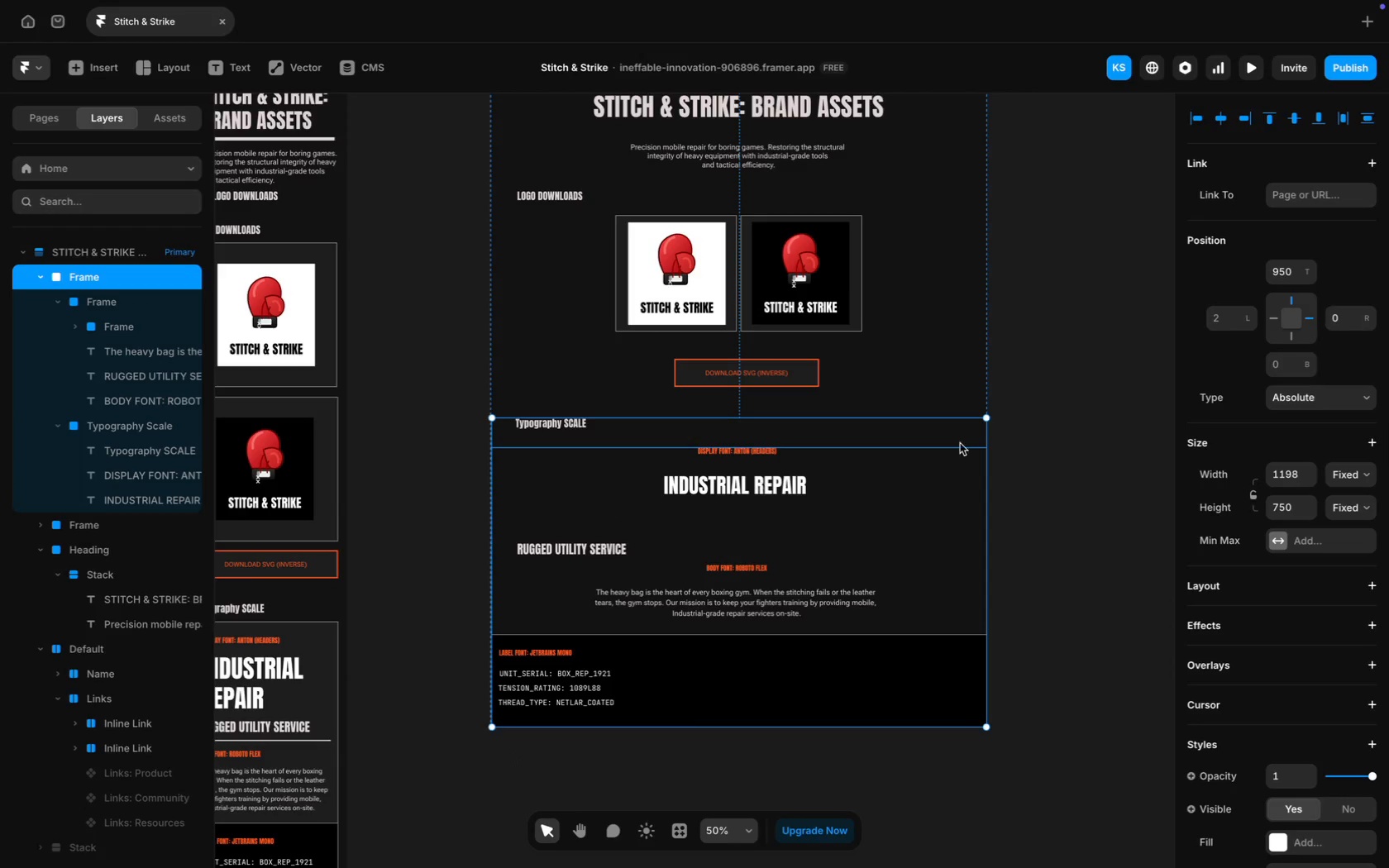 
left_click([1355, 405])
 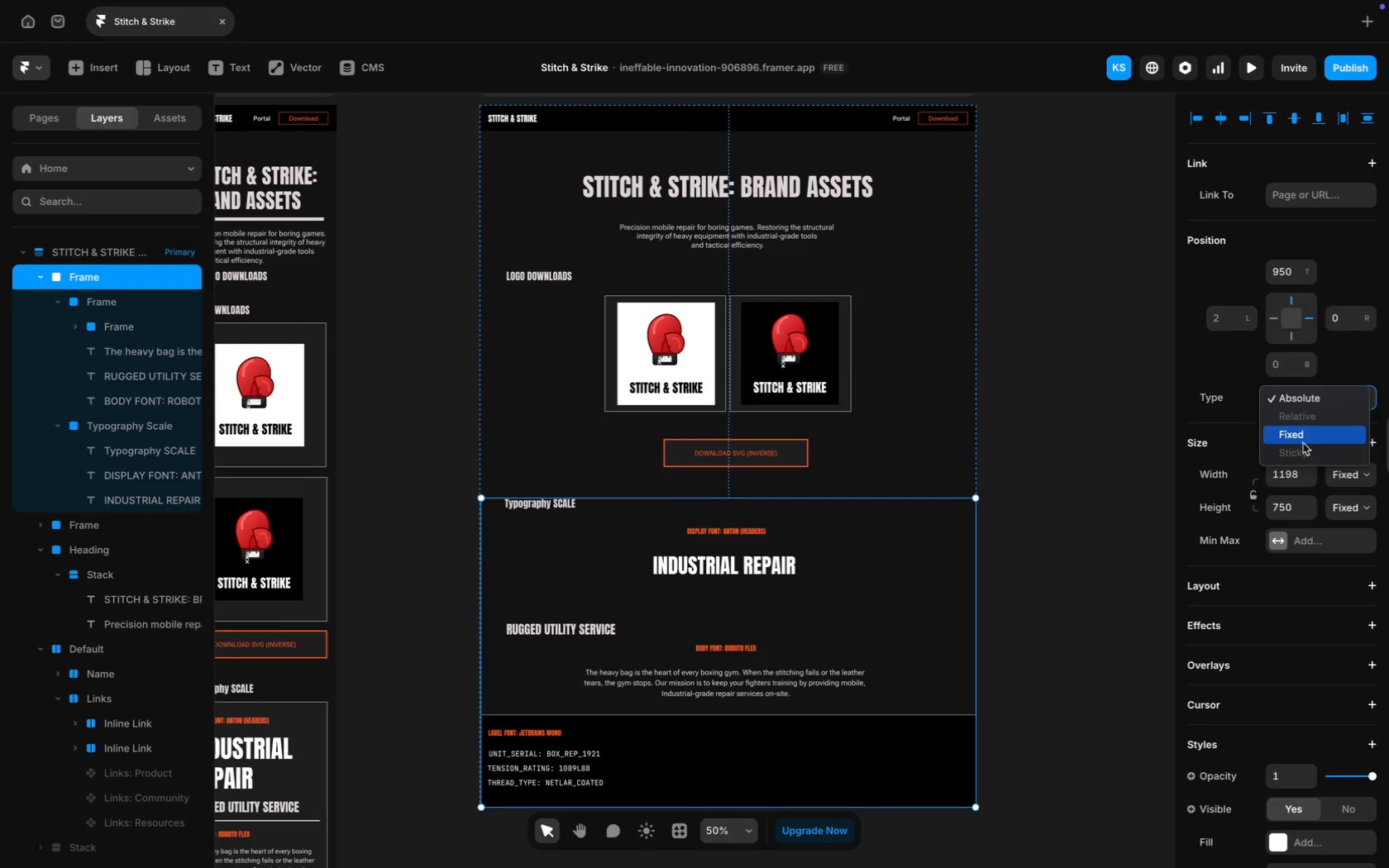 
scroll: coordinate [1145, 416], scroll_direction: up, amount: 15.0
 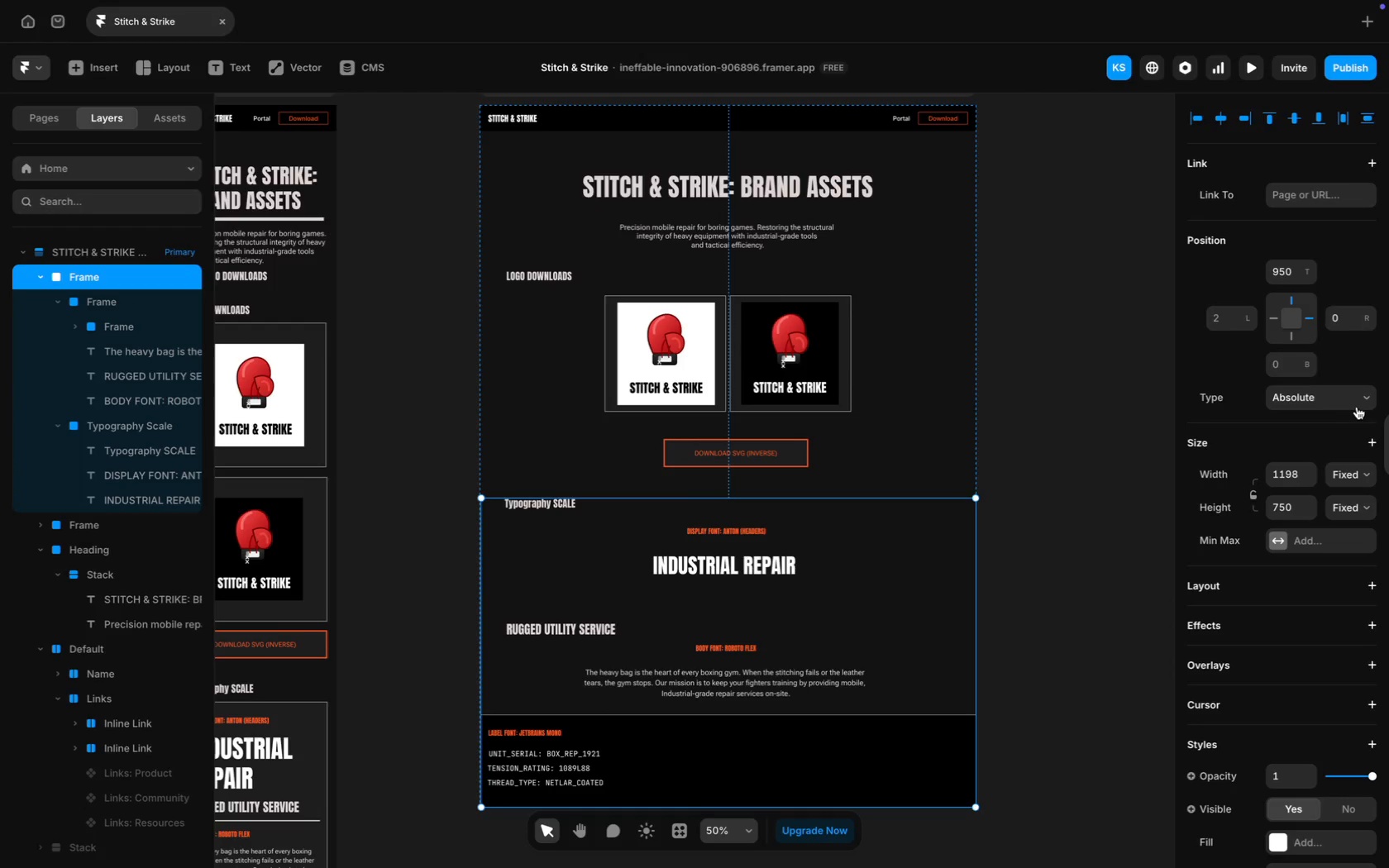 
left_click([1232, 401])
 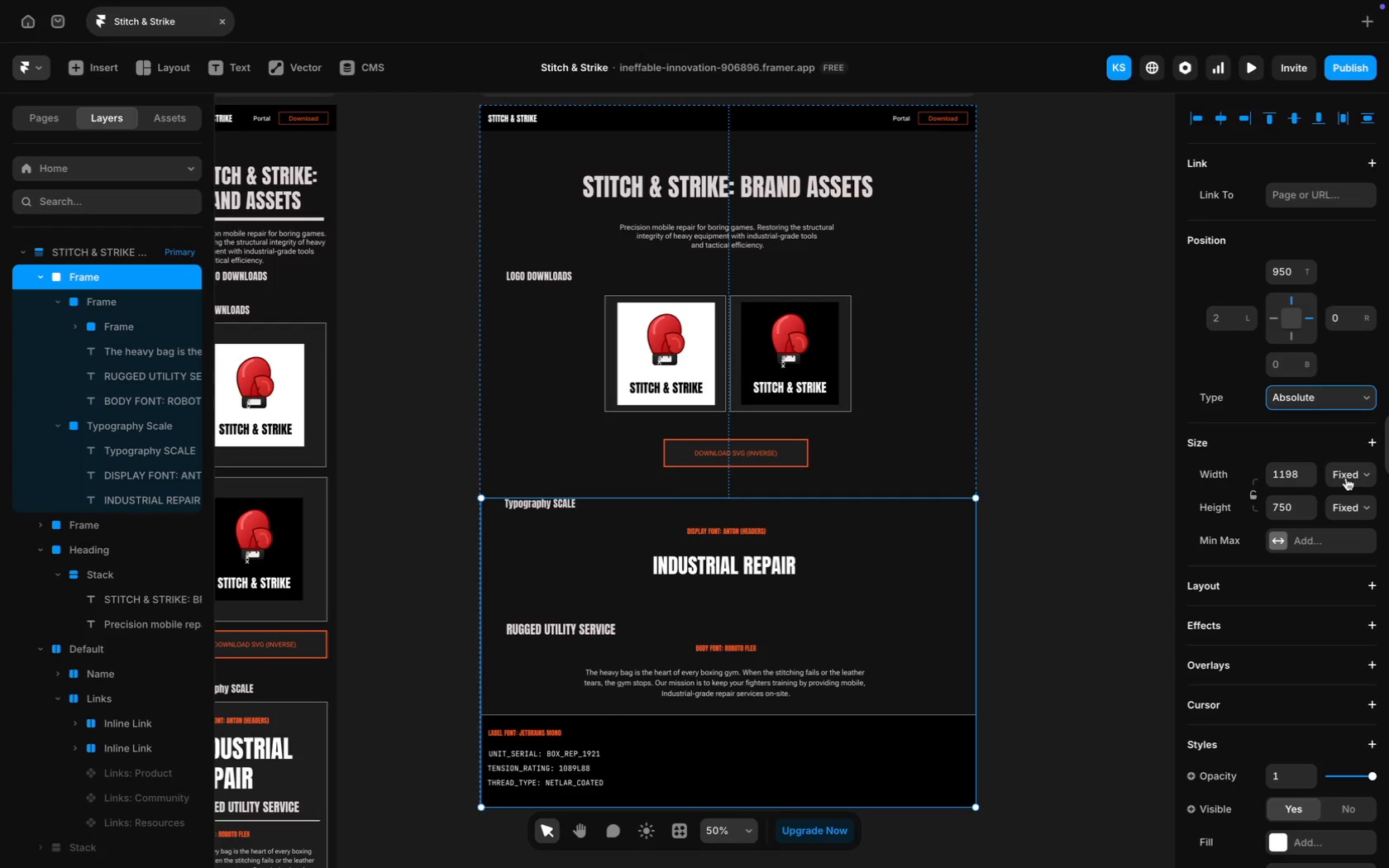 
left_click([1346, 478])
 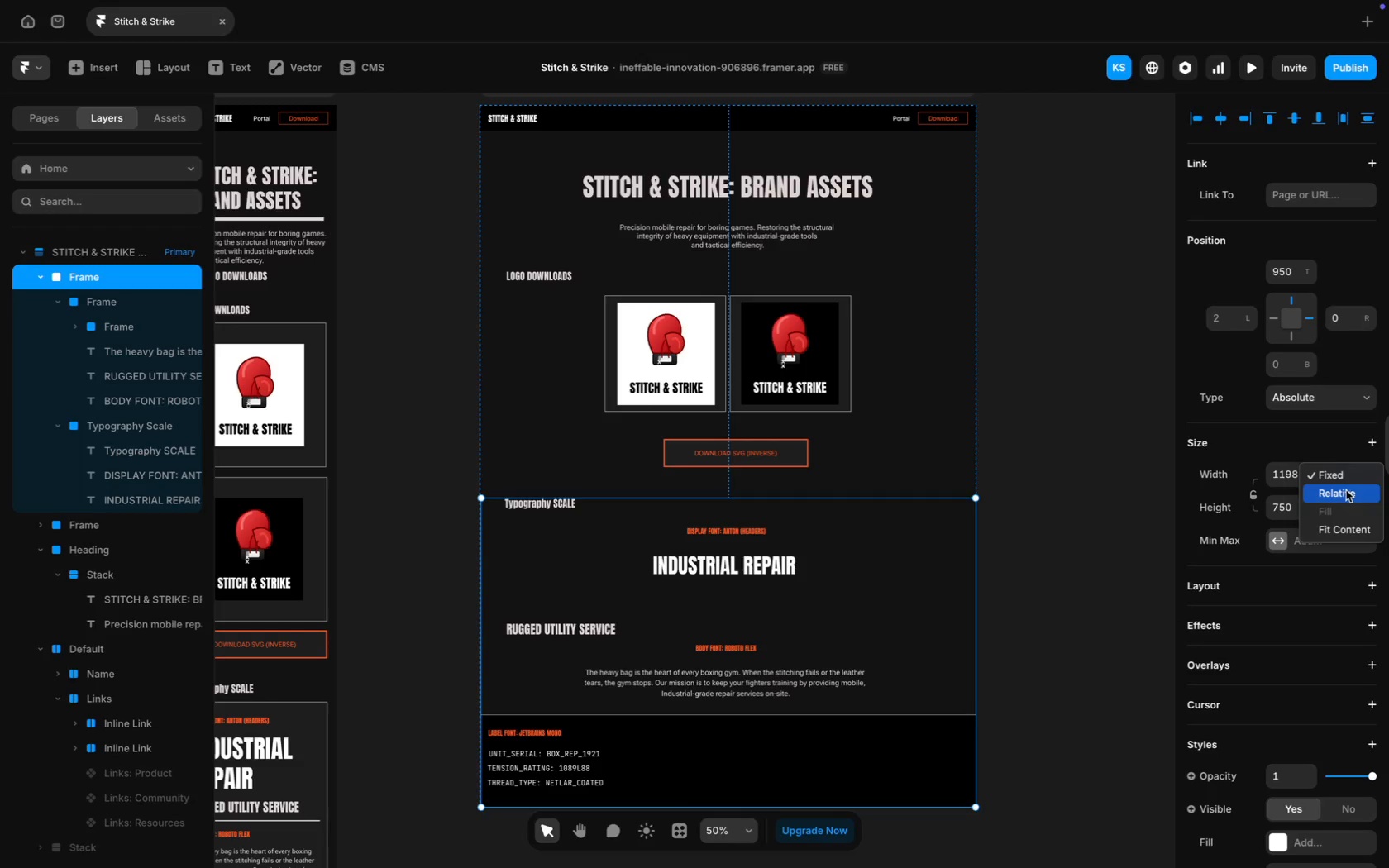 
left_click([1346, 490])
 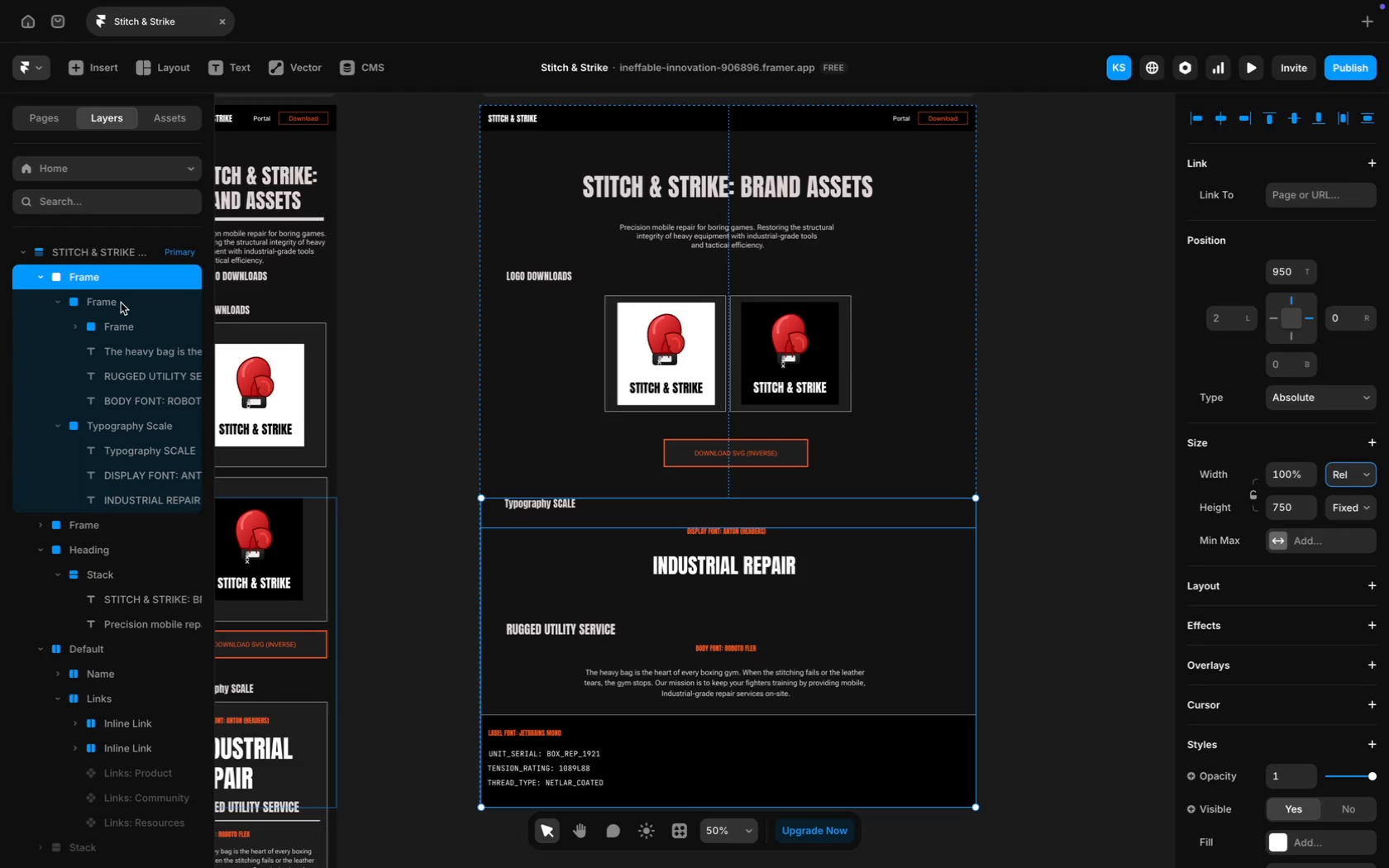 
wait(9.65)
 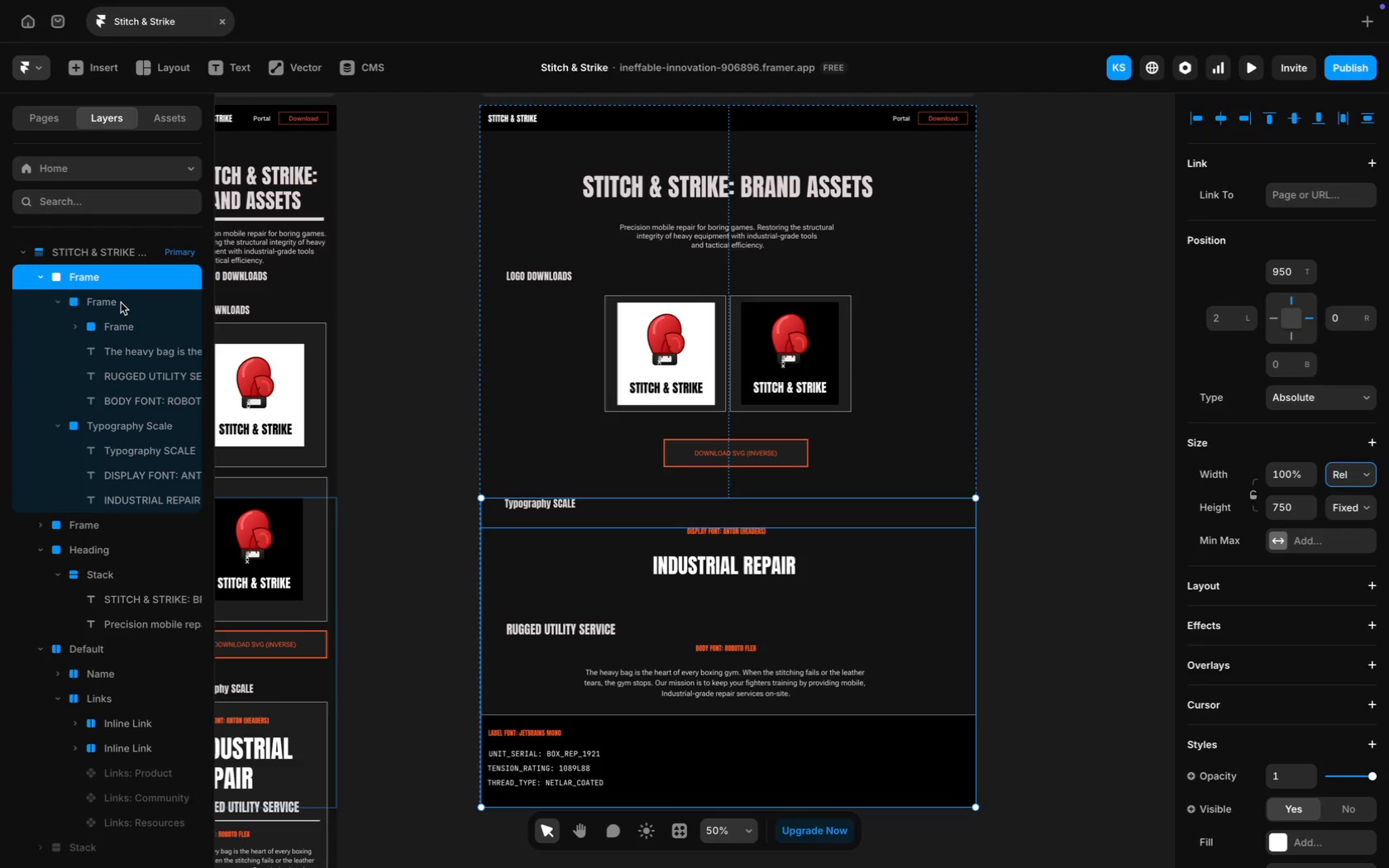 
left_click([107, 307])
 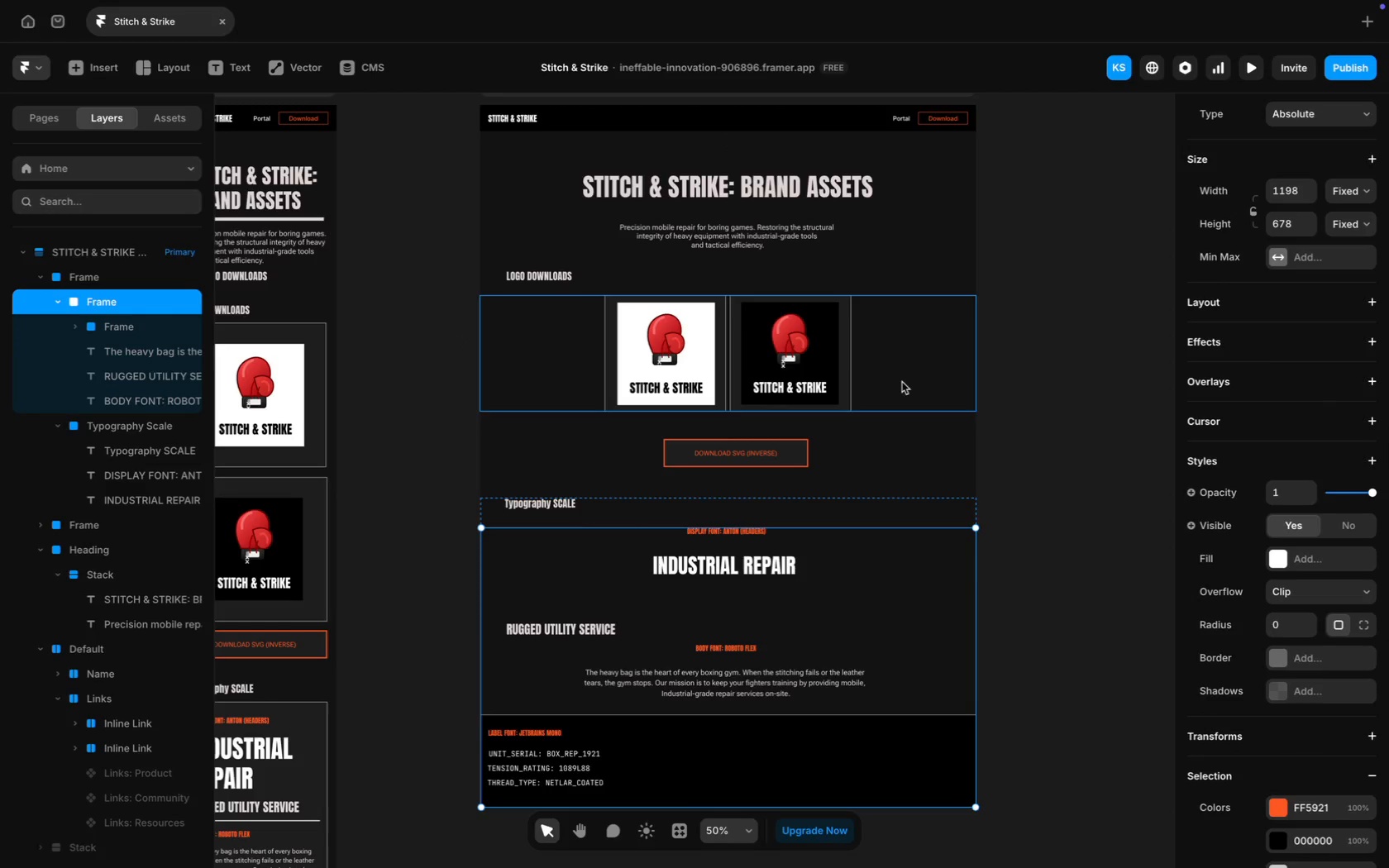 
scroll: coordinate [1174, 315], scroll_direction: up, amount: 15.0
 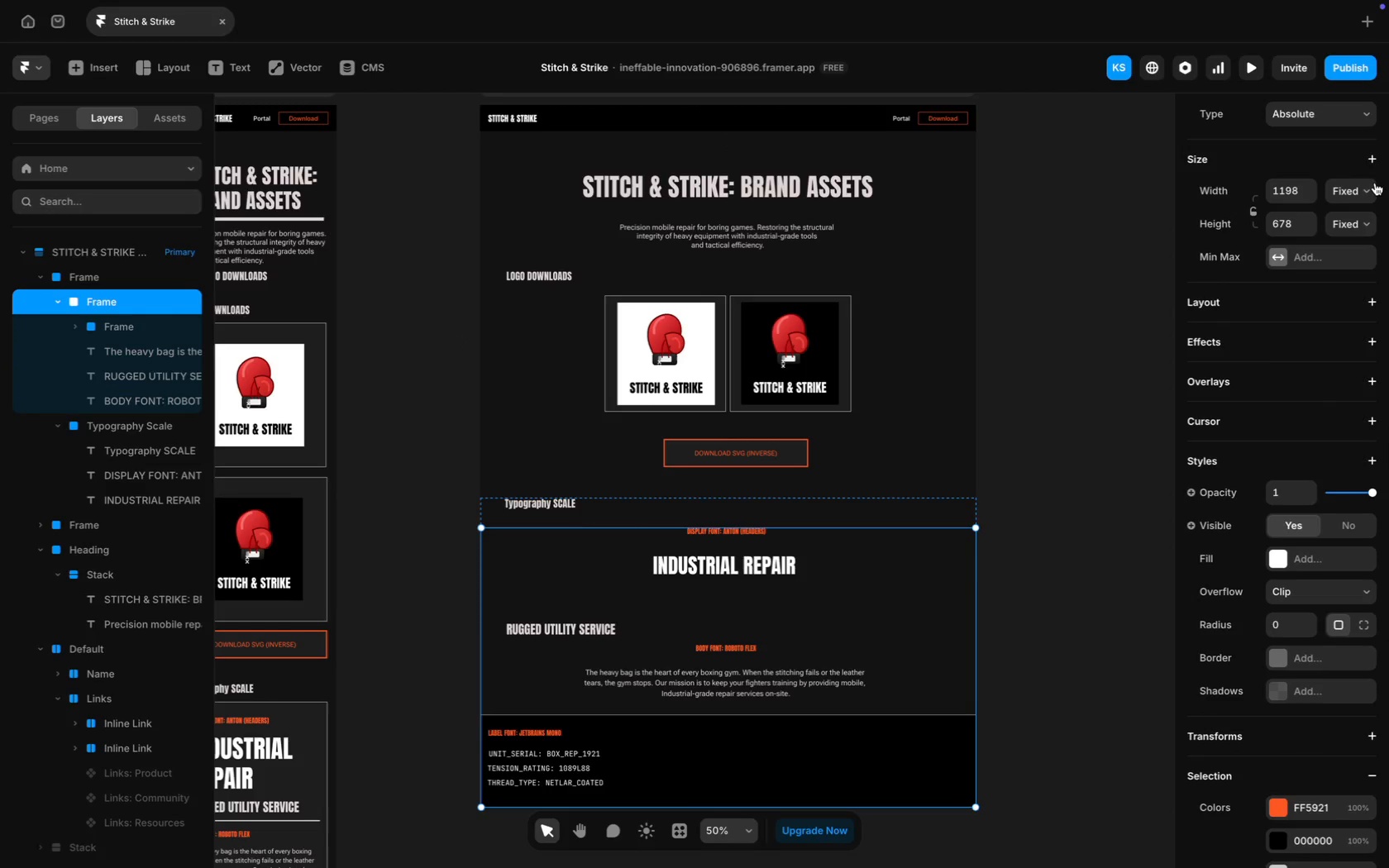 
mouse_move([1359, 203])
 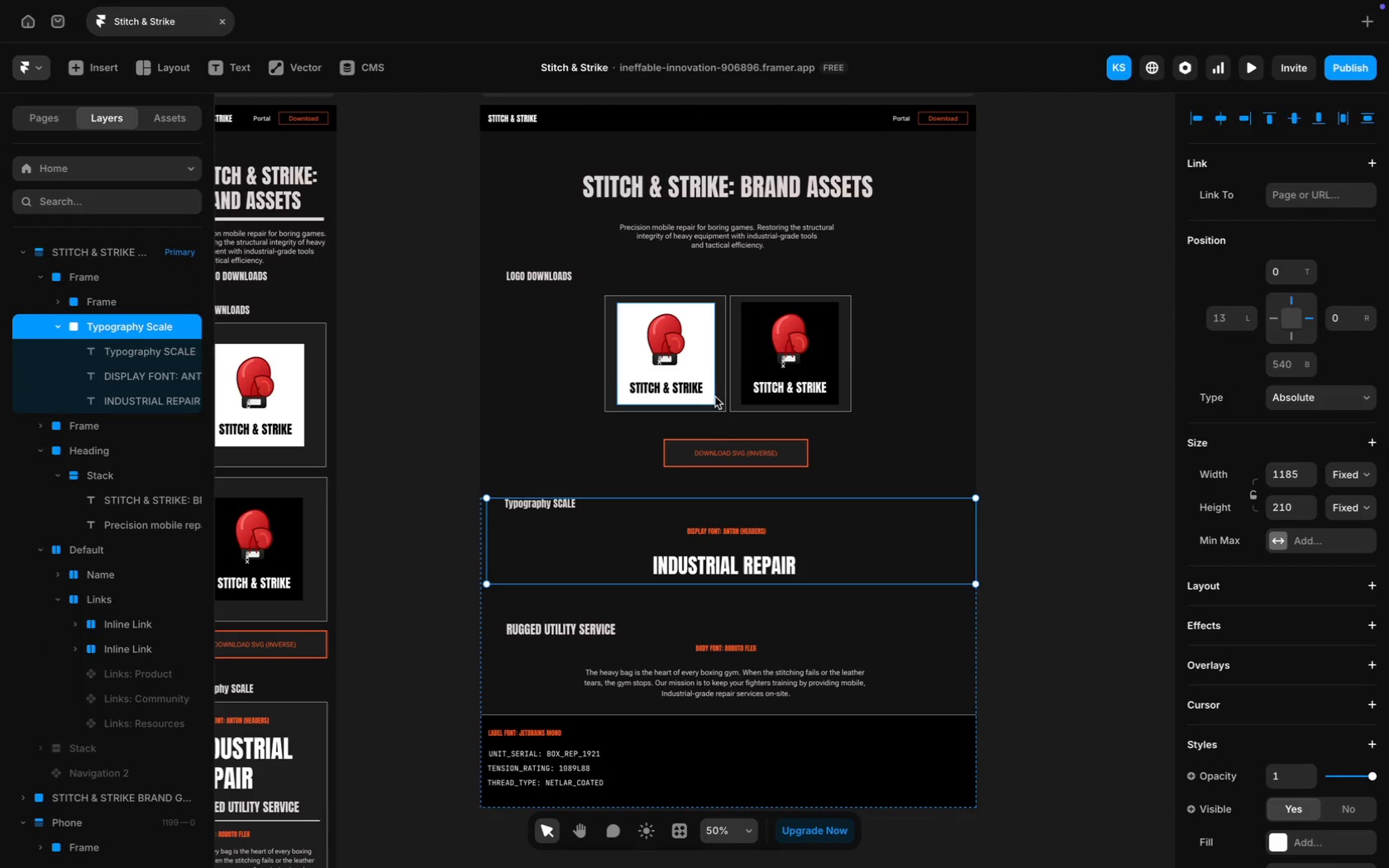 
wait(5.75)
 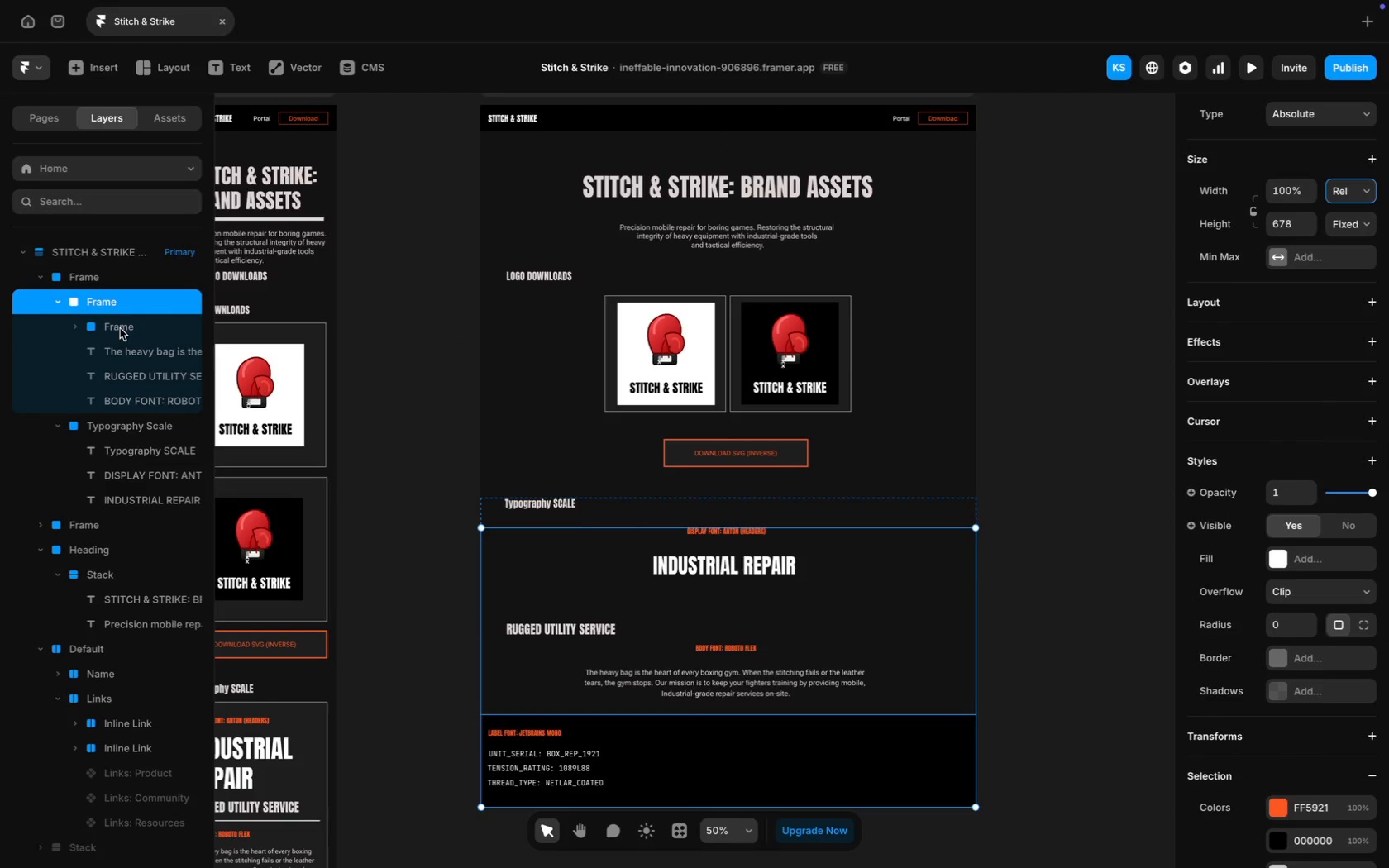 
left_click([1365, 484])
 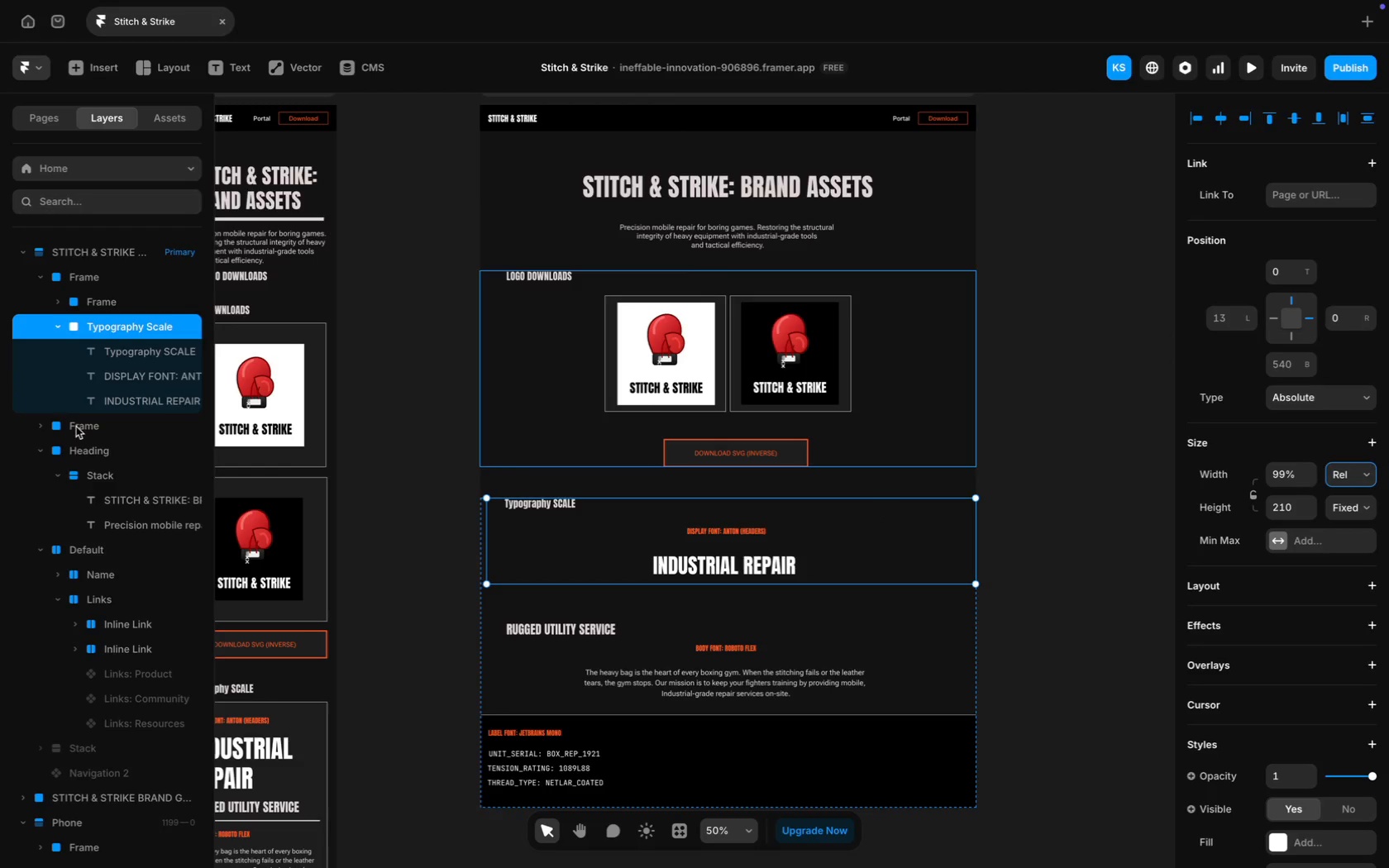 
wait(6.19)
 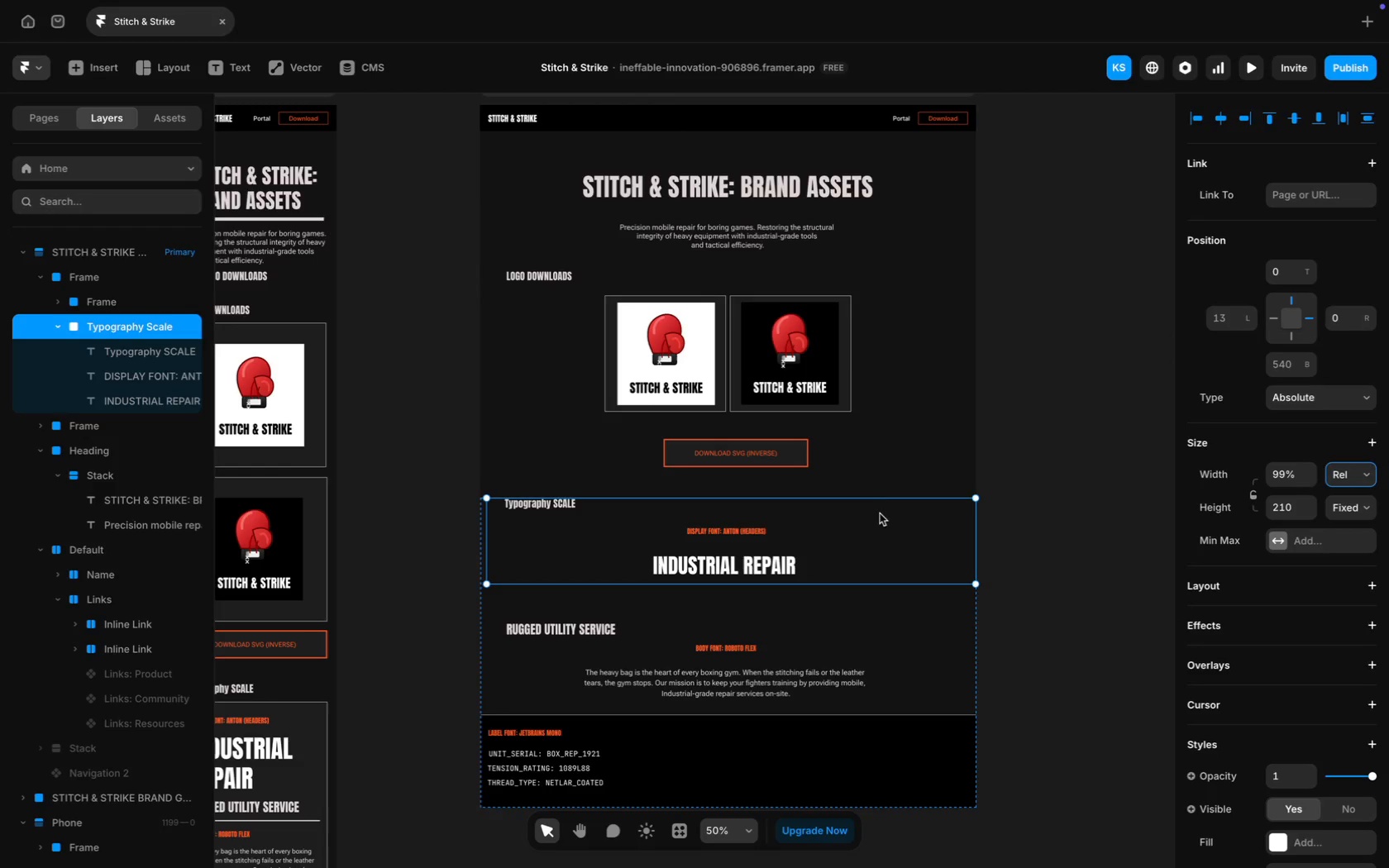 
scroll: coordinate [446, 374], scroll_direction: up, amount: 16.0
 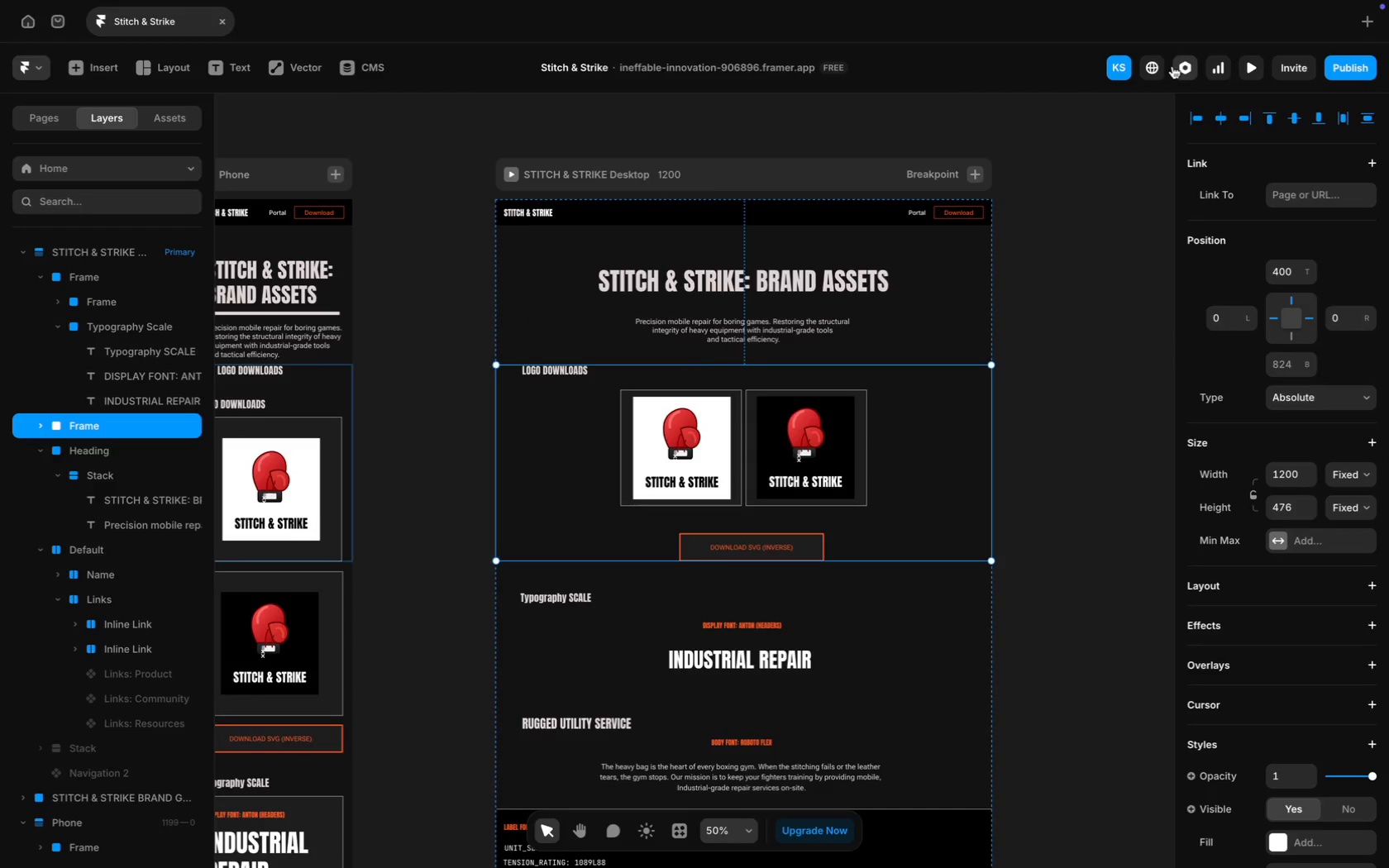 
left_click([1255, 67])
 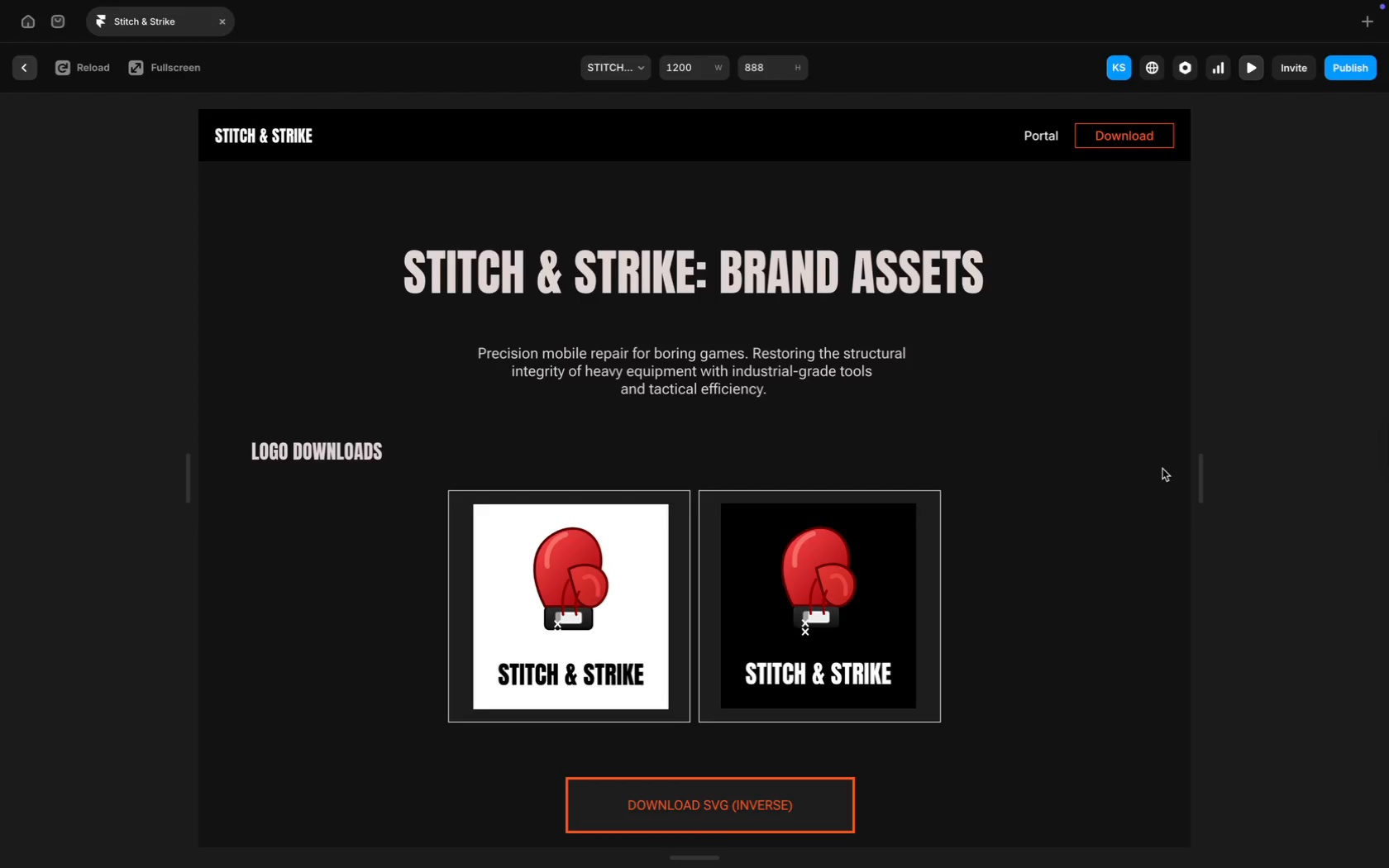 
left_click_drag(start_coordinate=[1203, 474], to_coordinate=[1340, 446])
 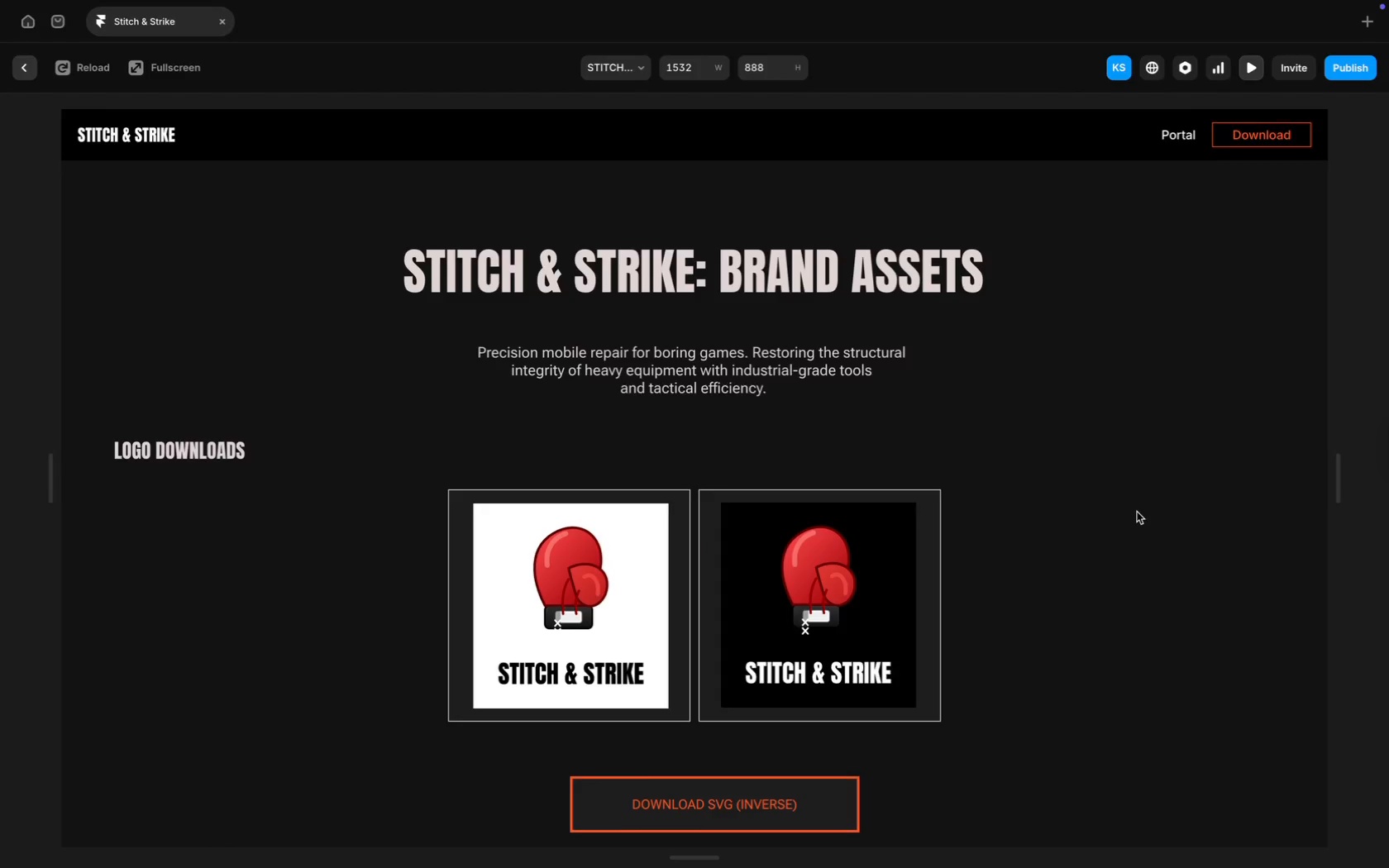 
scroll: coordinate [1137, 512], scroll_direction: up, amount: 36.0
 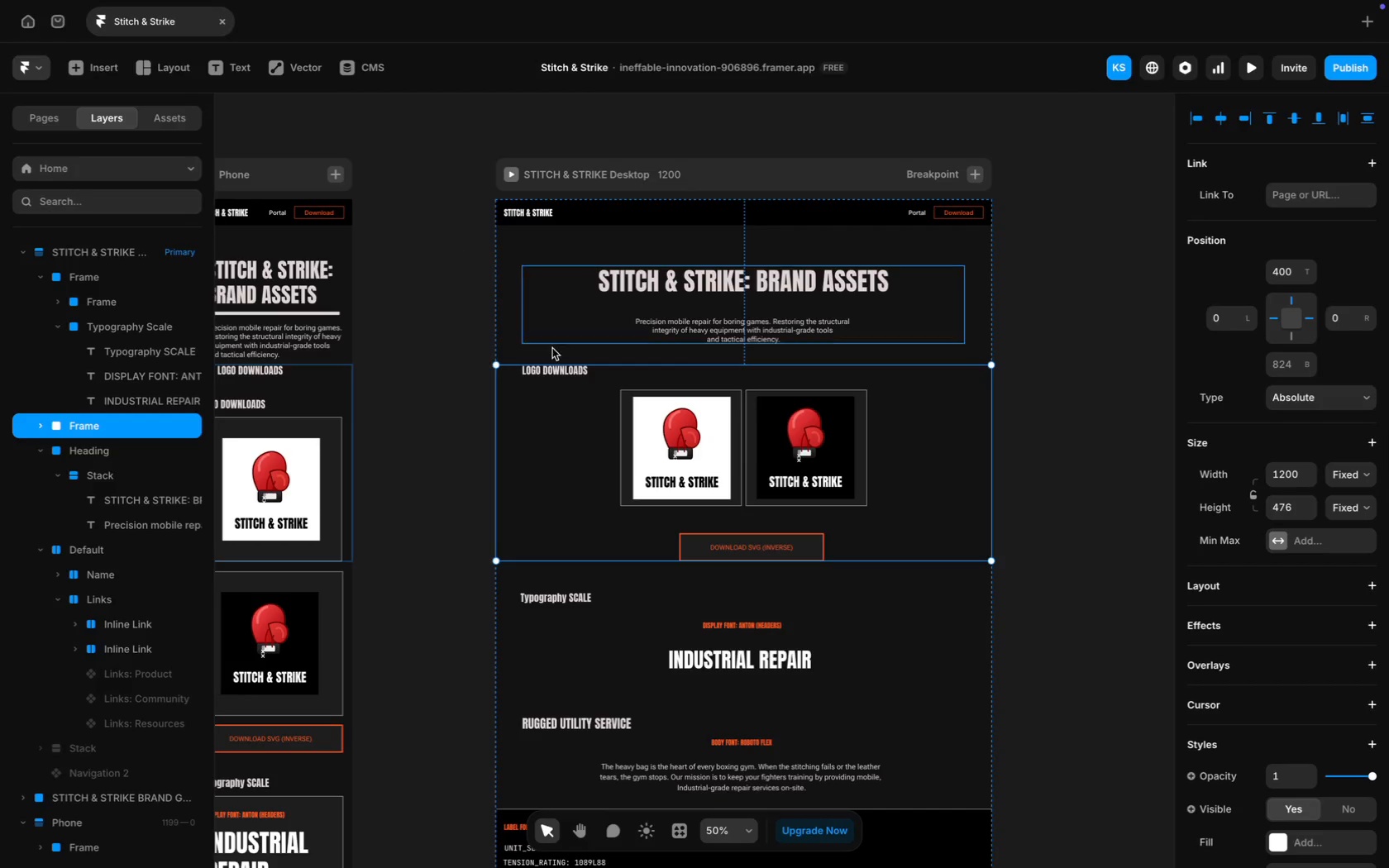 
scroll: coordinate [408, 370], scroll_direction: down, amount: 20.0
 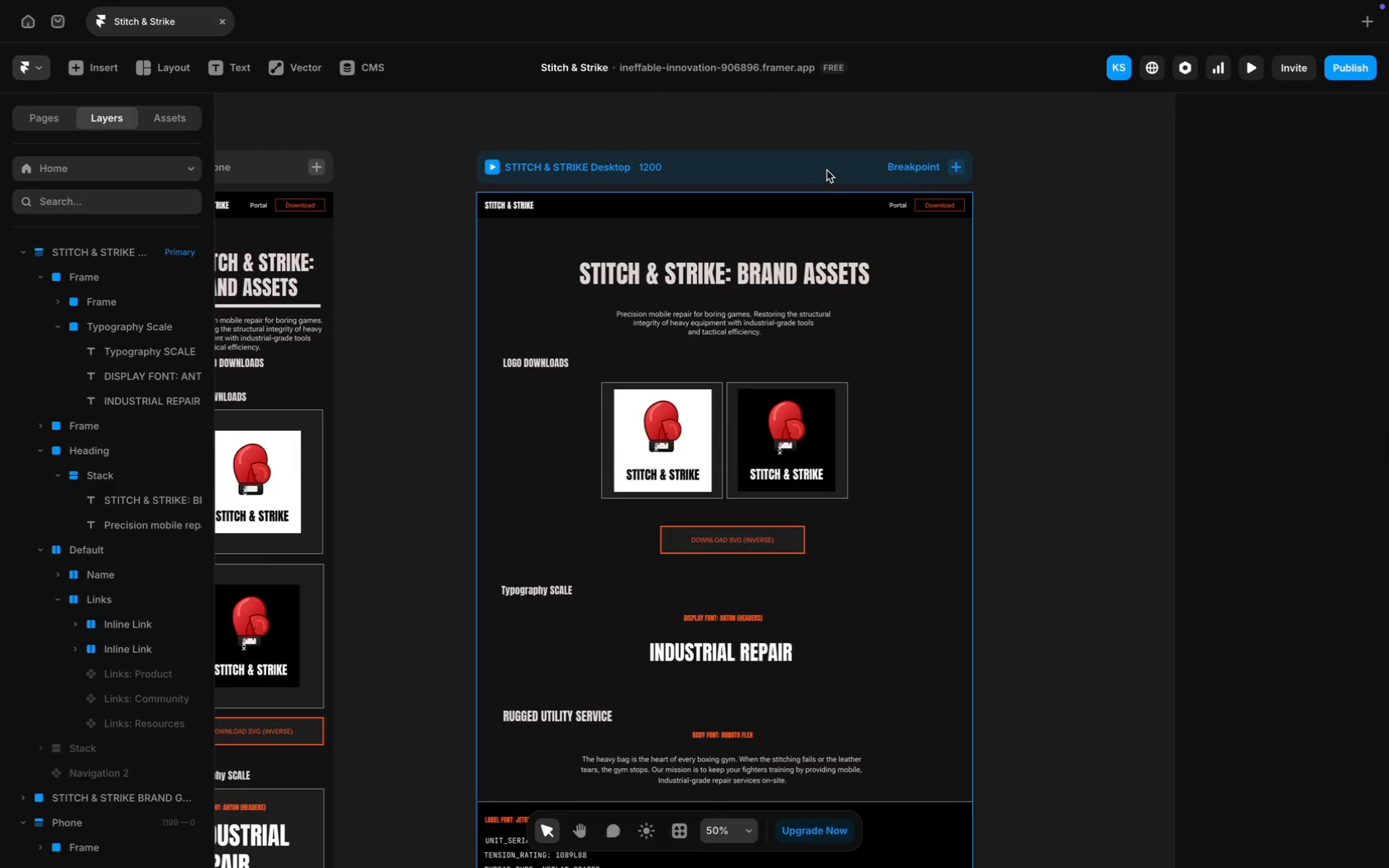 
left_click([1248, 802])
 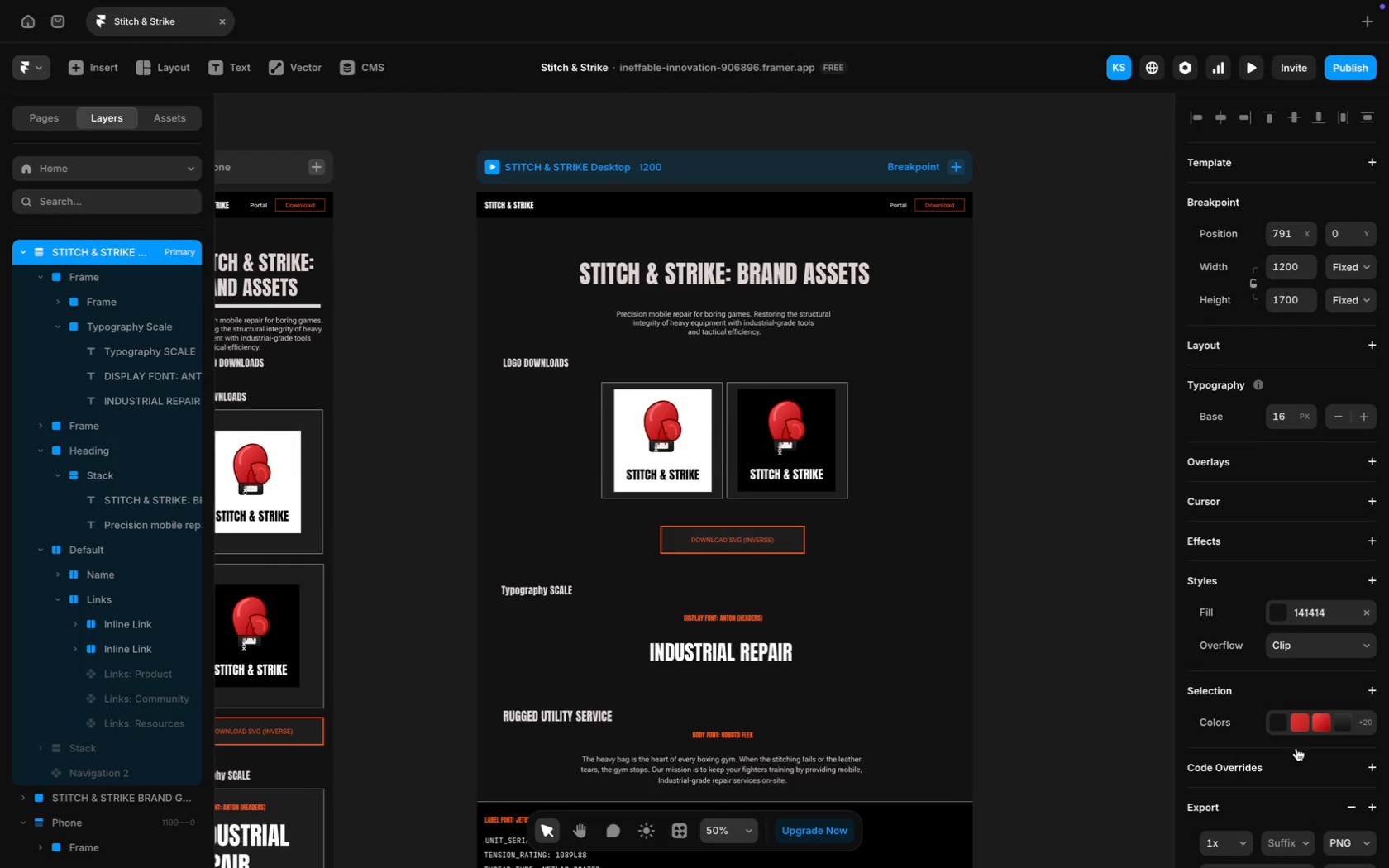 
scroll: coordinate [1296, 748], scroll_direction: down, amount: 98.0
 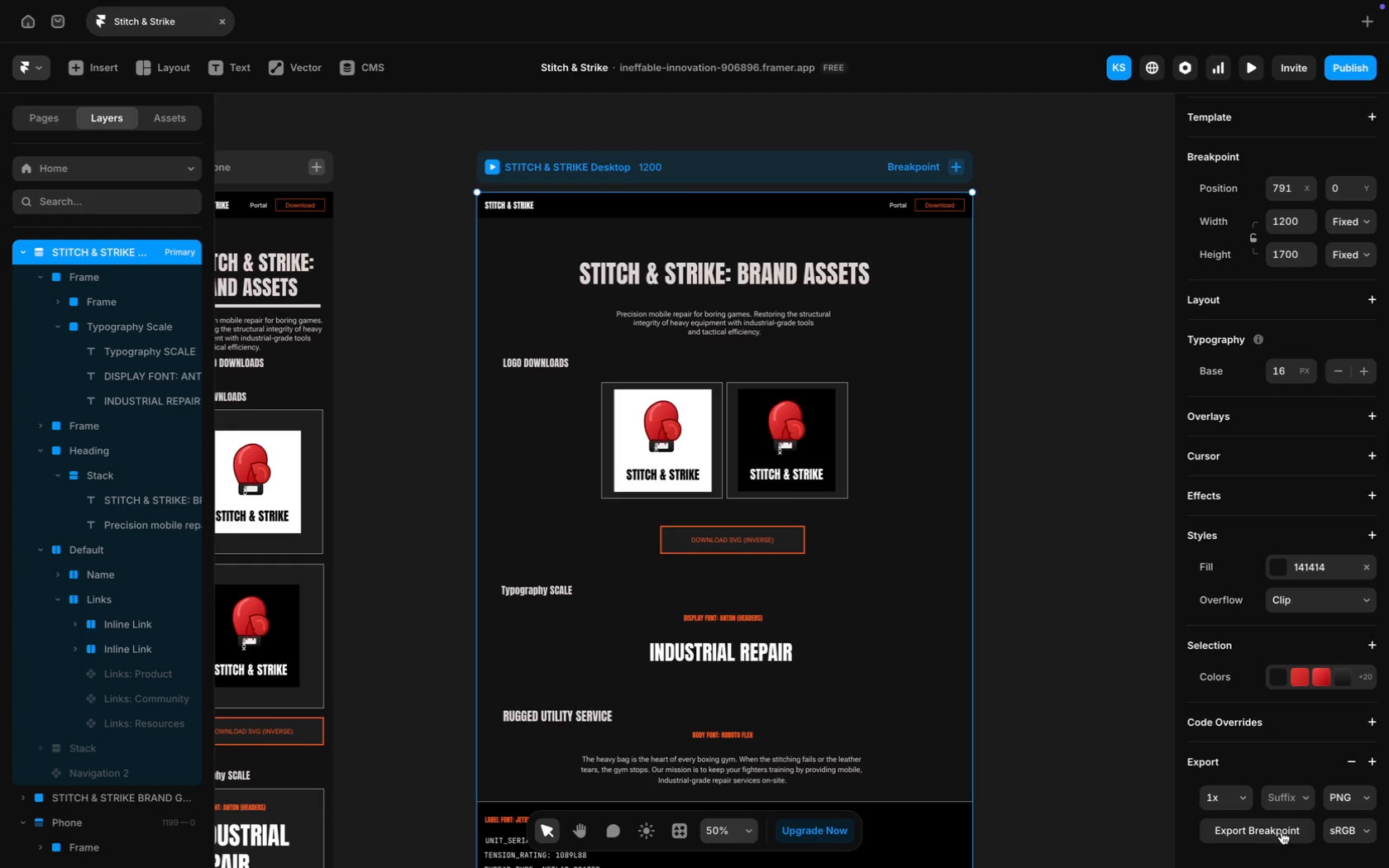 
scroll: coordinate [1081, 755], scroll_direction: up, amount: 27.0
 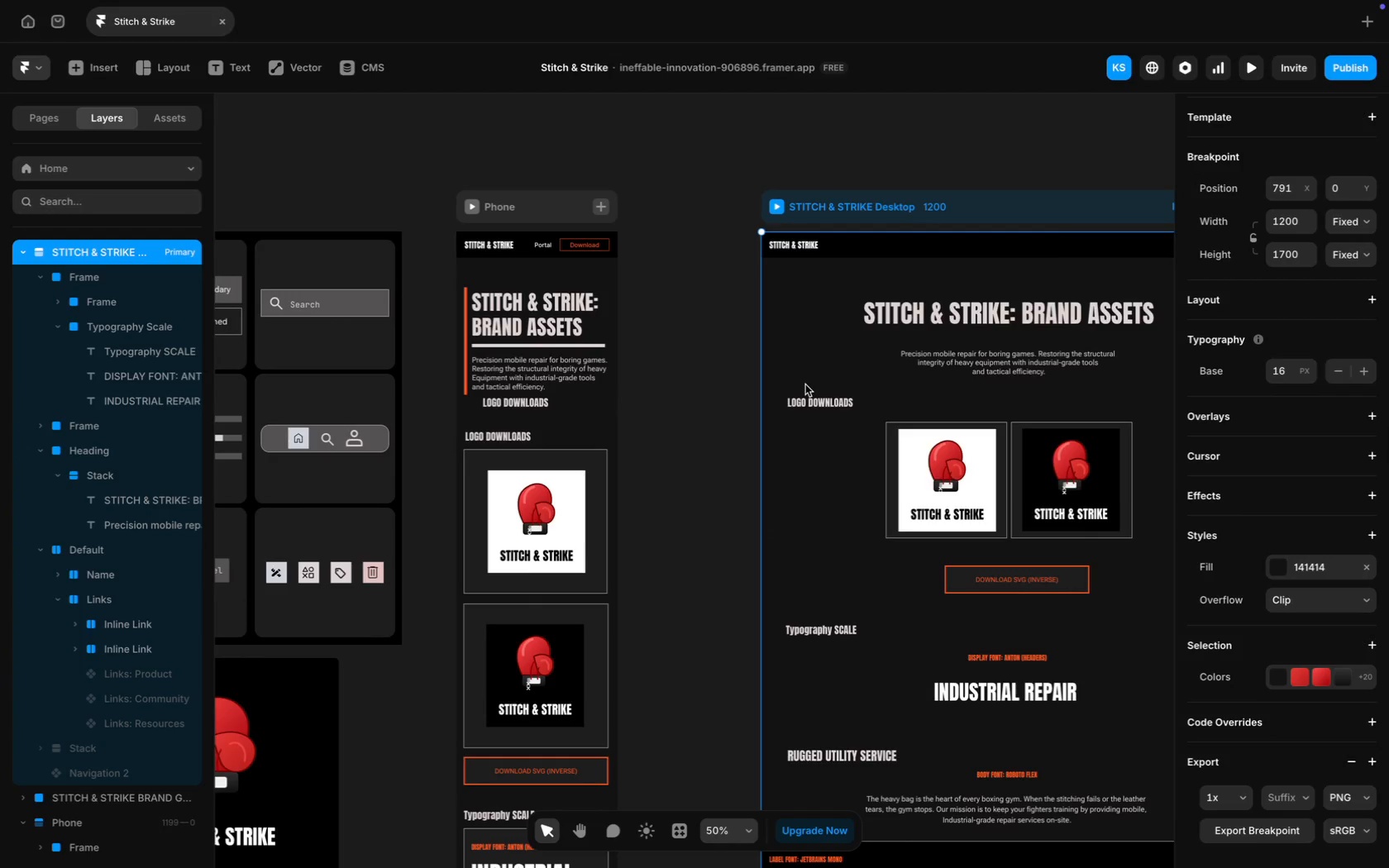 
scroll: coordinate [842, 407], scroll_direction: down, amount: 29.0
 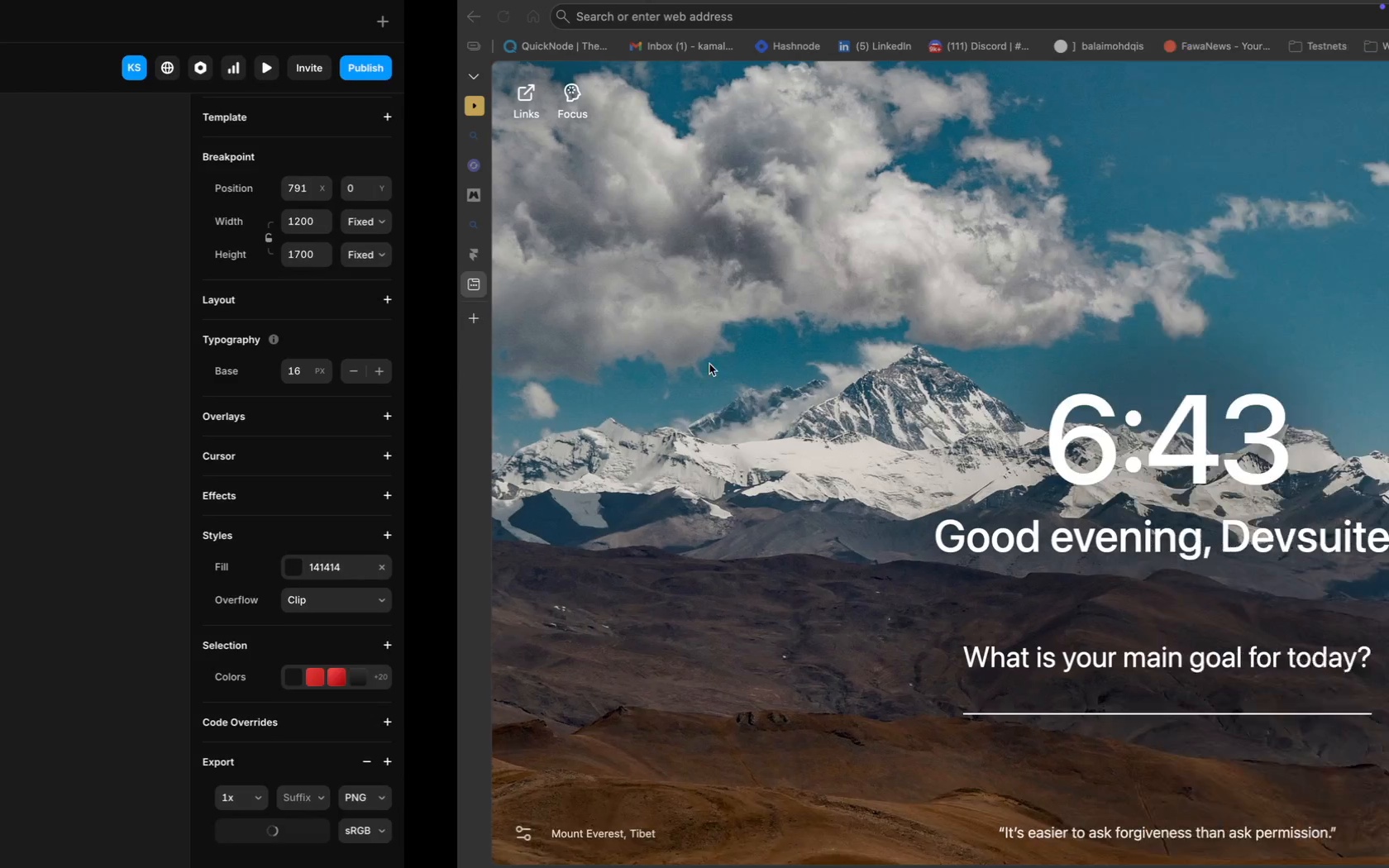 
wait(14.09)
 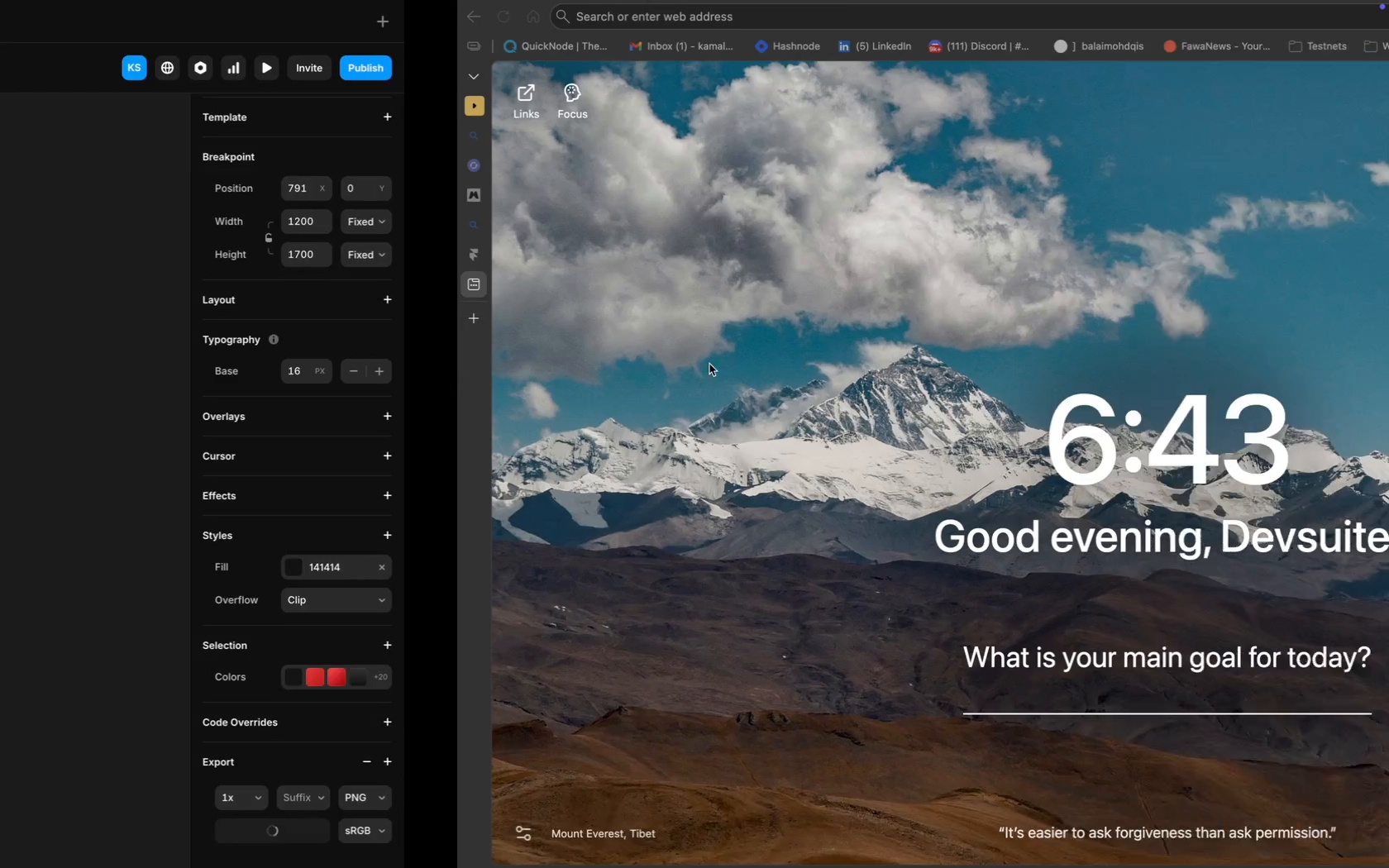 
scroll: coordinate [687, 343], scroll_direction: up, amount: 50.0
 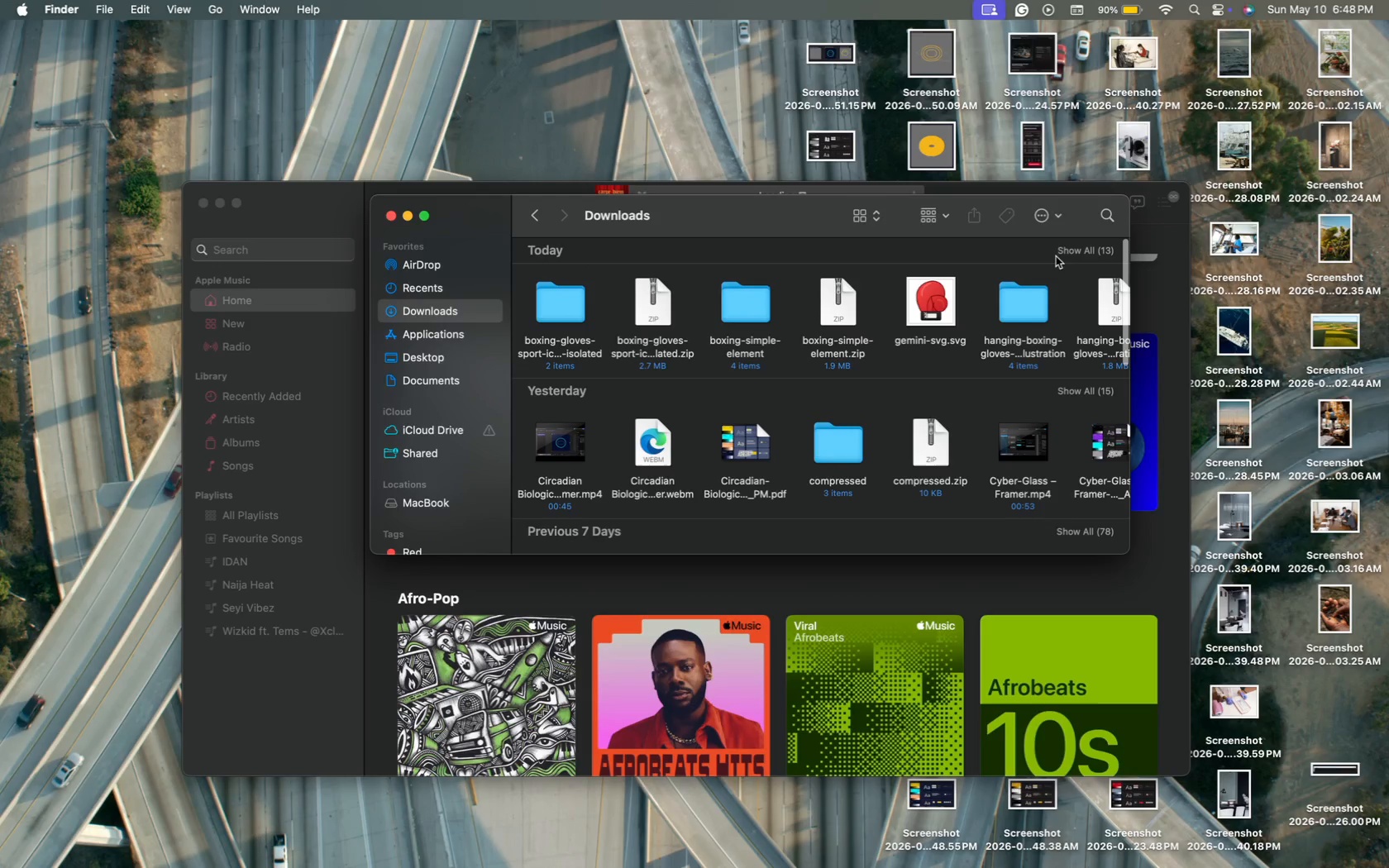 
left_click([1070, 249])
 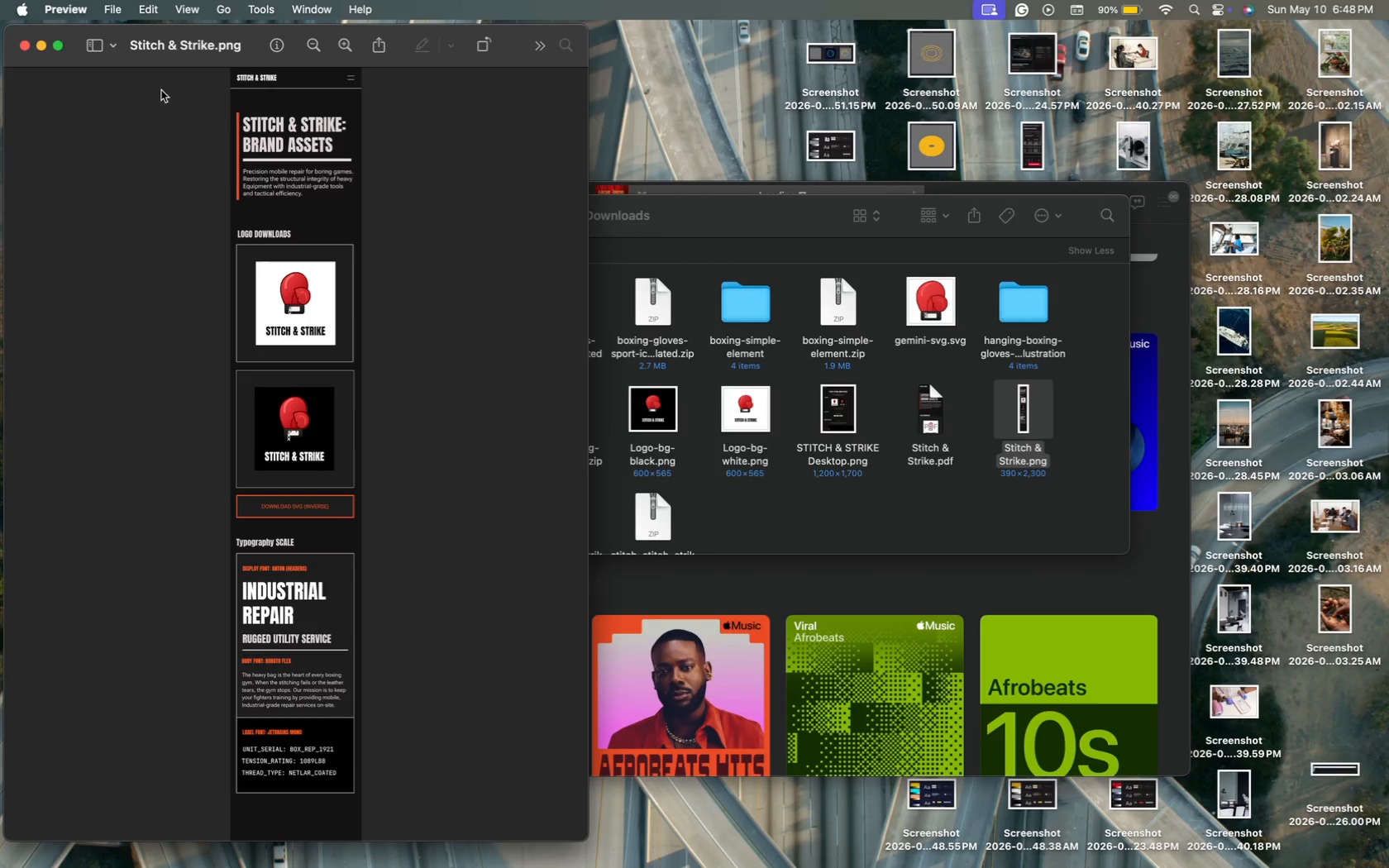 
wait(7.27)
 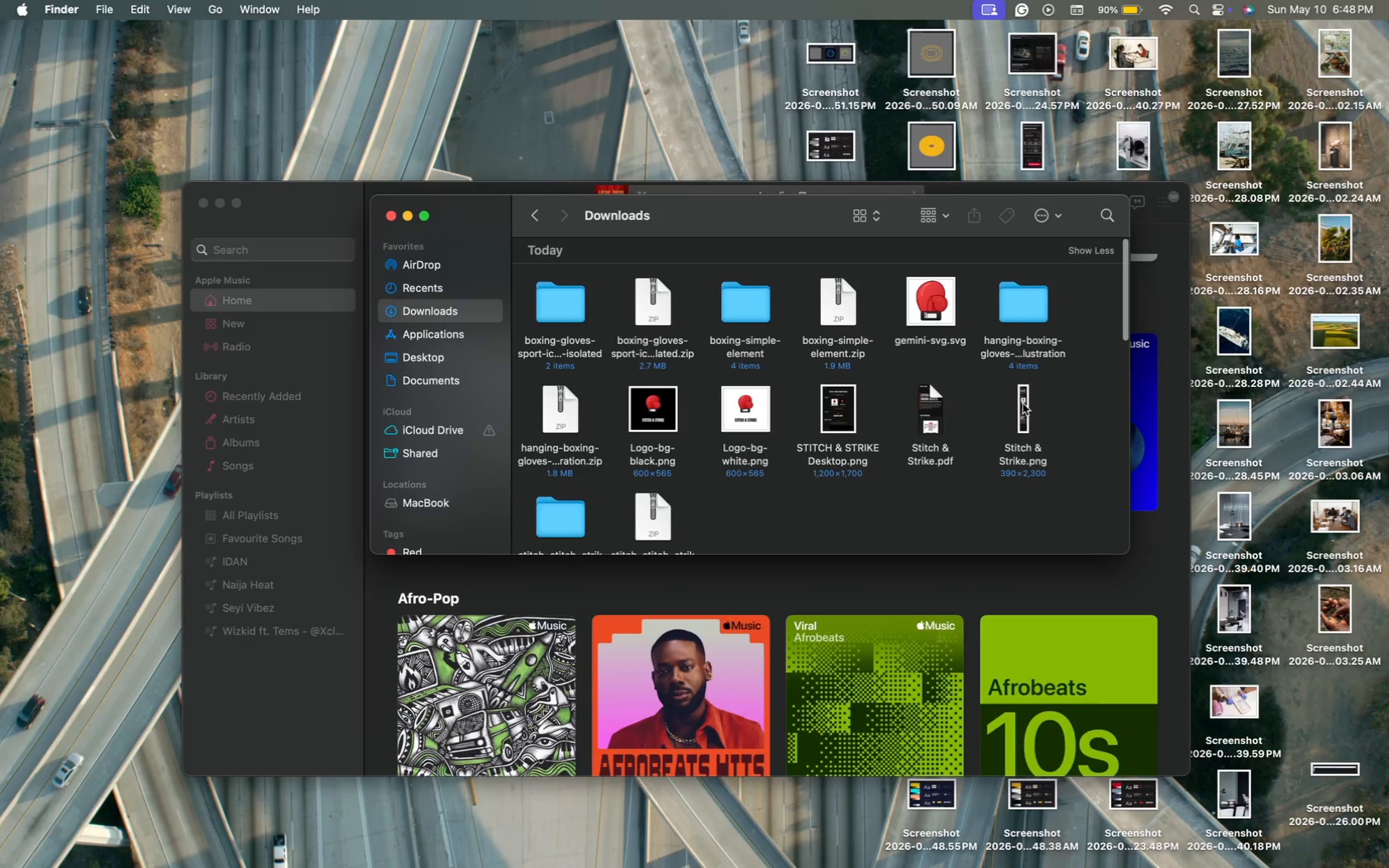 
left_click([25, 44])
 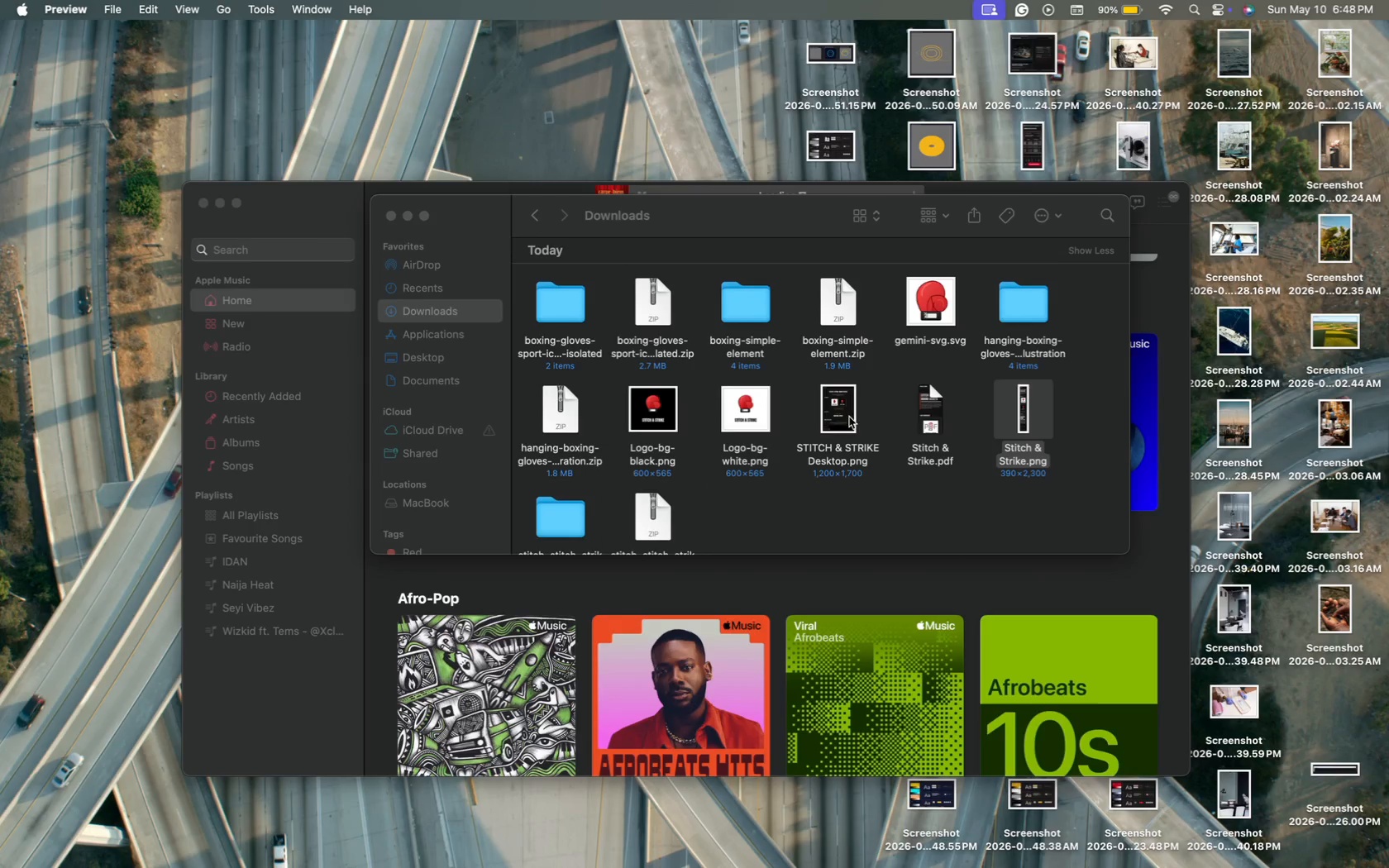 
double_click([839, 412])
 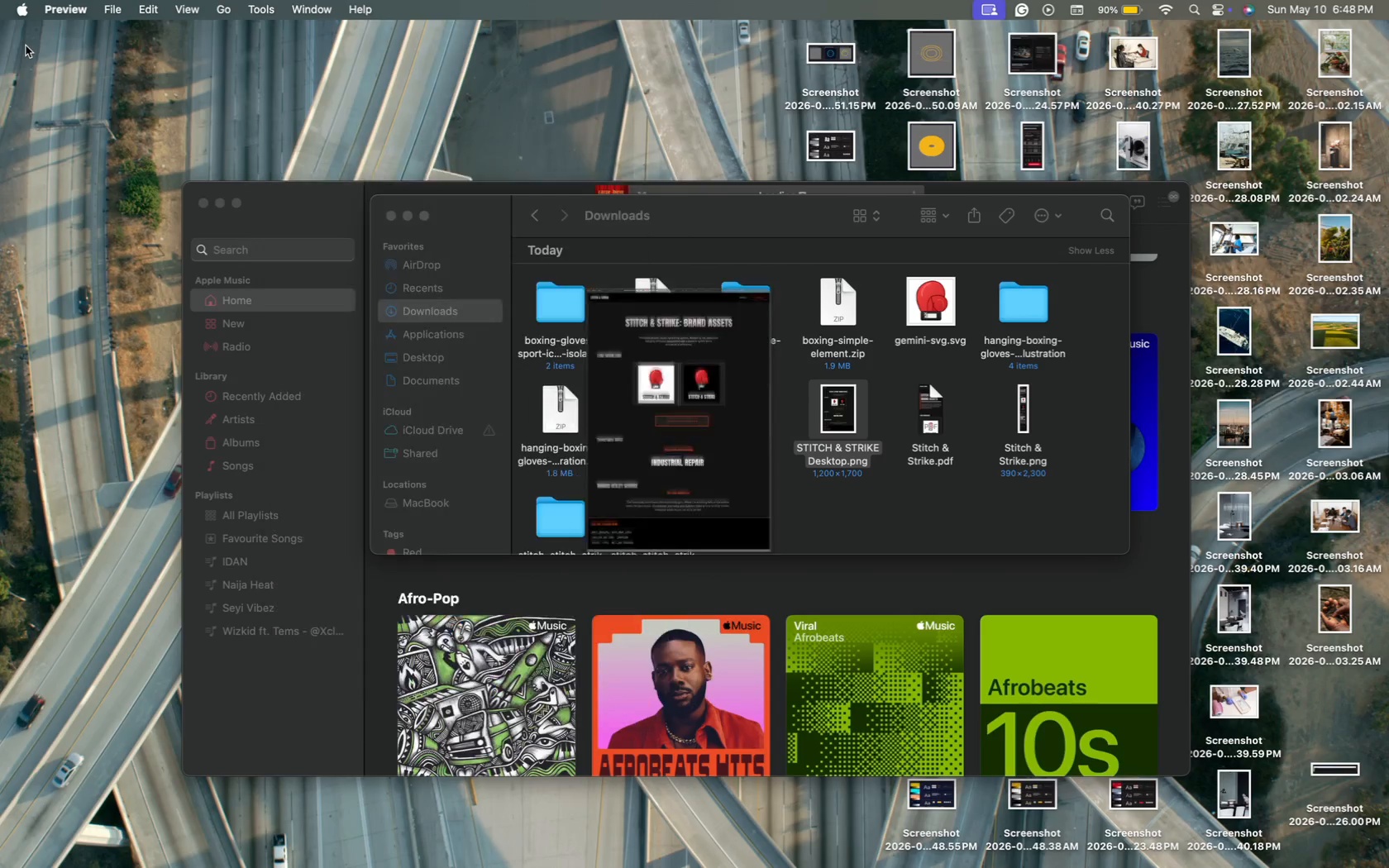 
hold_key(key=ShiftLeft, duration=0.87)
 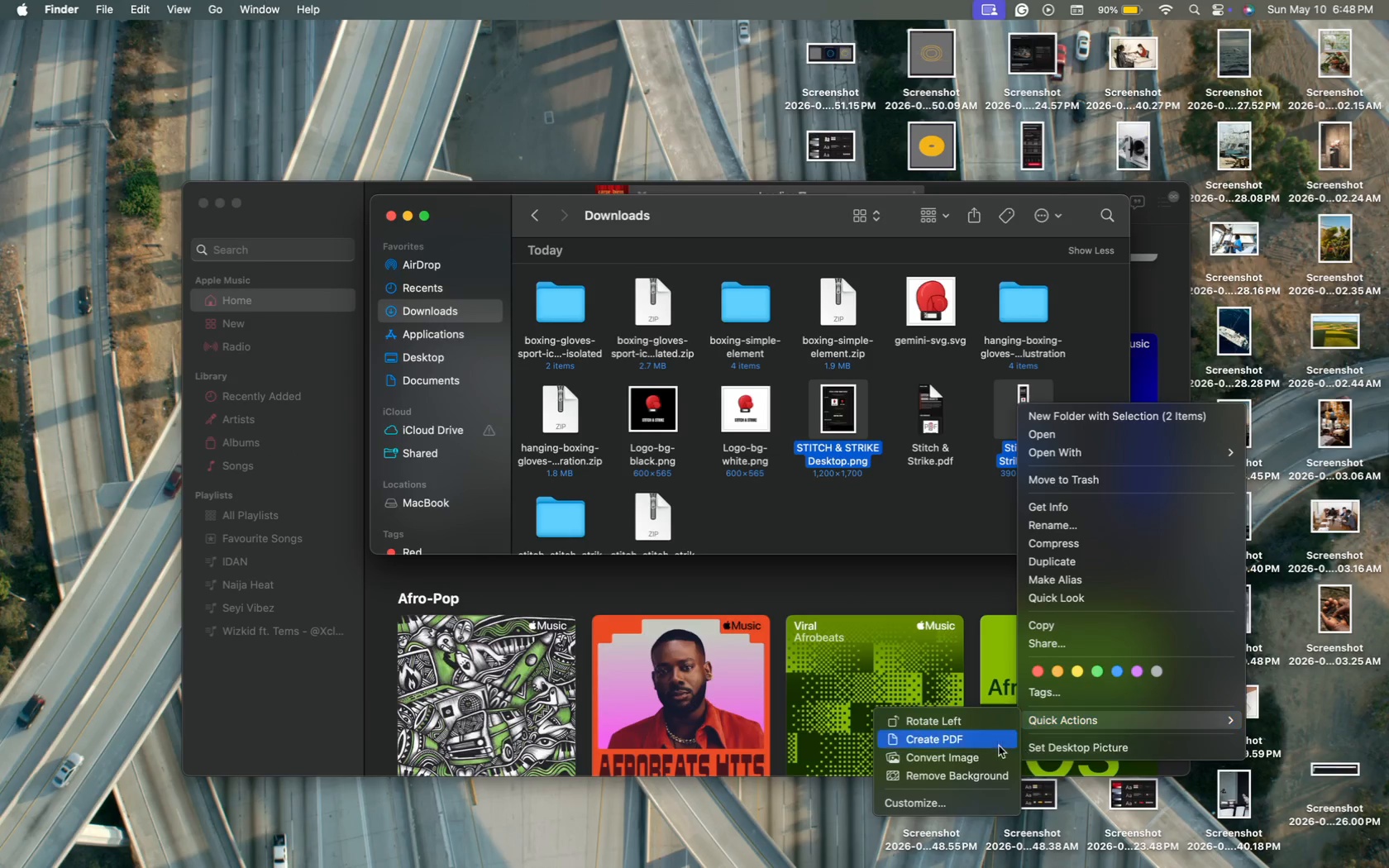 
left_click([980, 742])
 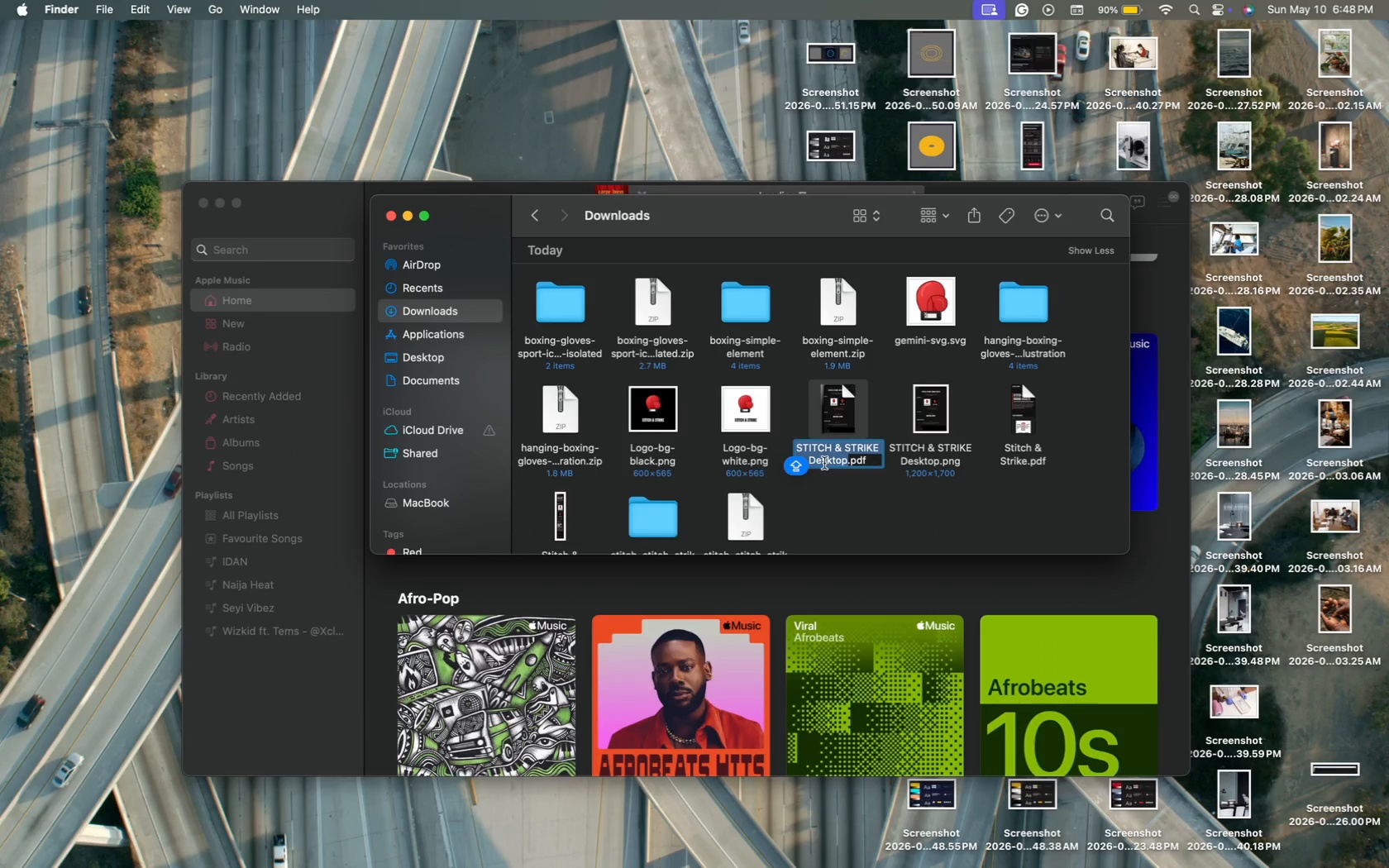 
key(Enter)
 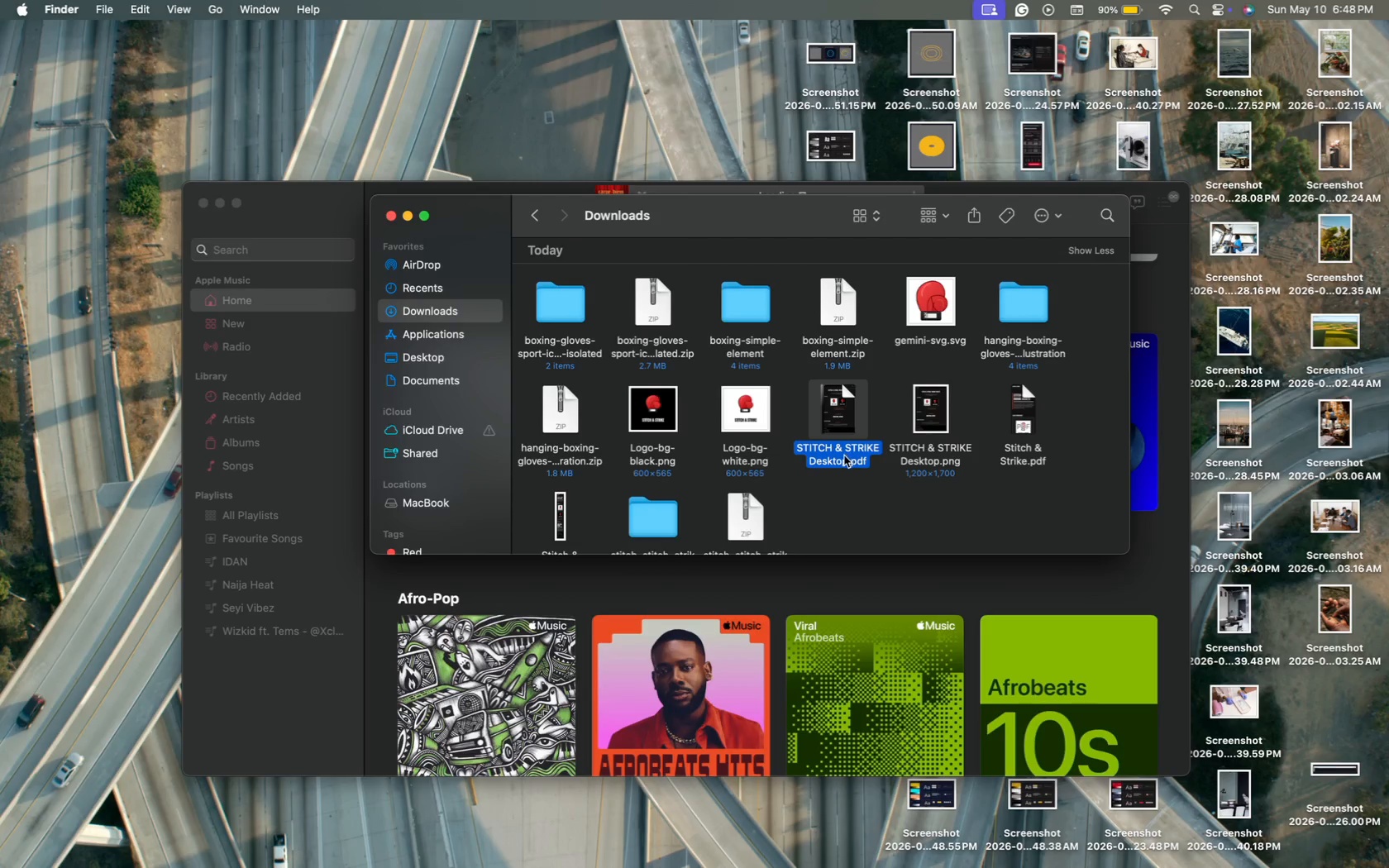 
left_click([844, 458])
 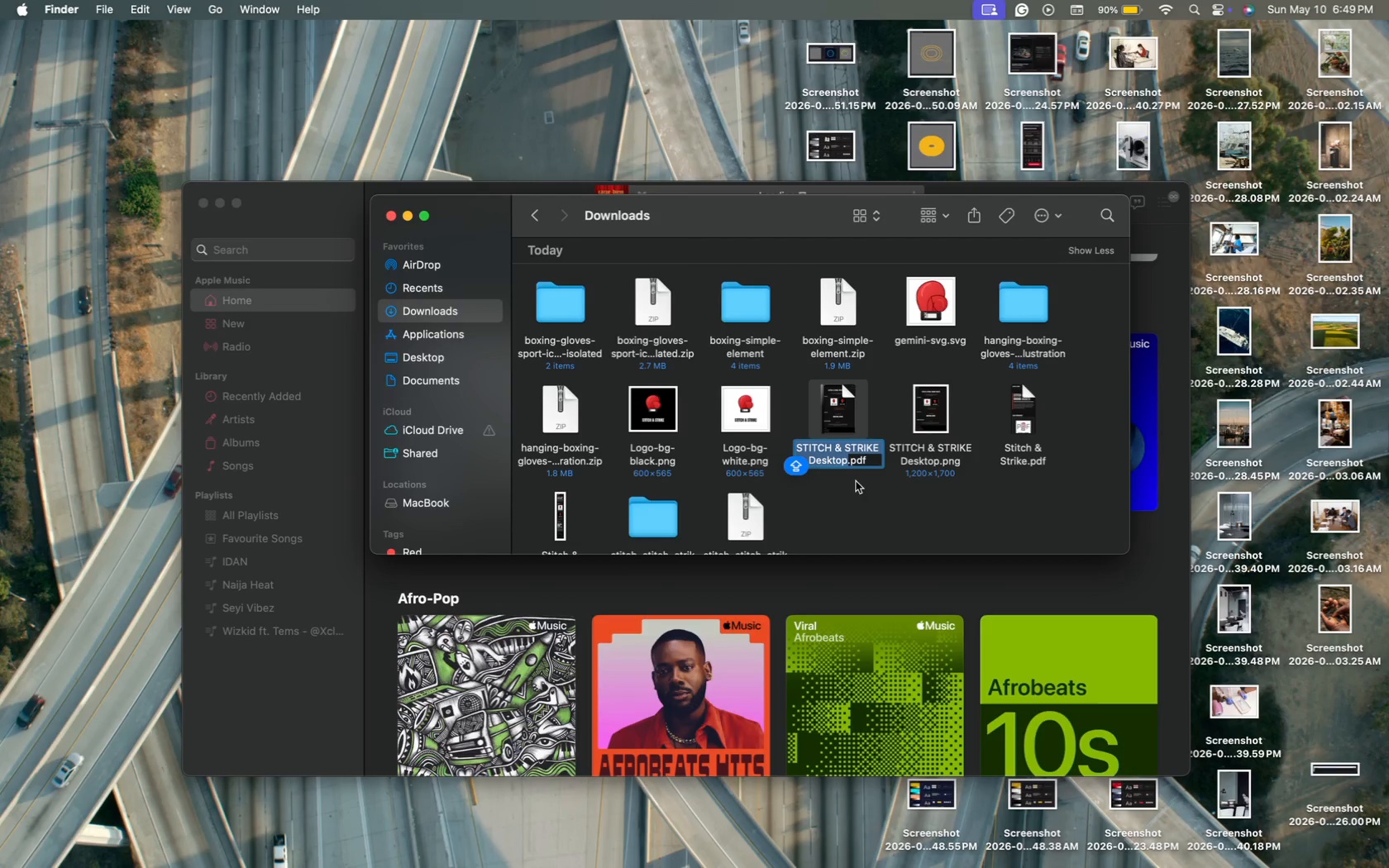 
left_click([845, 460])
 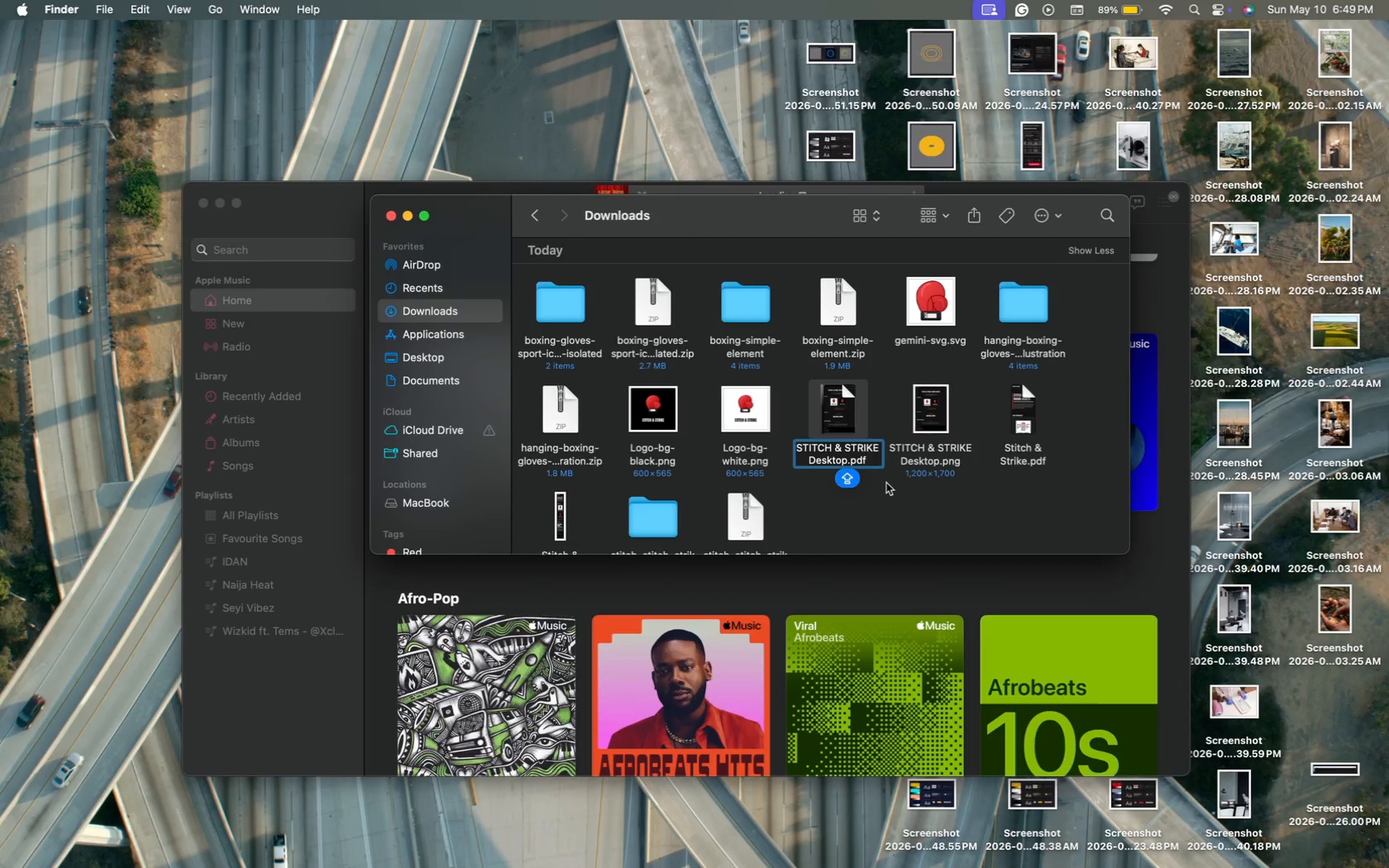 
type(AND)
key(Backspace)
key(Backspace)
key(Backspace)
type( & Mobile)
 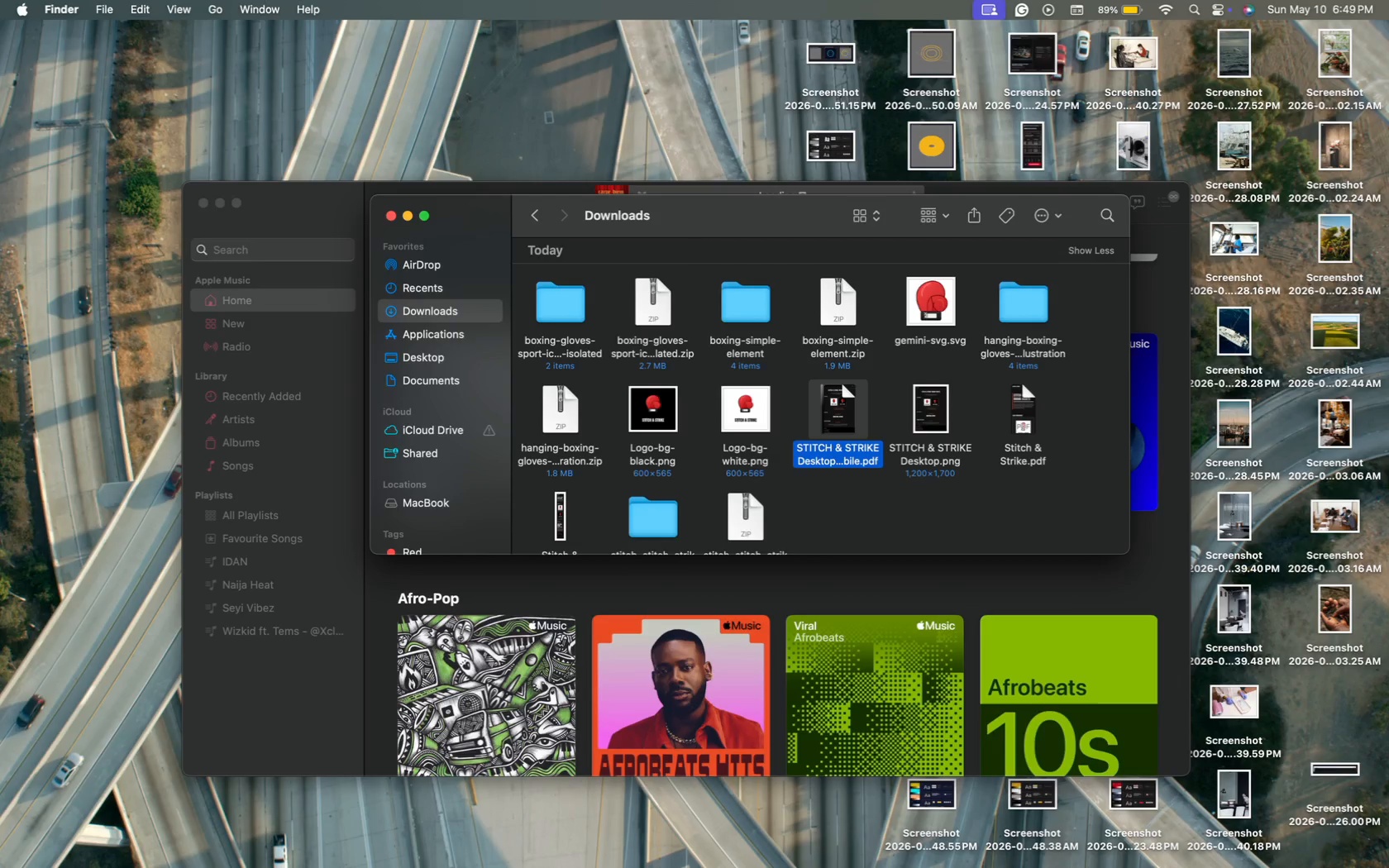 
 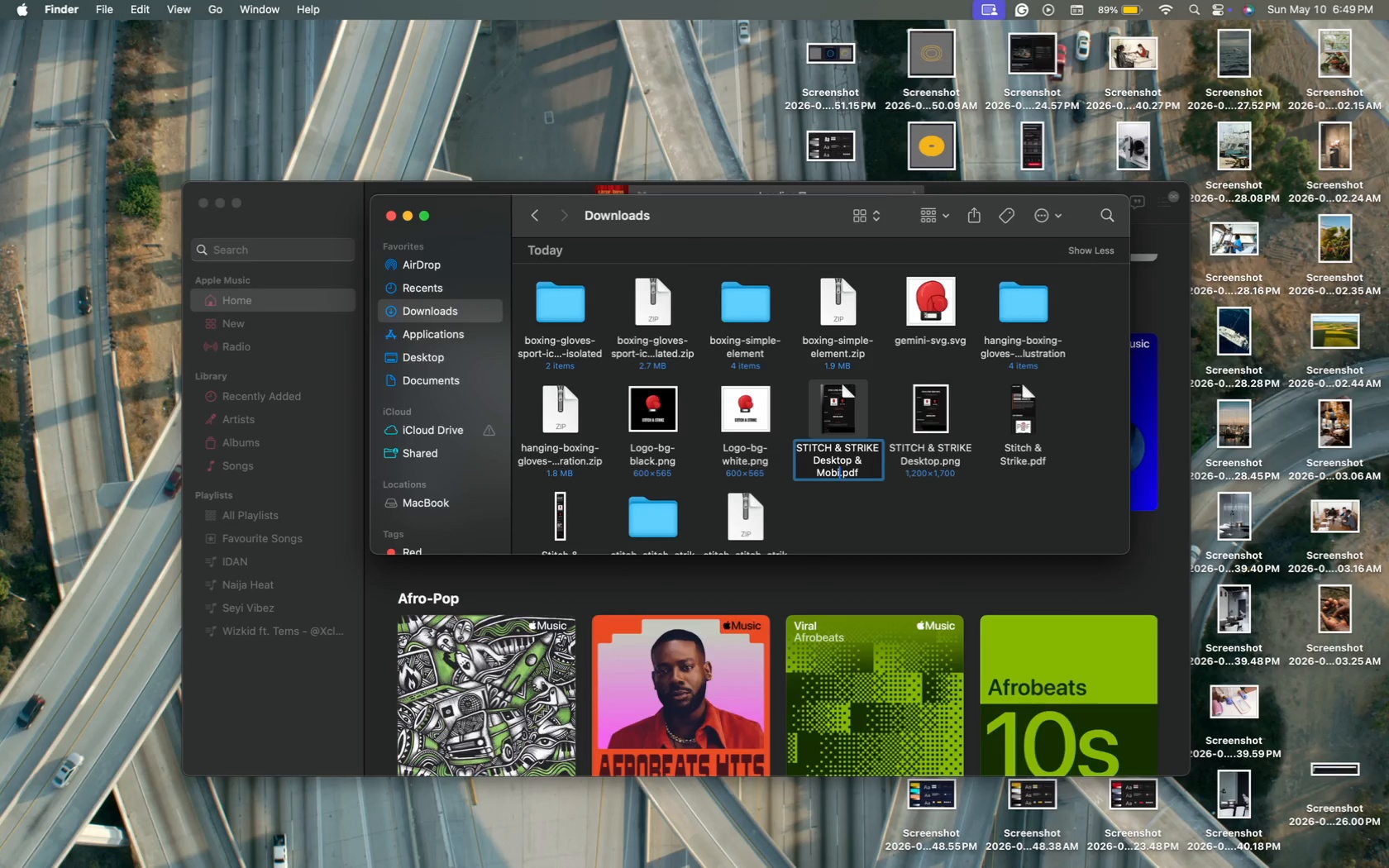 
key(Enter)
 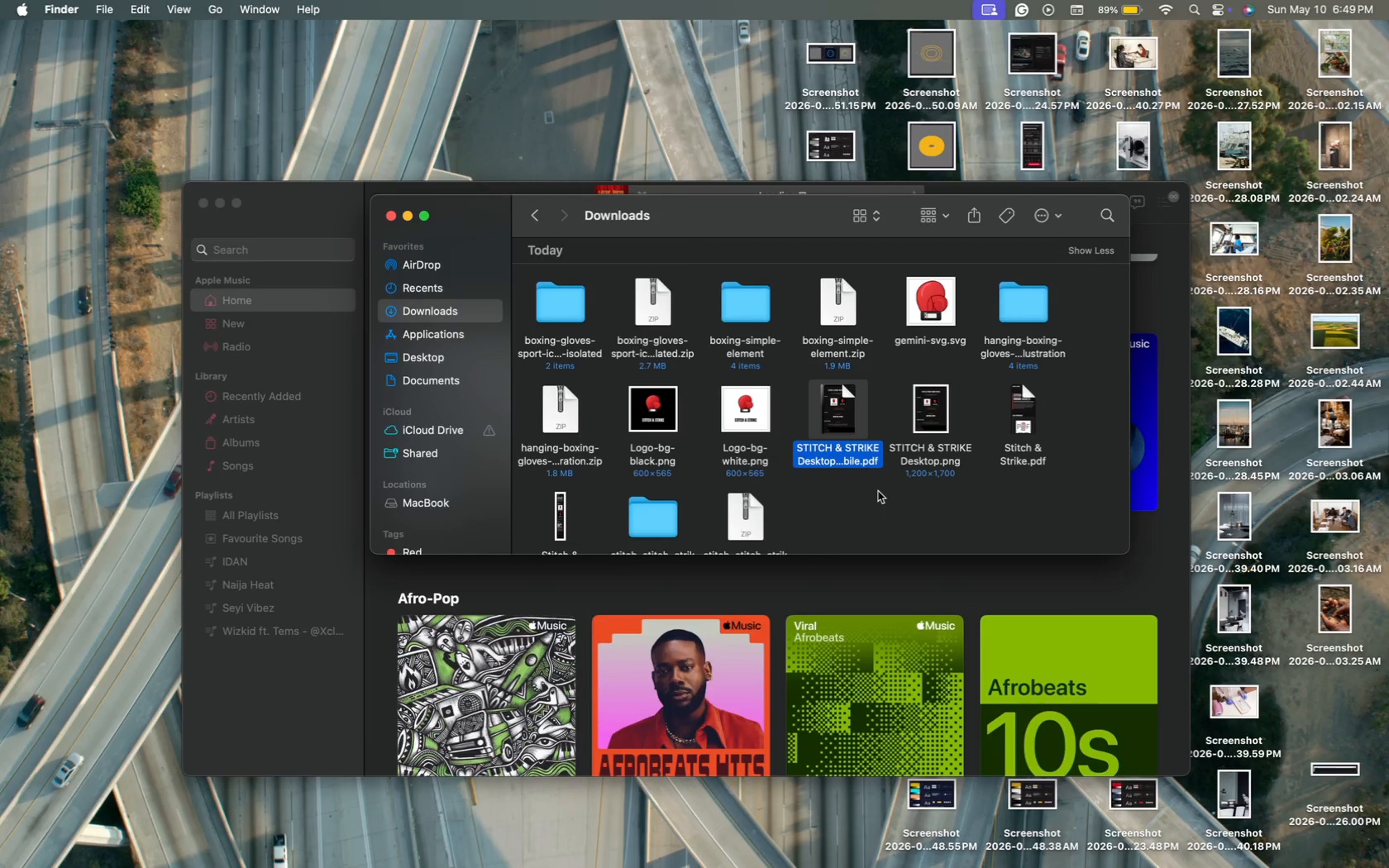 
left_click([878, 492])
 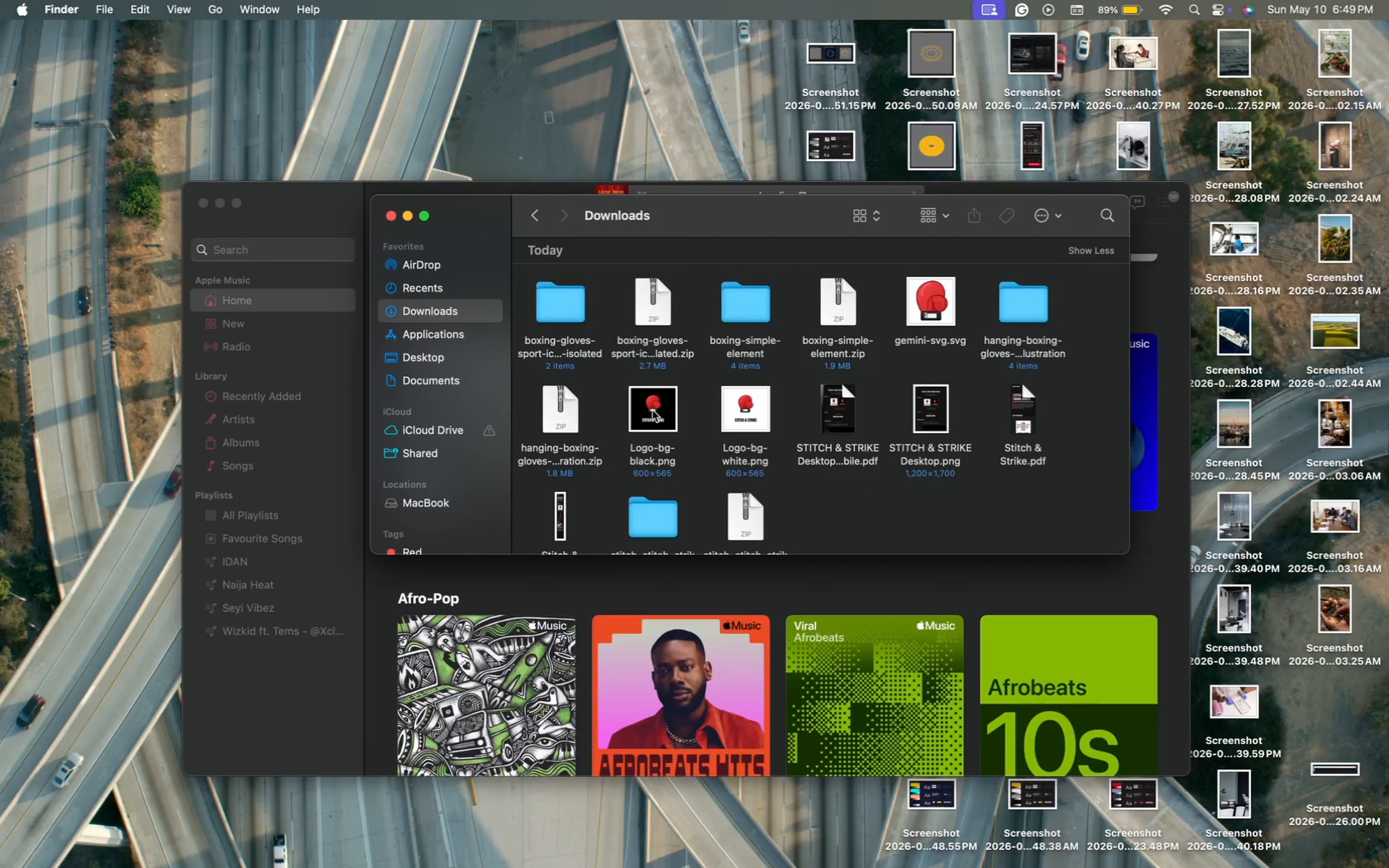 
scroll: coordinate [652, 410], scroll_direction: down, amount: 6.0
 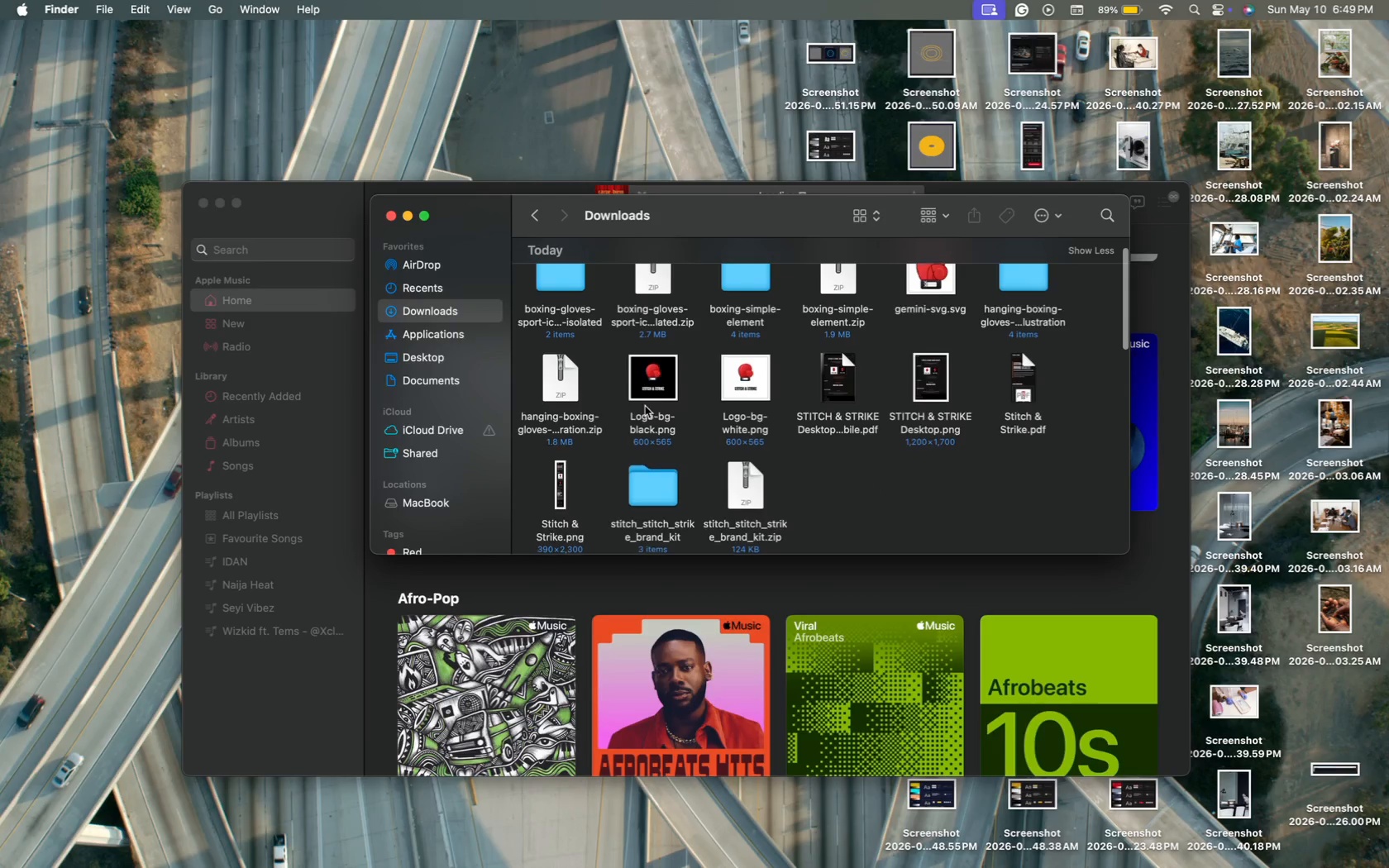 
left_click([650, 409])
 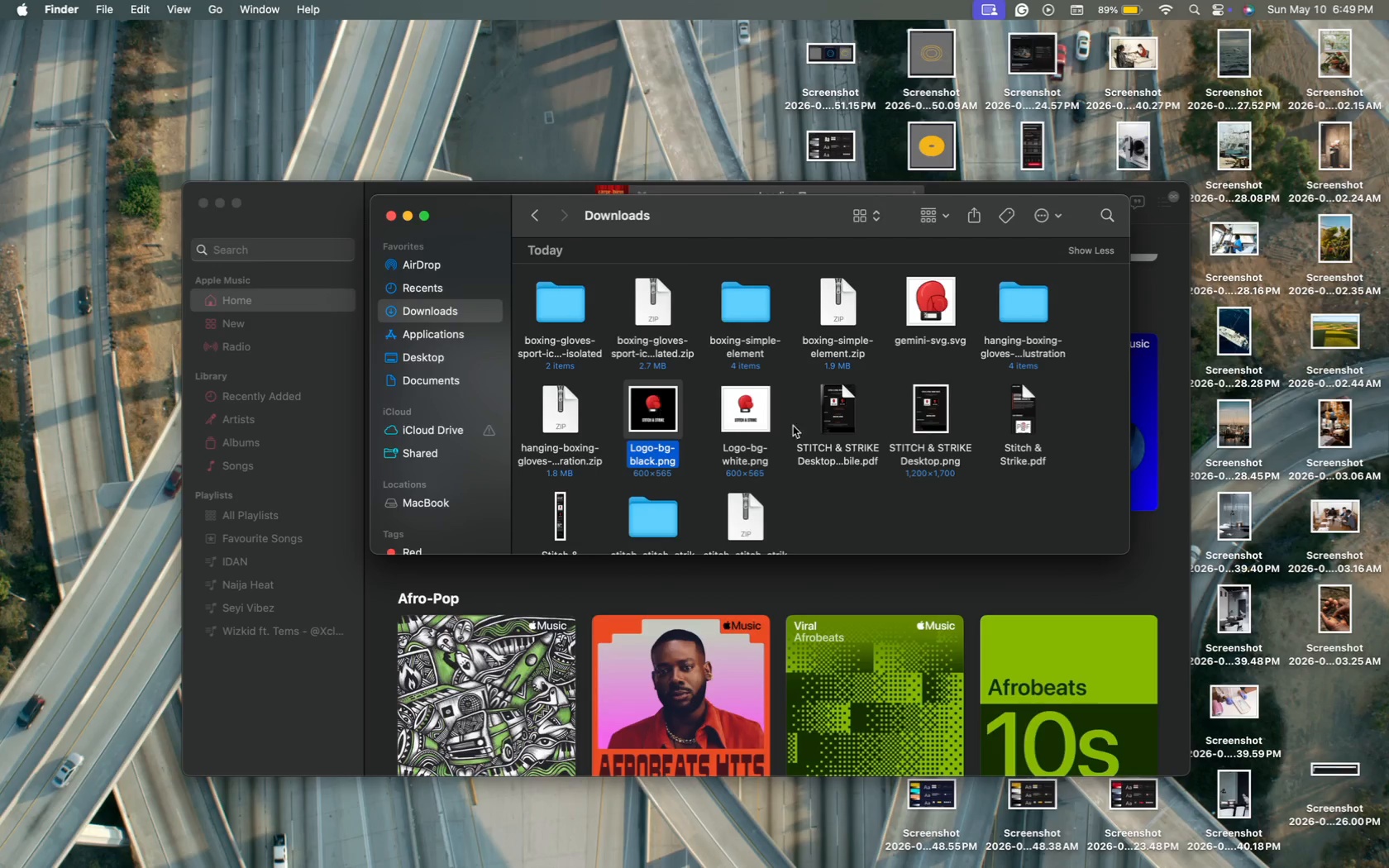 
scroll: coordinate [645, 406], scroll_direction: up, amount: 12.0
 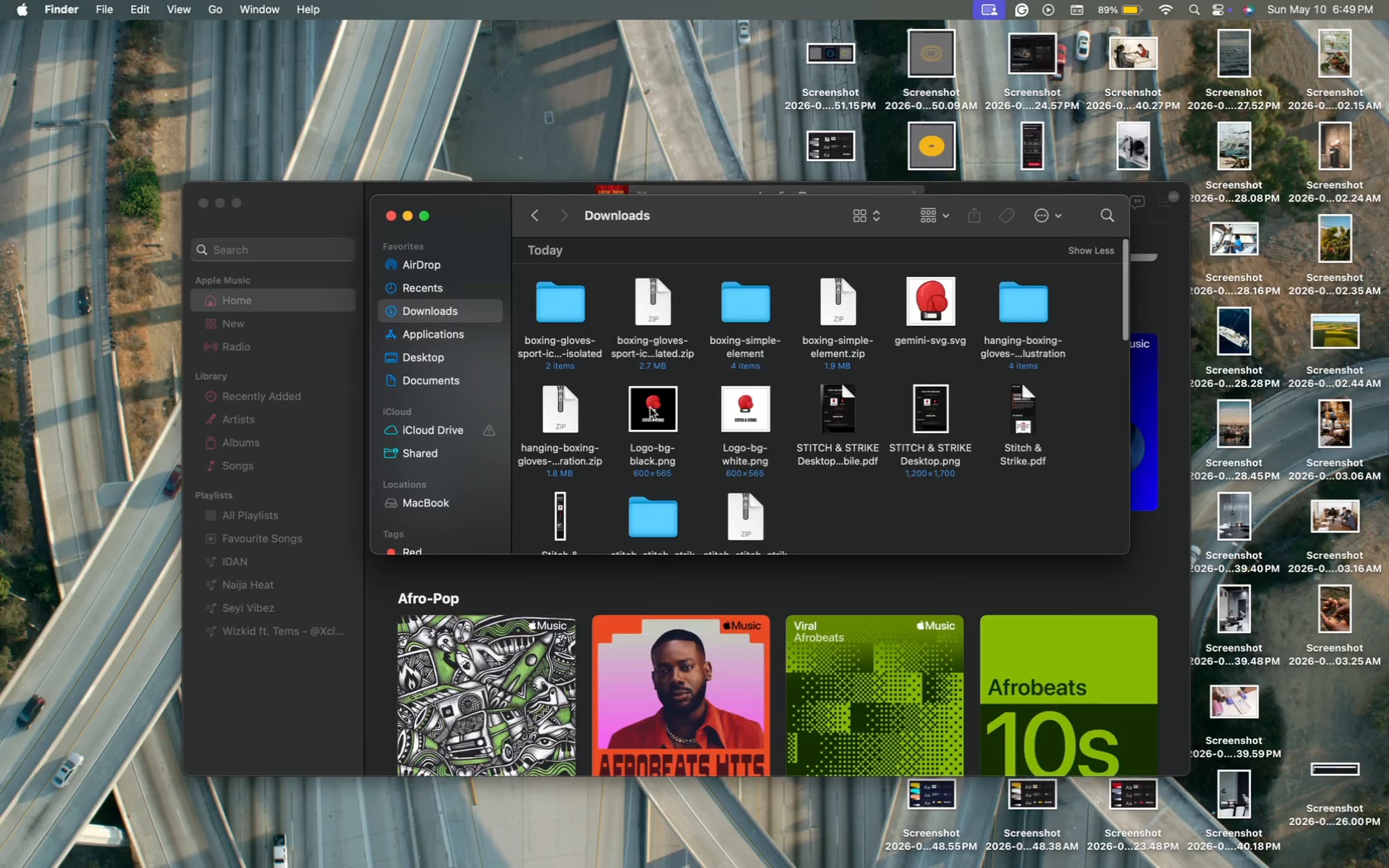 
left_click([731, 403])
 